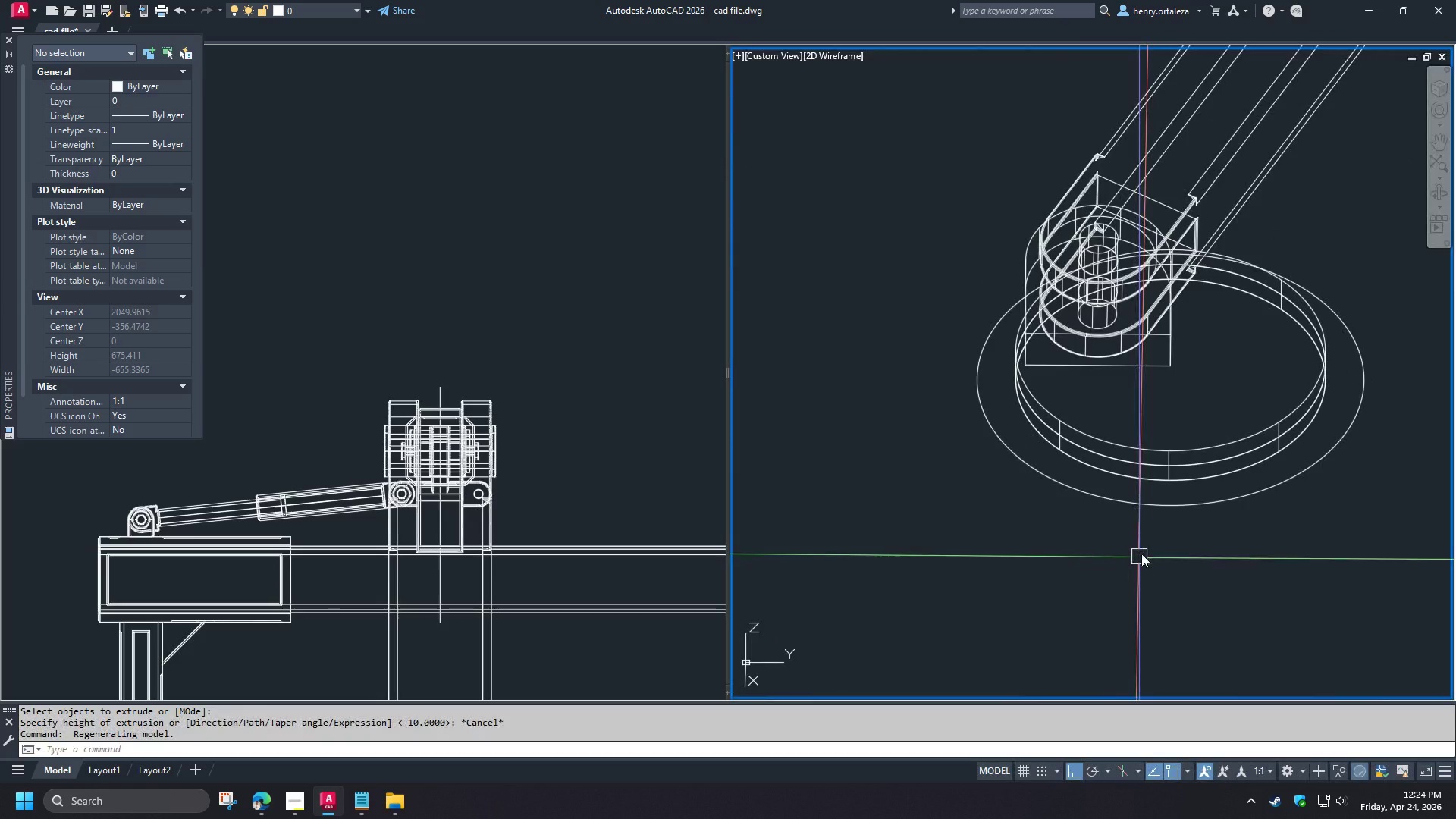 
scroll: coordinate [1144, 552], scroll_direction: up, amount: 1.0
 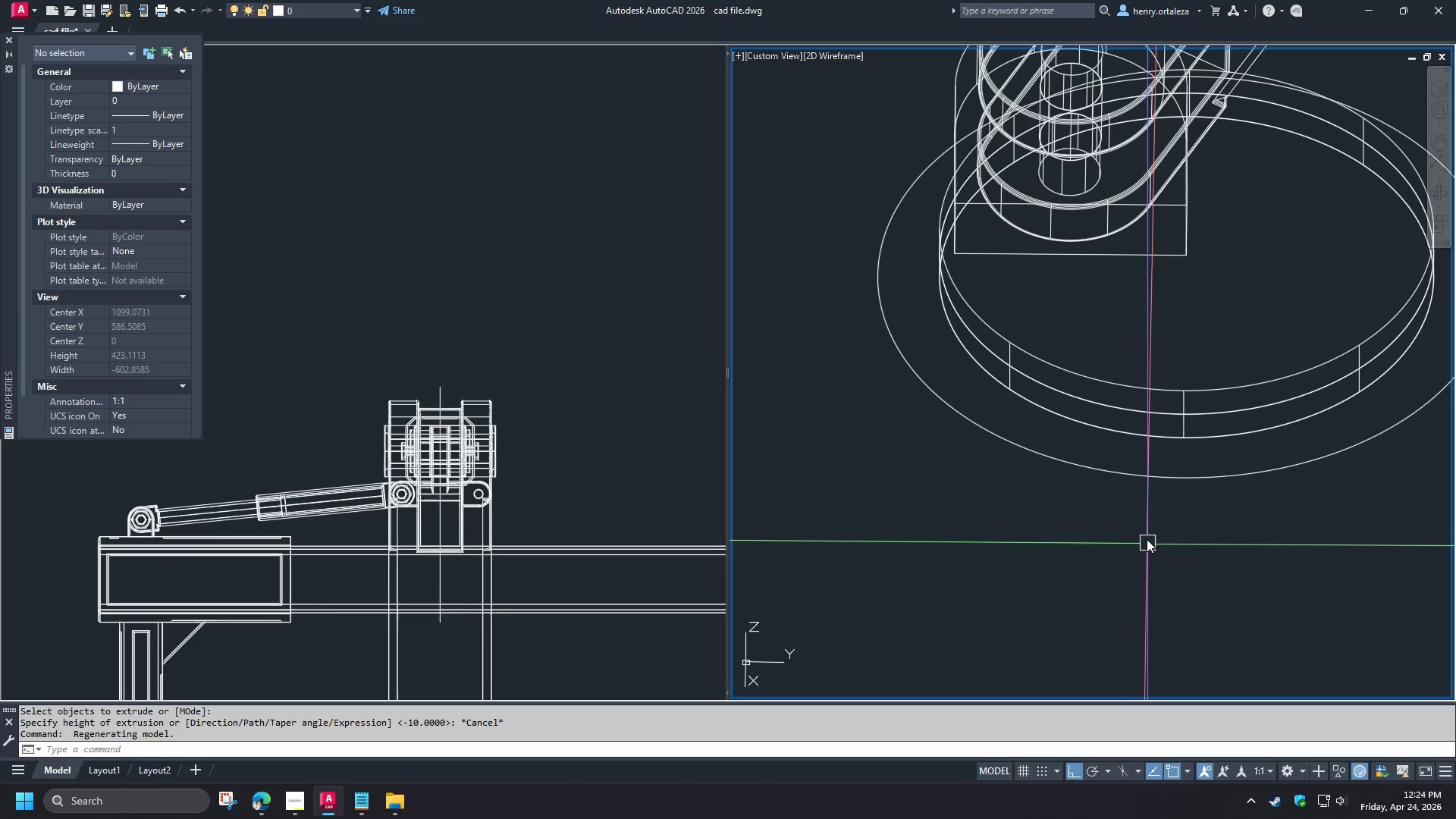 
key(O)
 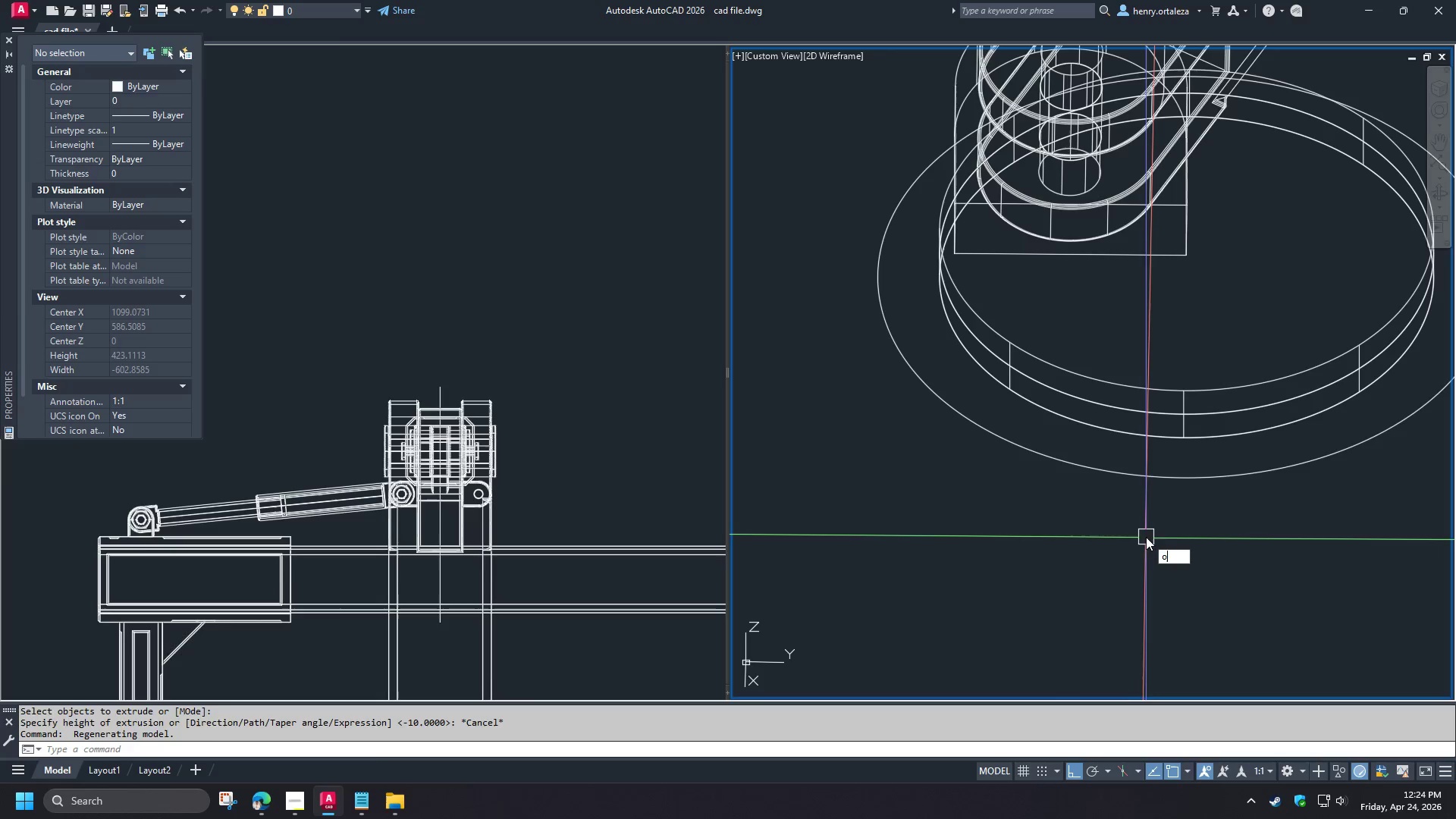 
key(Space)
 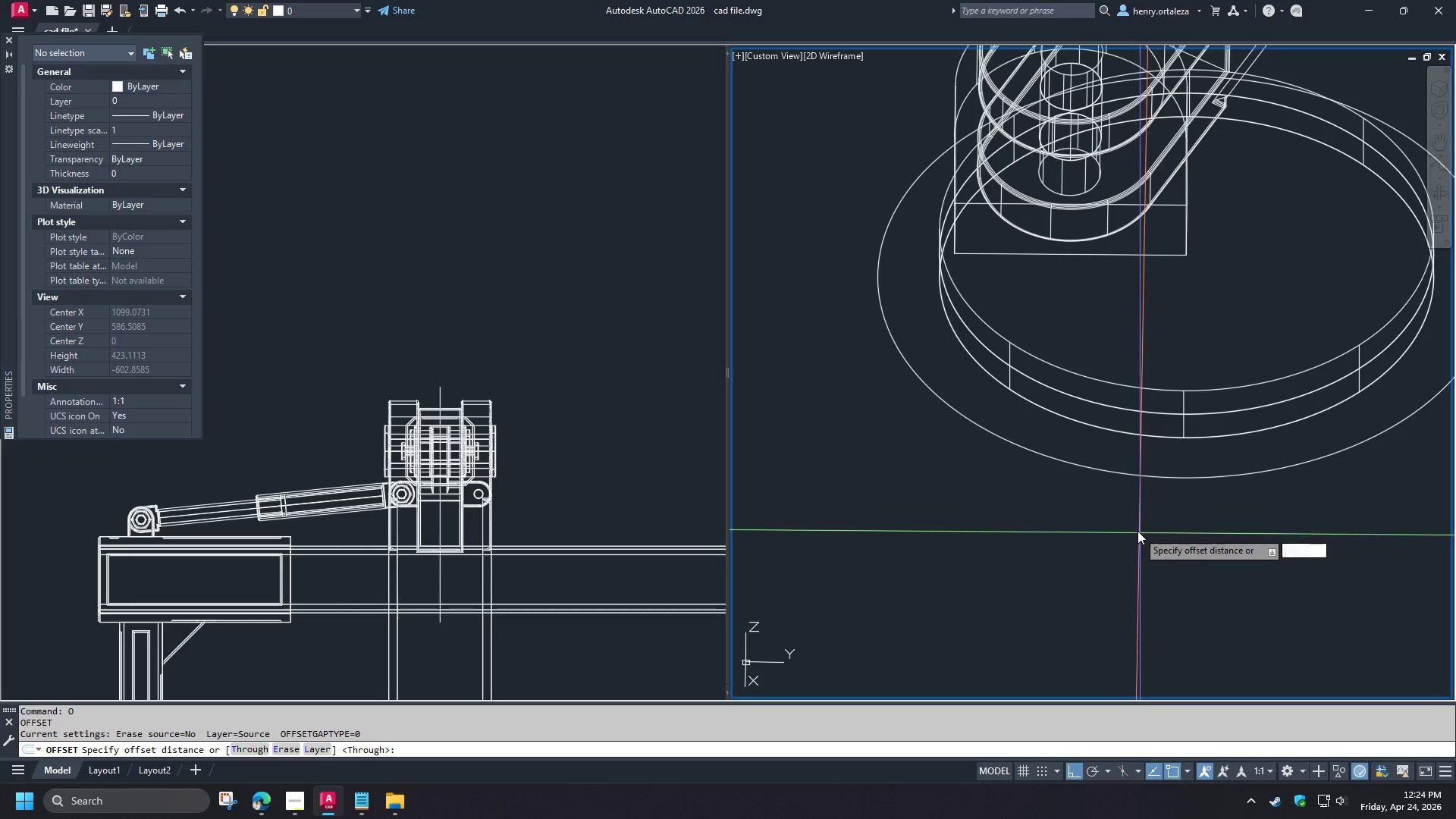 
key(T)
 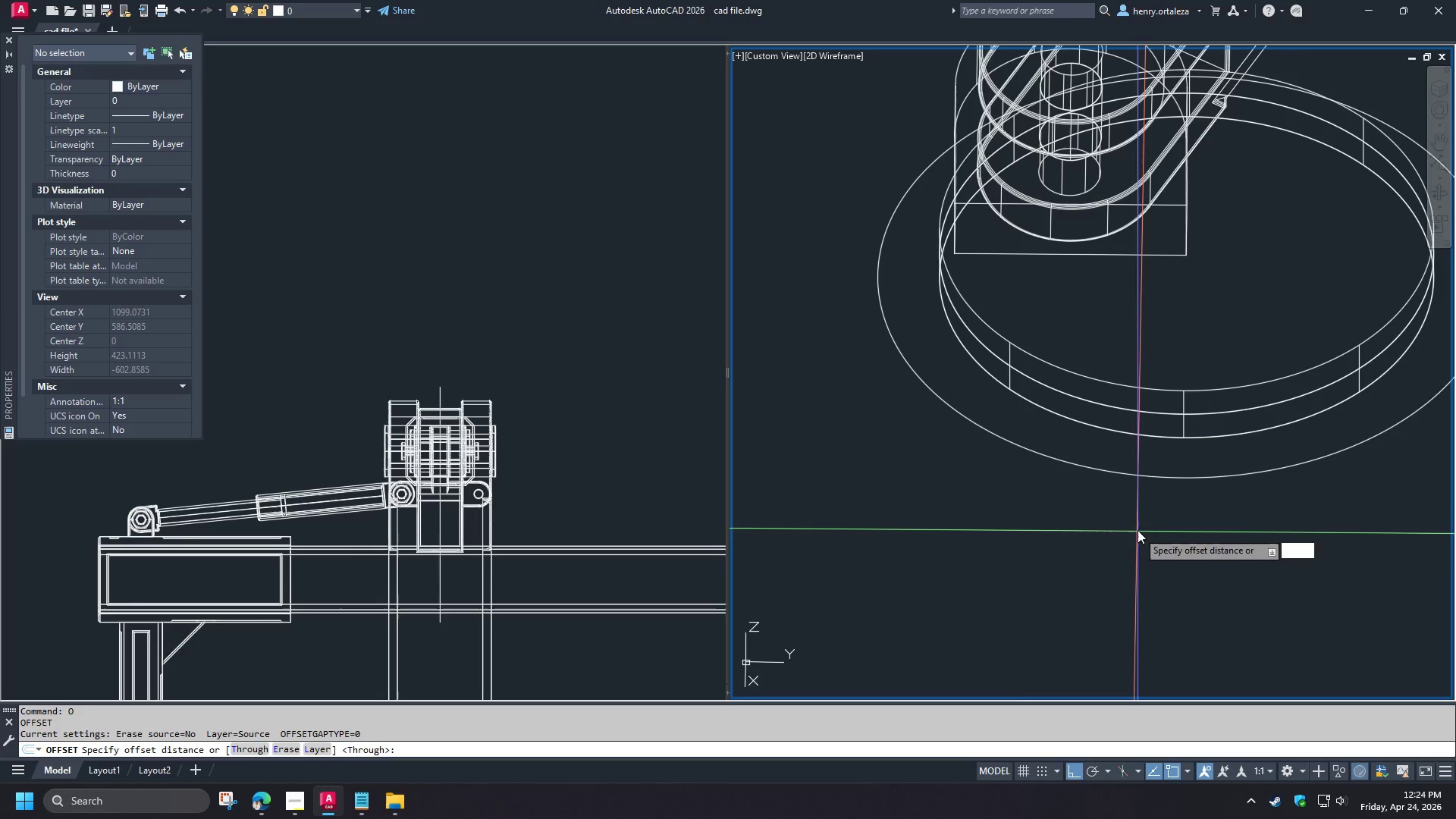 
key(Space)
 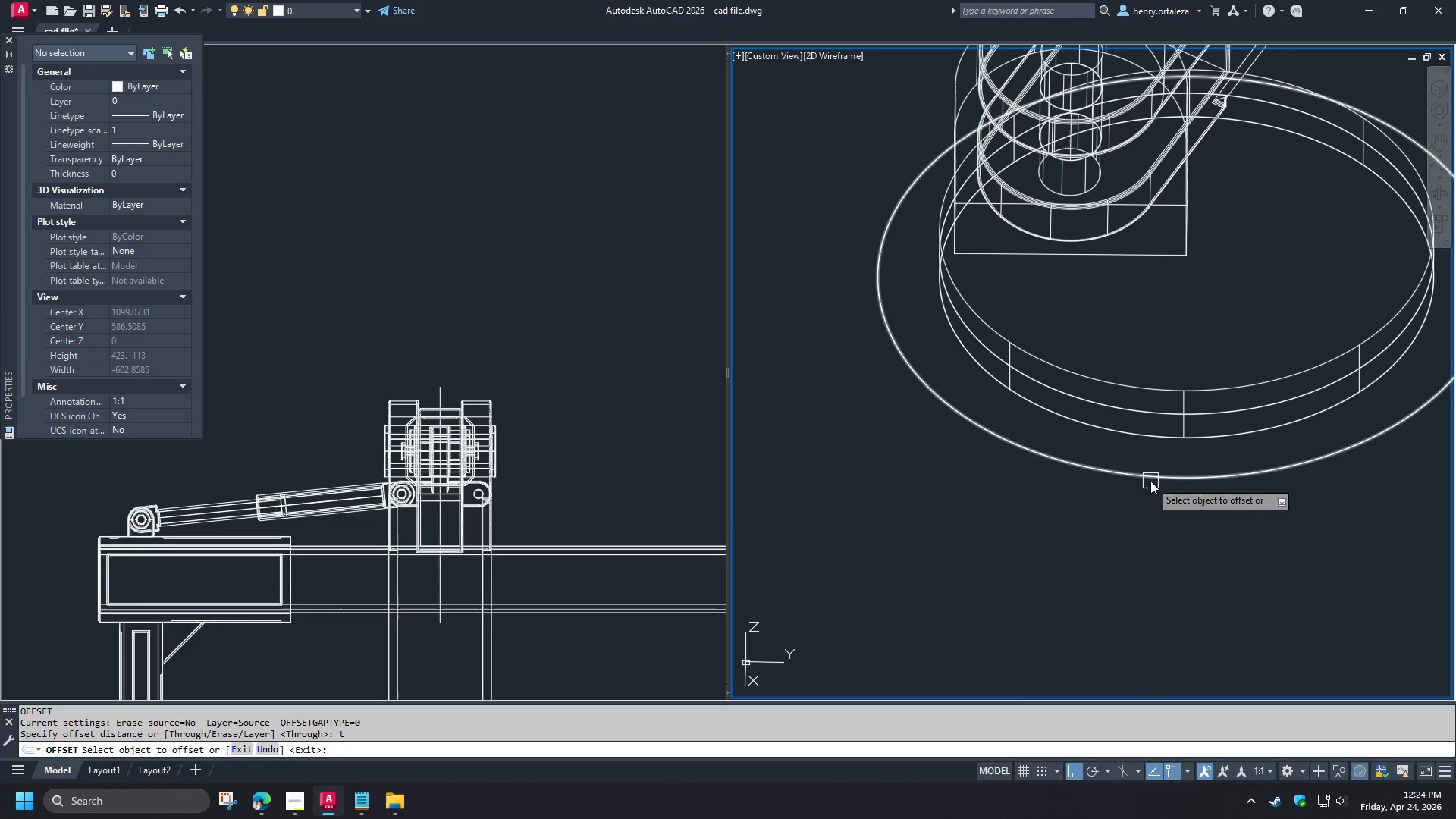 
left_click([1150, 481])
 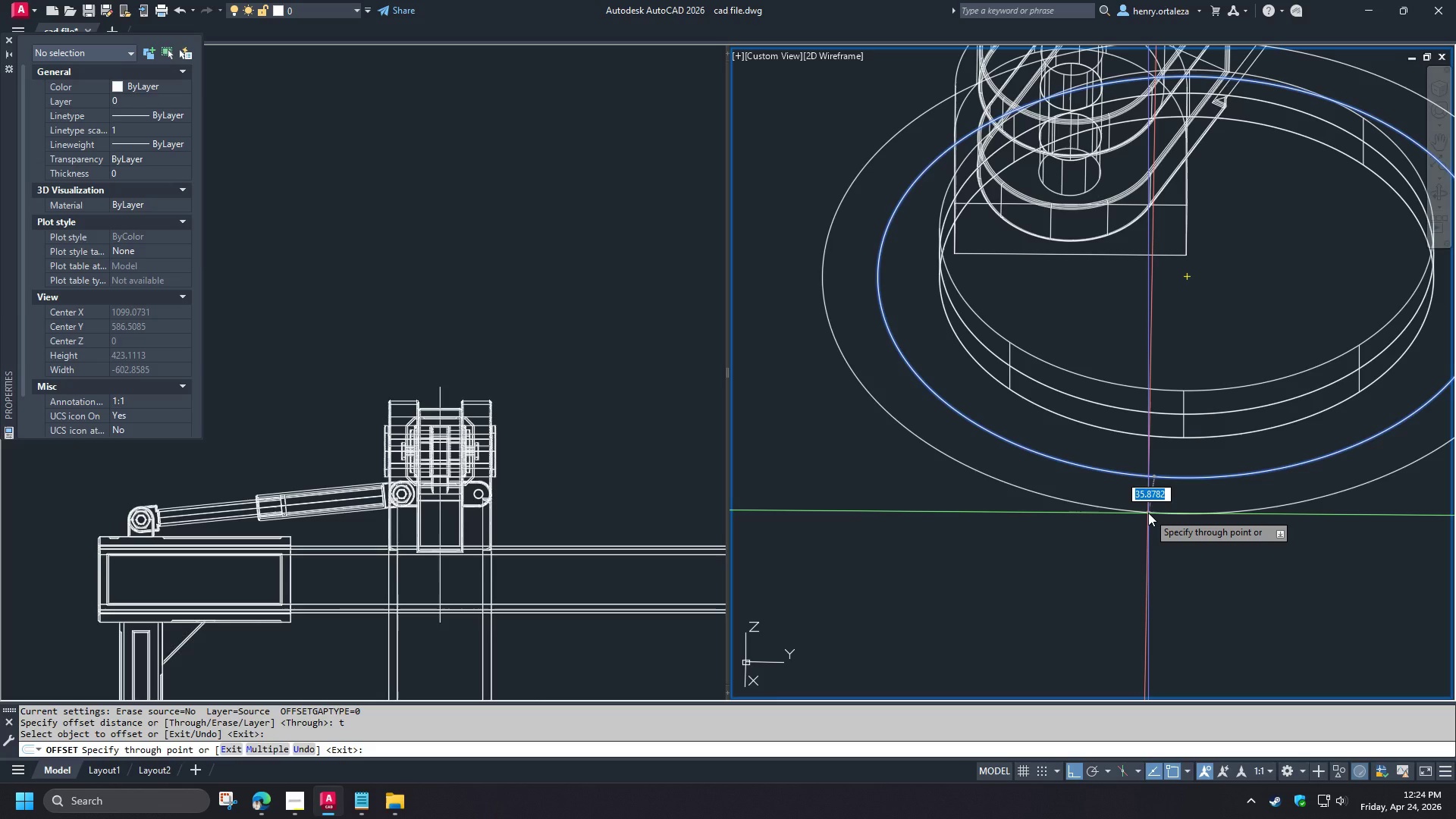 
wait(18.11)
 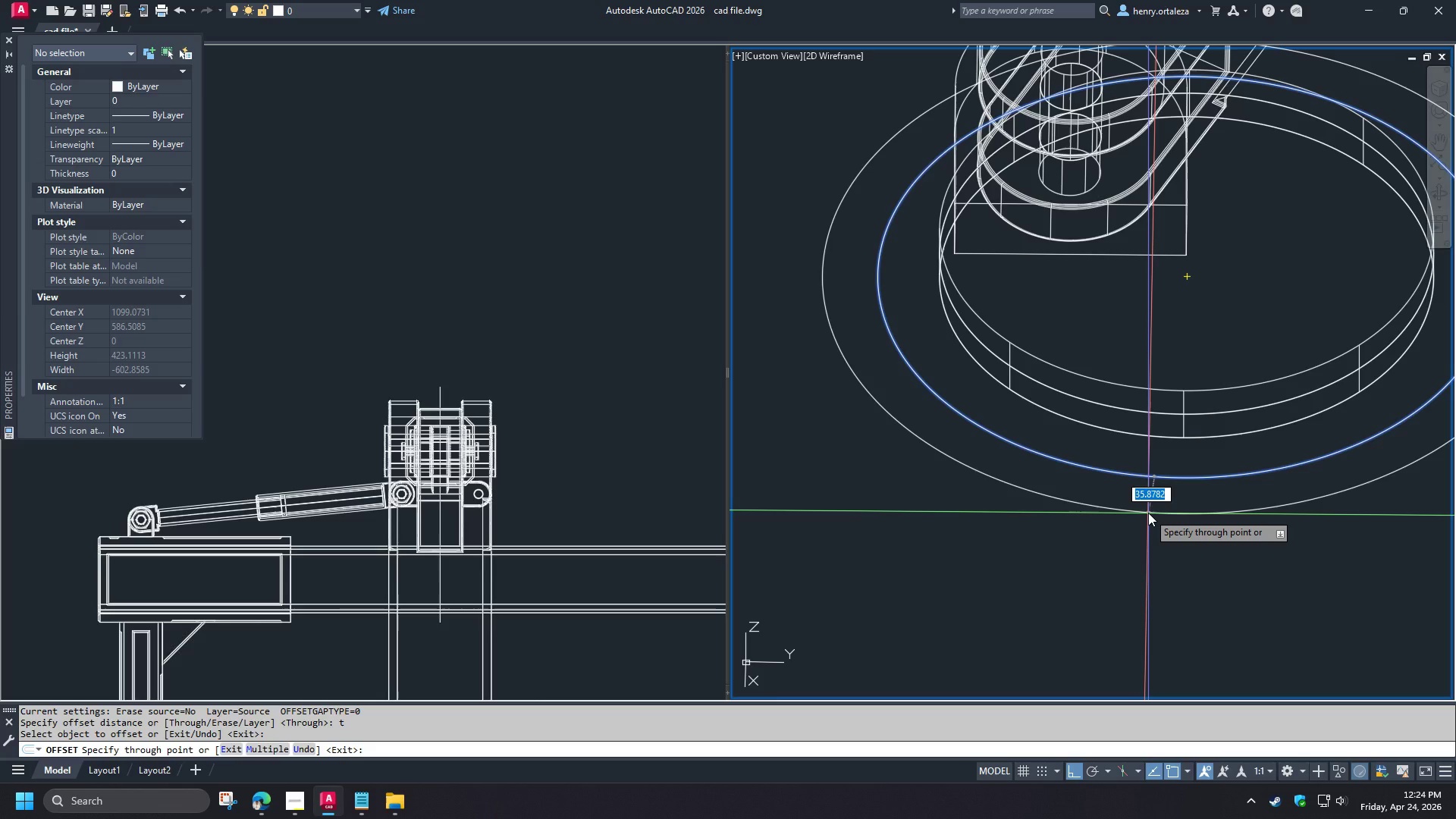 
key(Escape)
 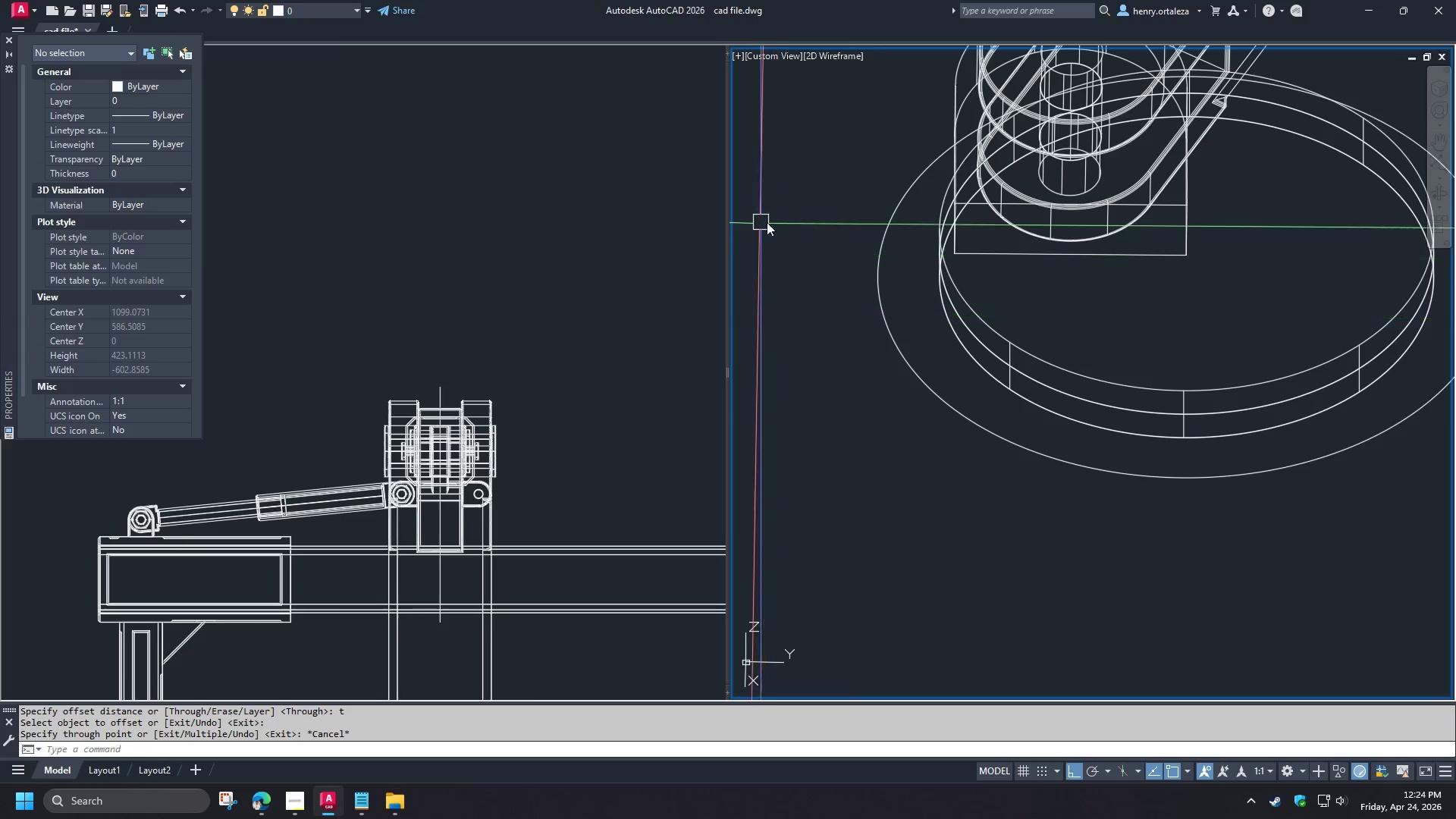 
key(C)
 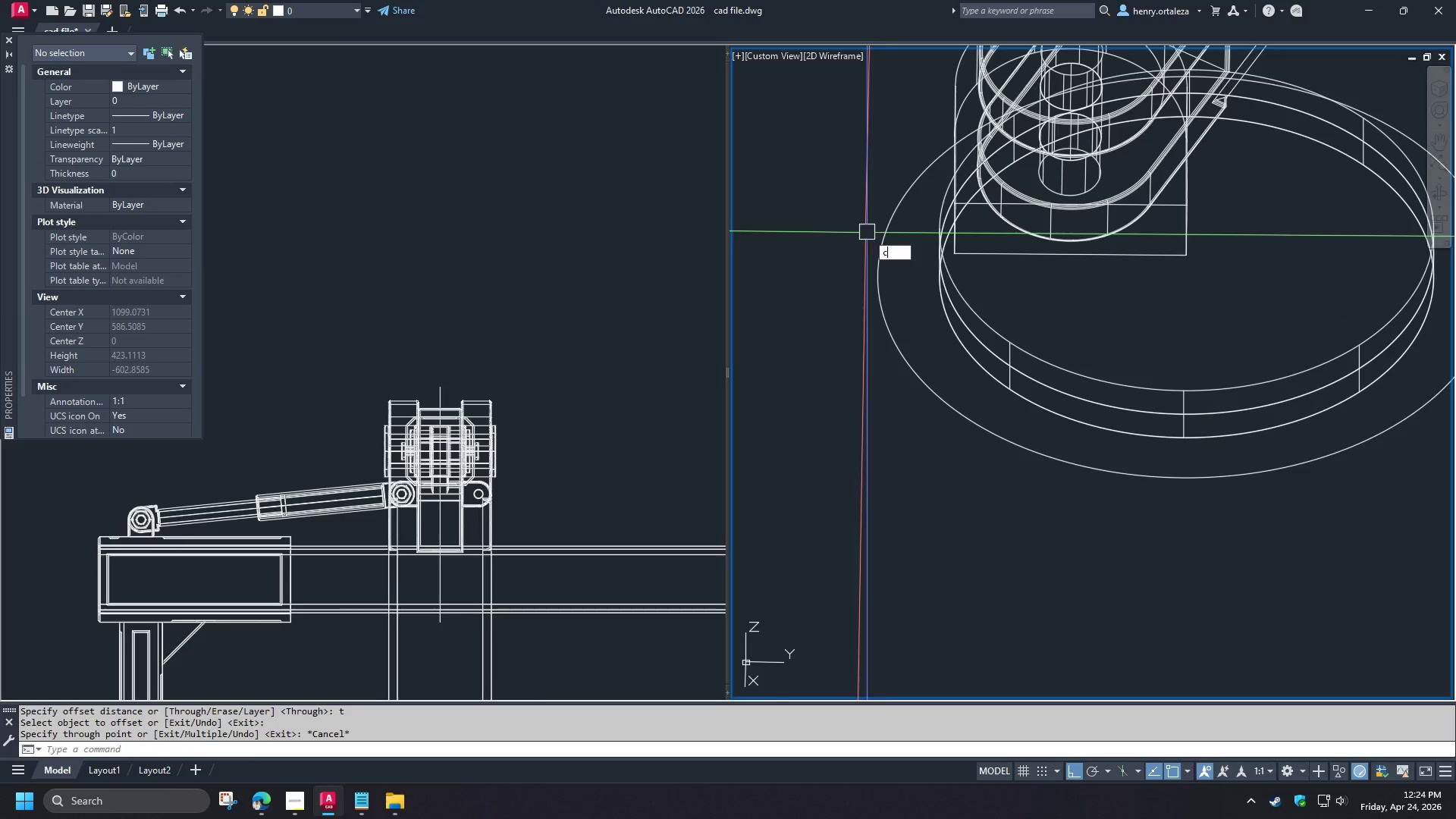 
key(Space)
 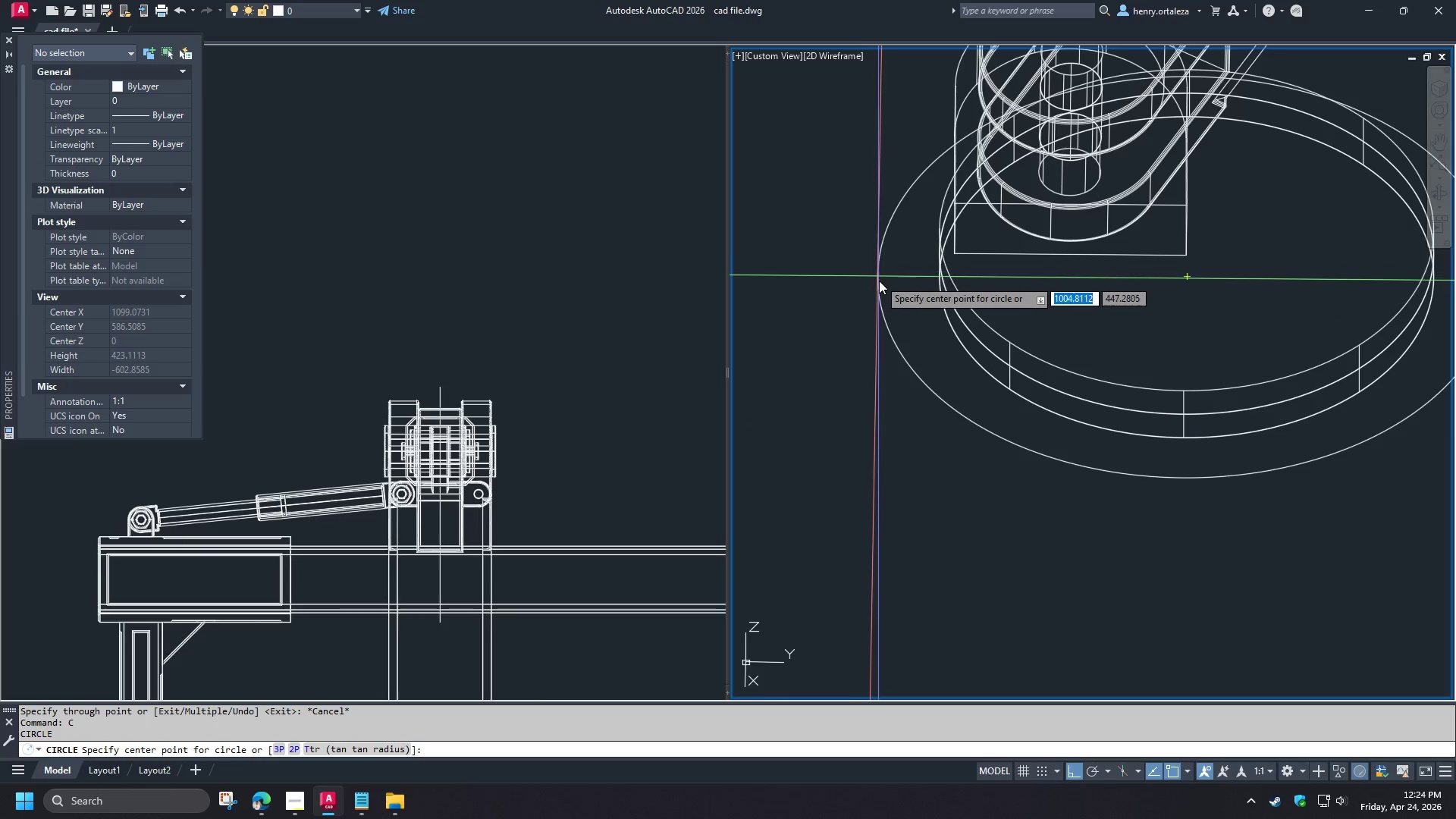 
left_click([880, 274])
 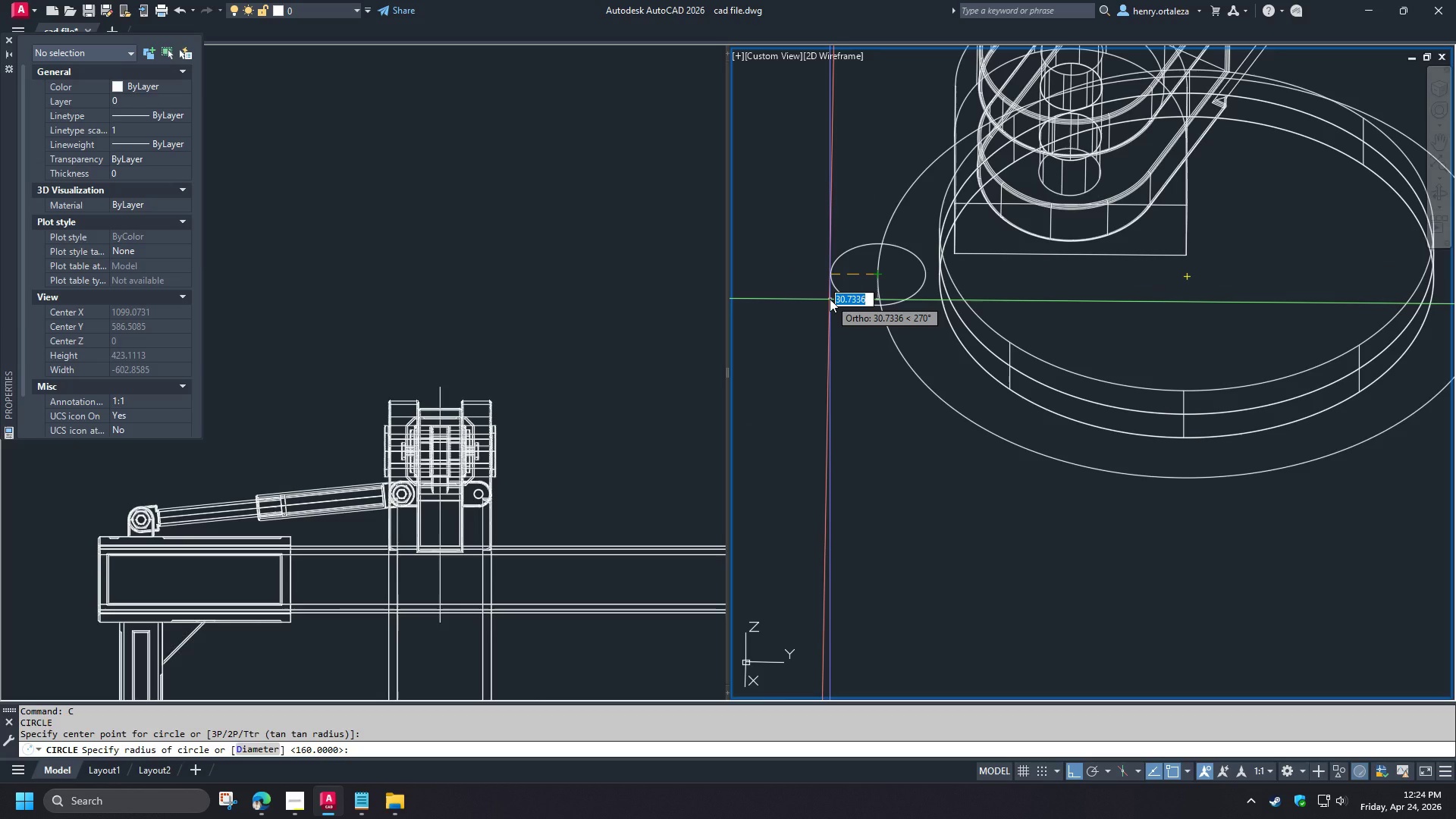 
wait(6.11)
 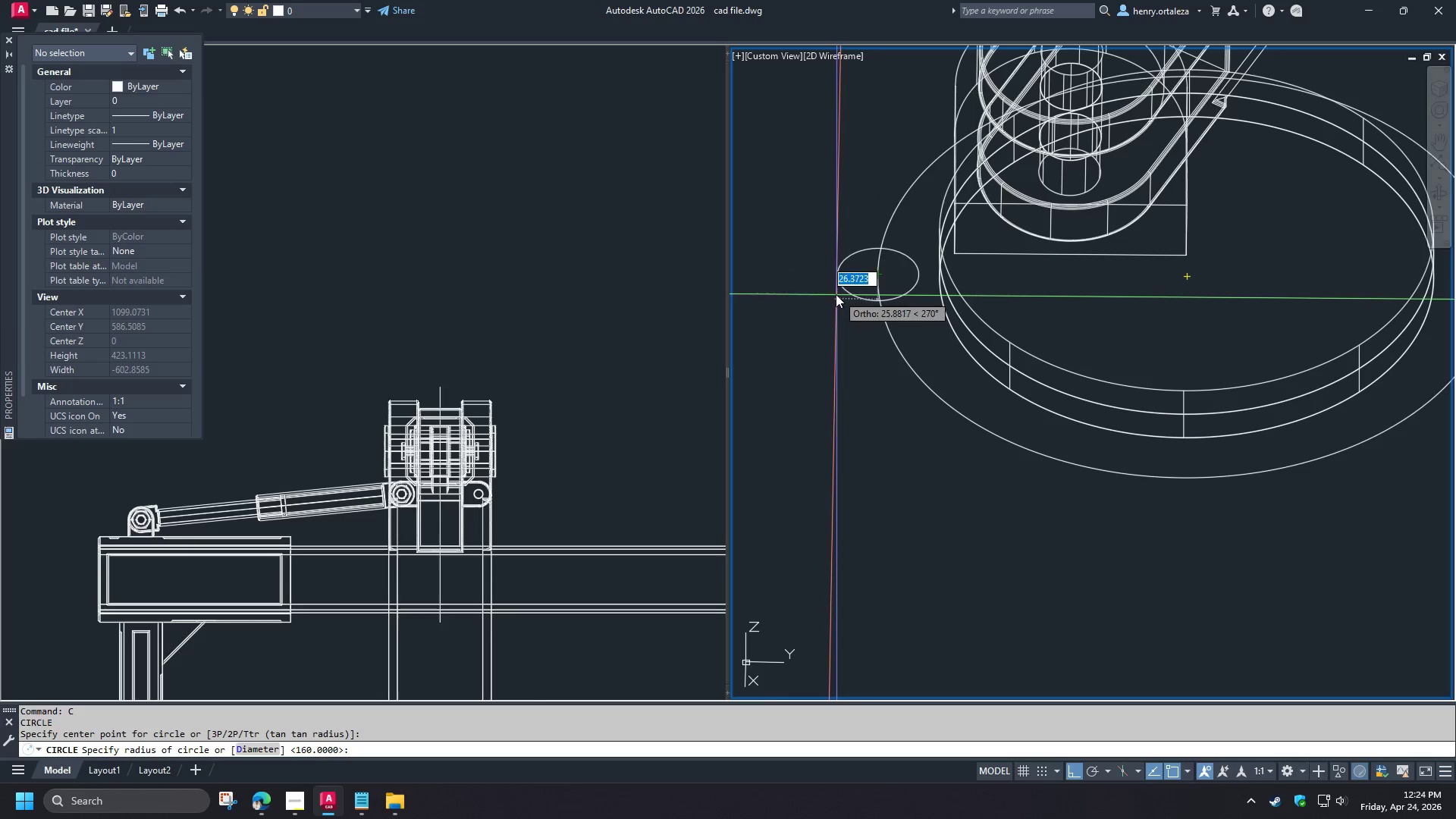 
key(Numpad3)
 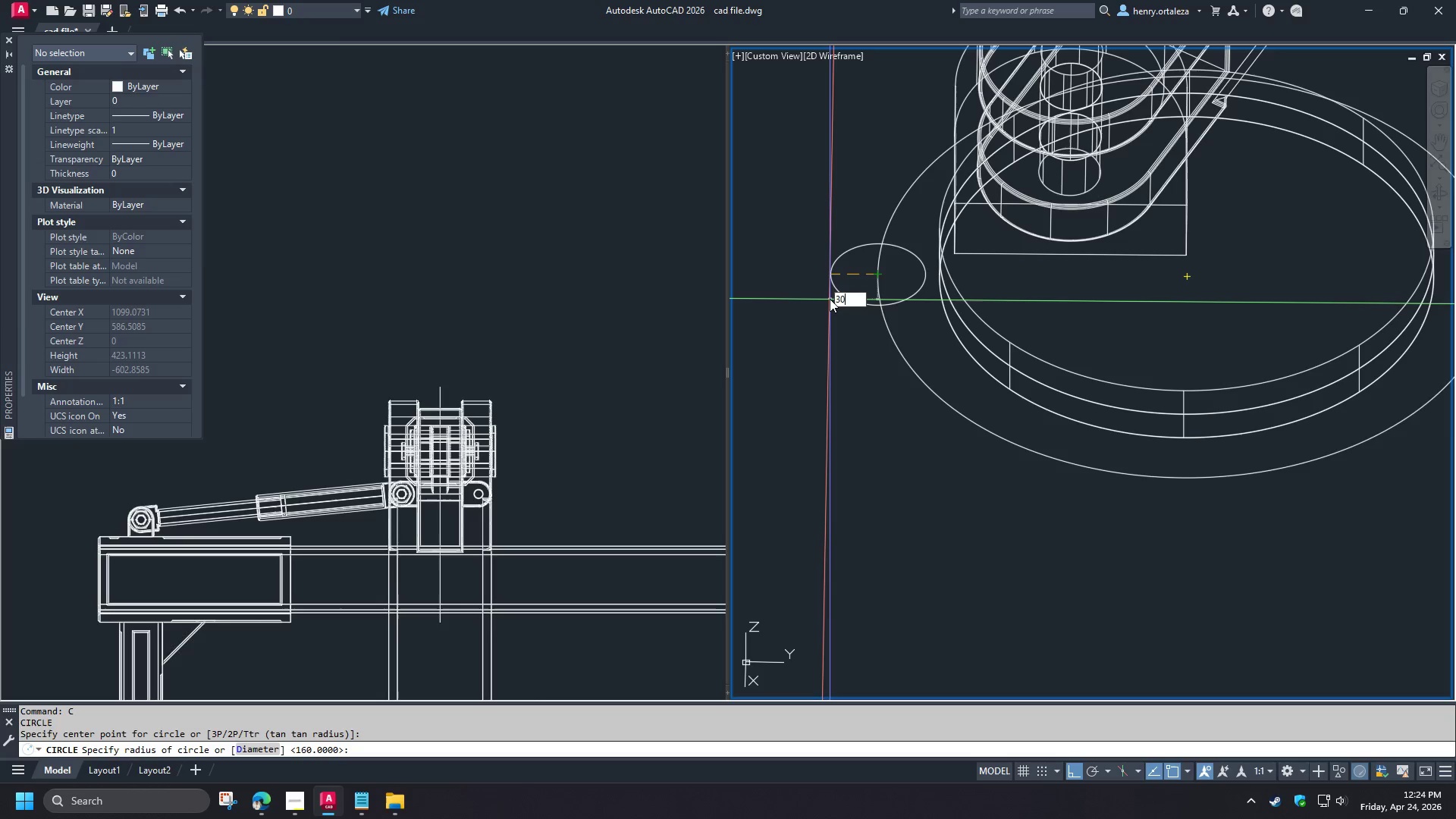 
key(Numpad0)
 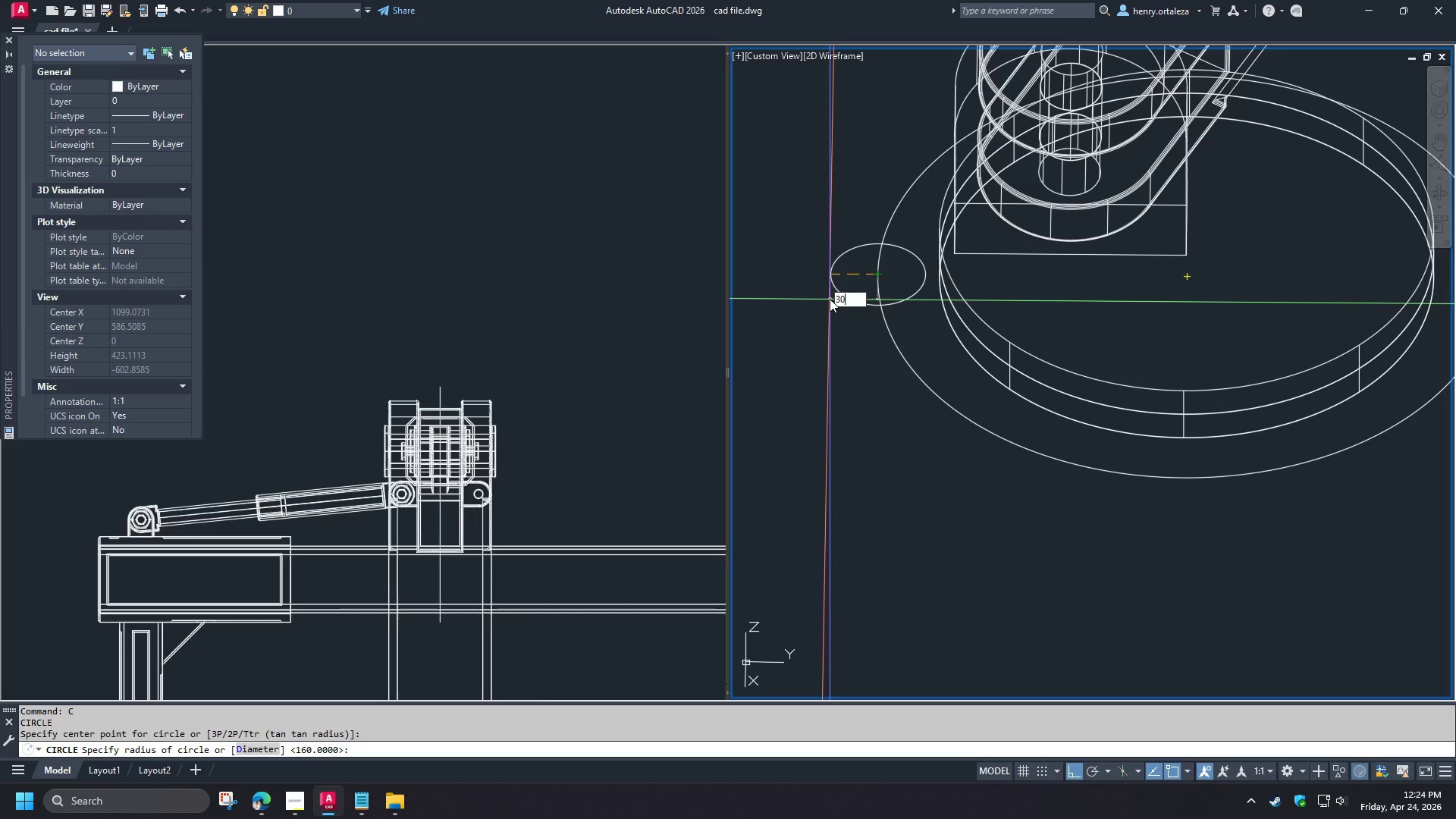 
key(NumpadEnter)
 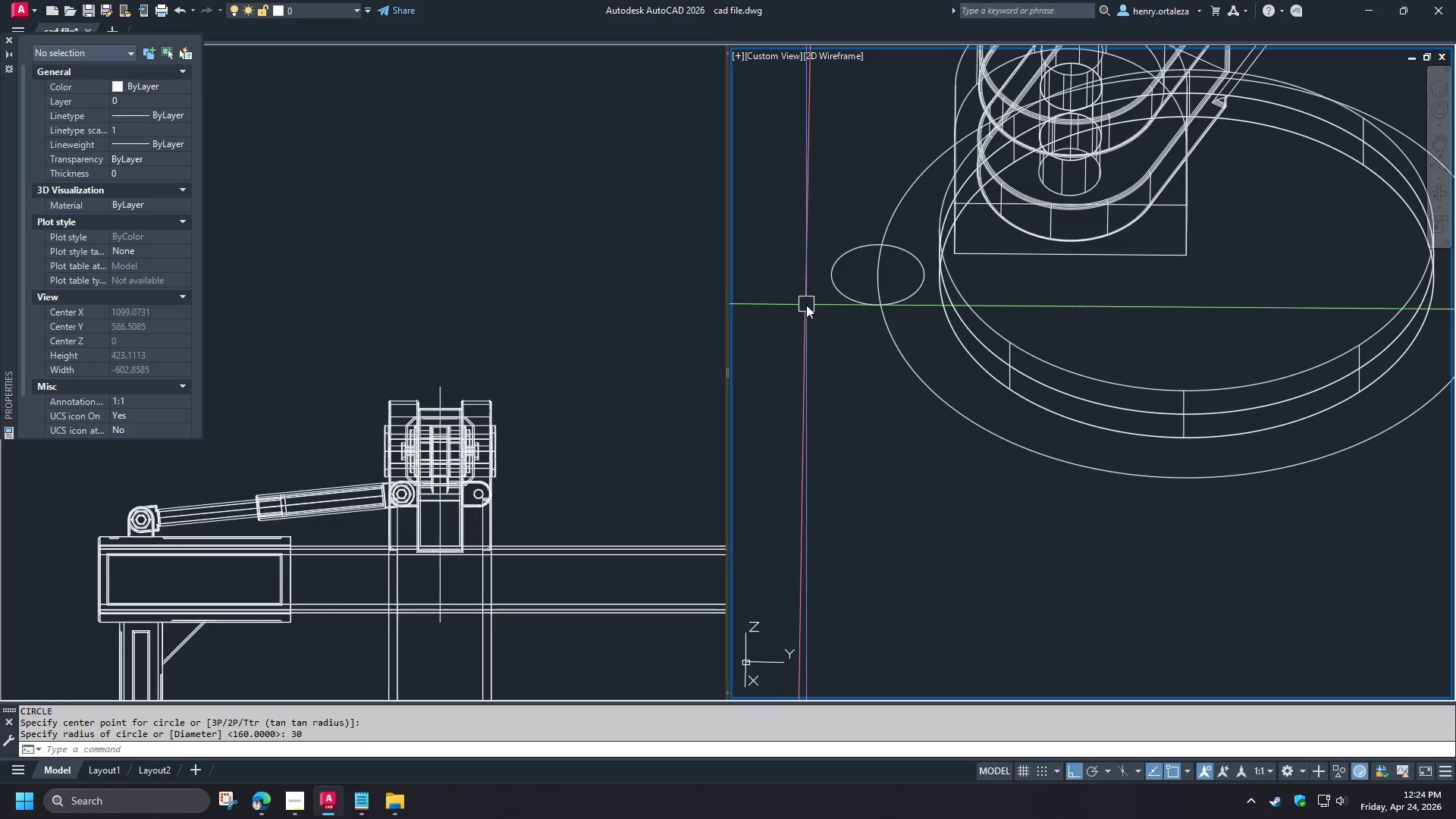 
key(C)
 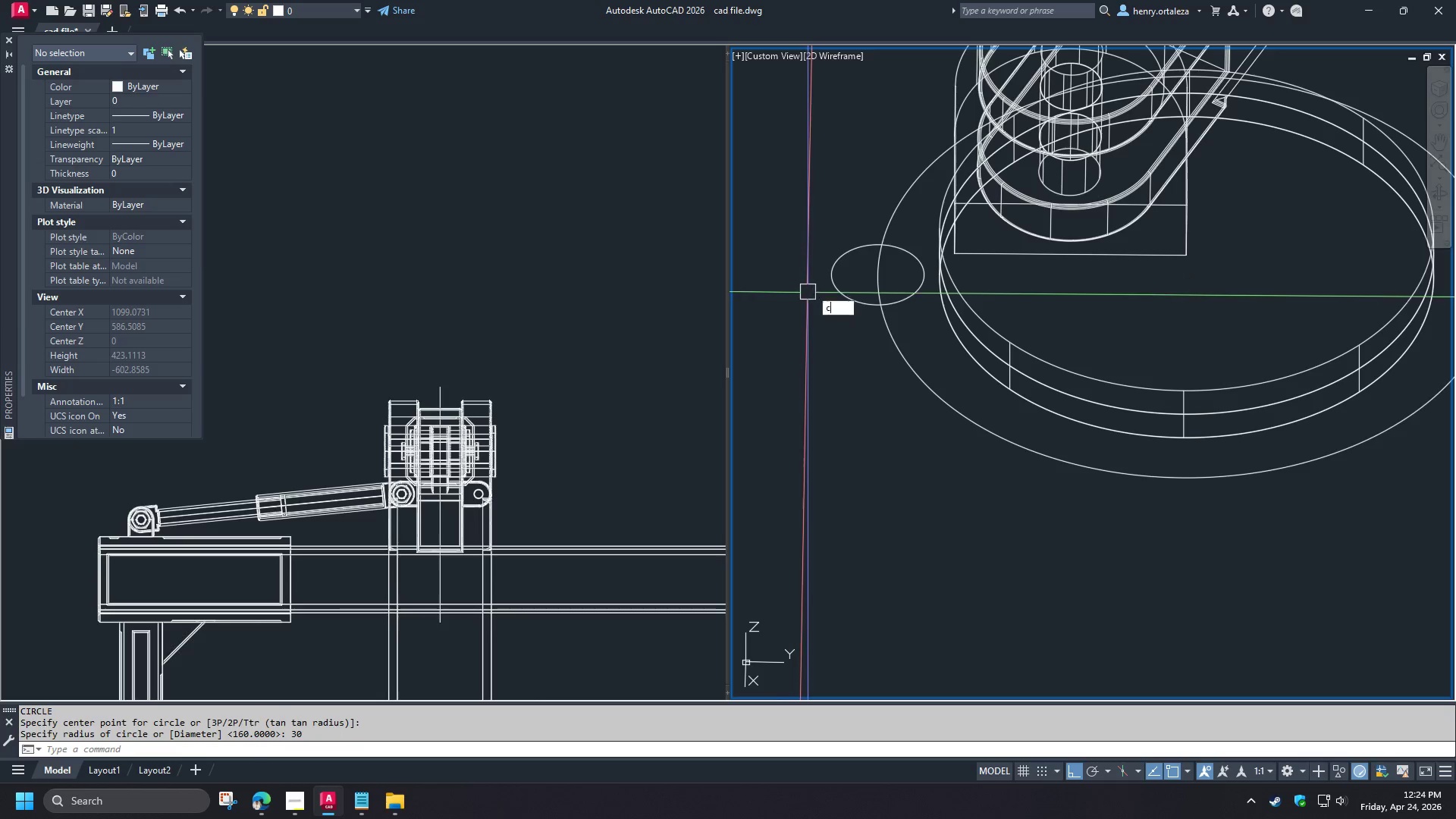 
key(Space)
 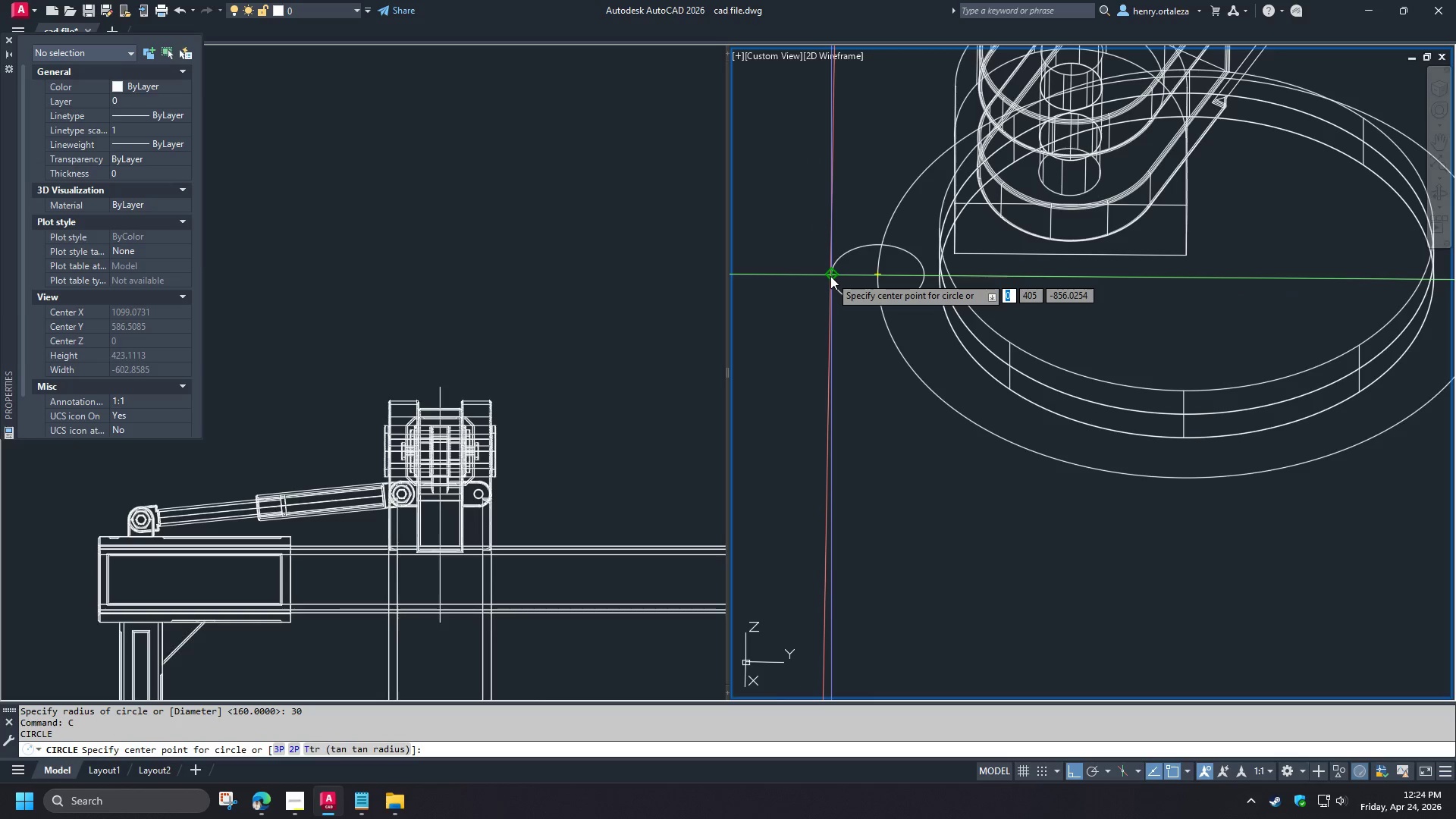 
left_click([830, 276])
 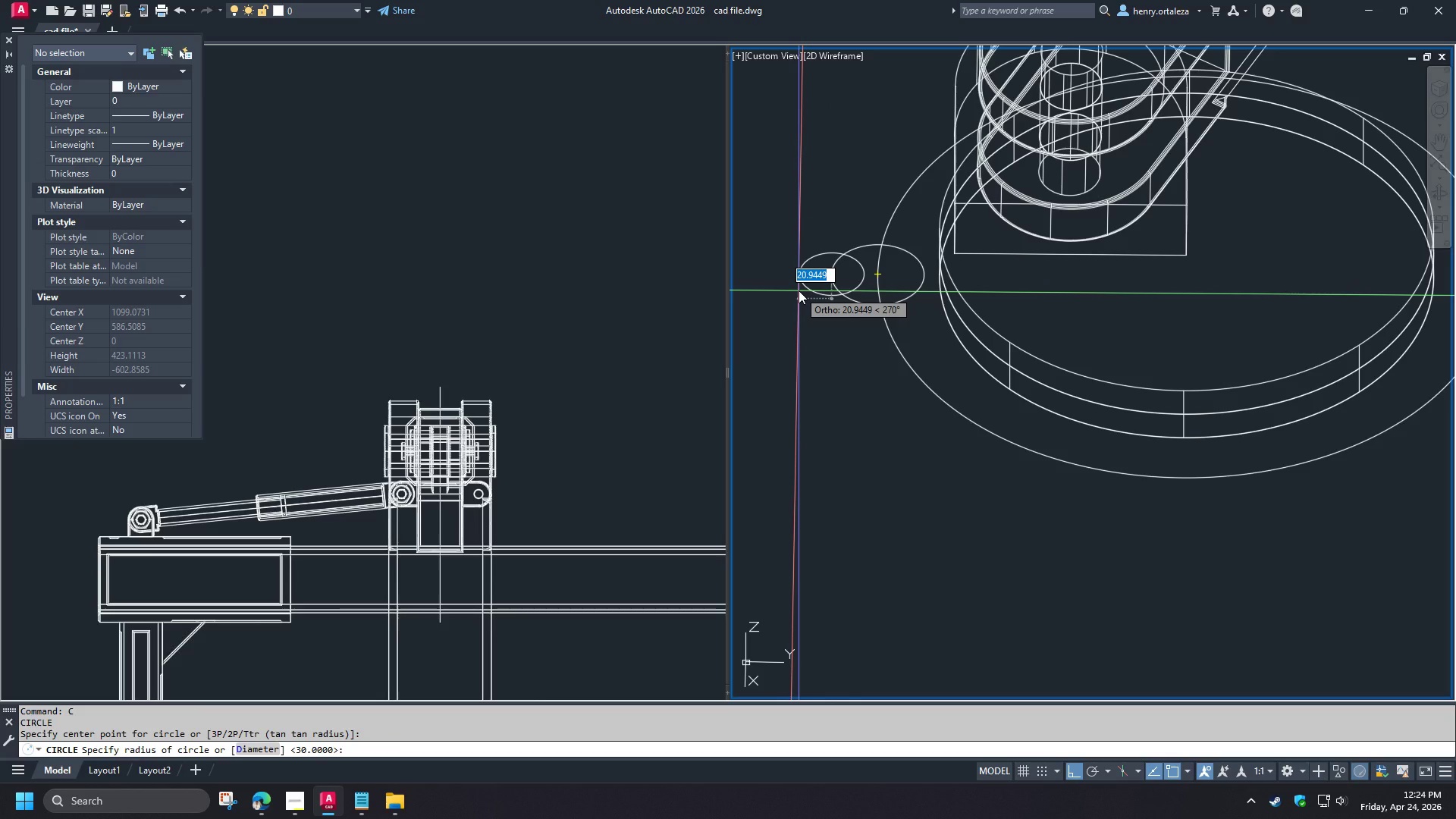 
wait(5.38)
 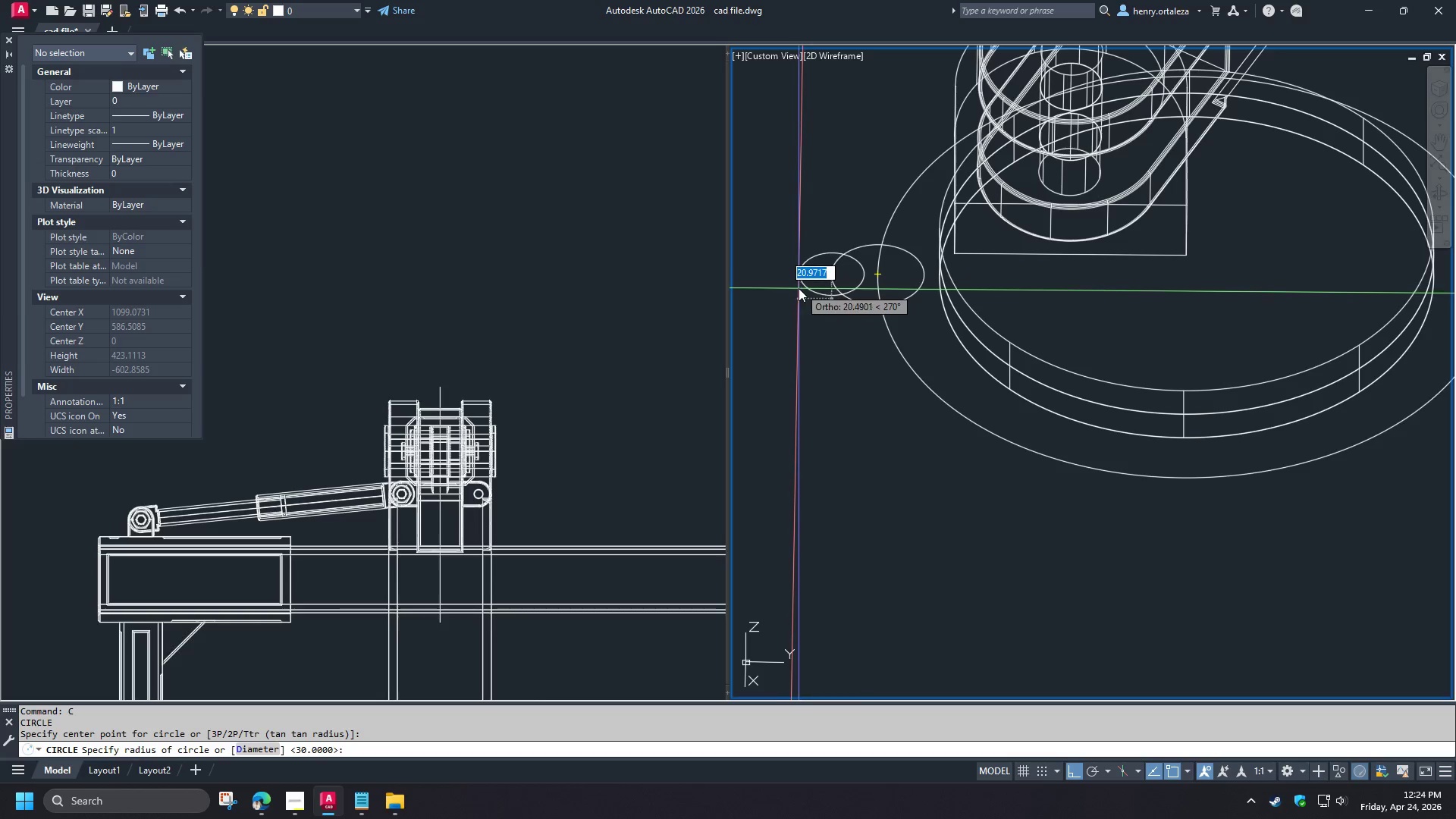 
key(Numpad2)
 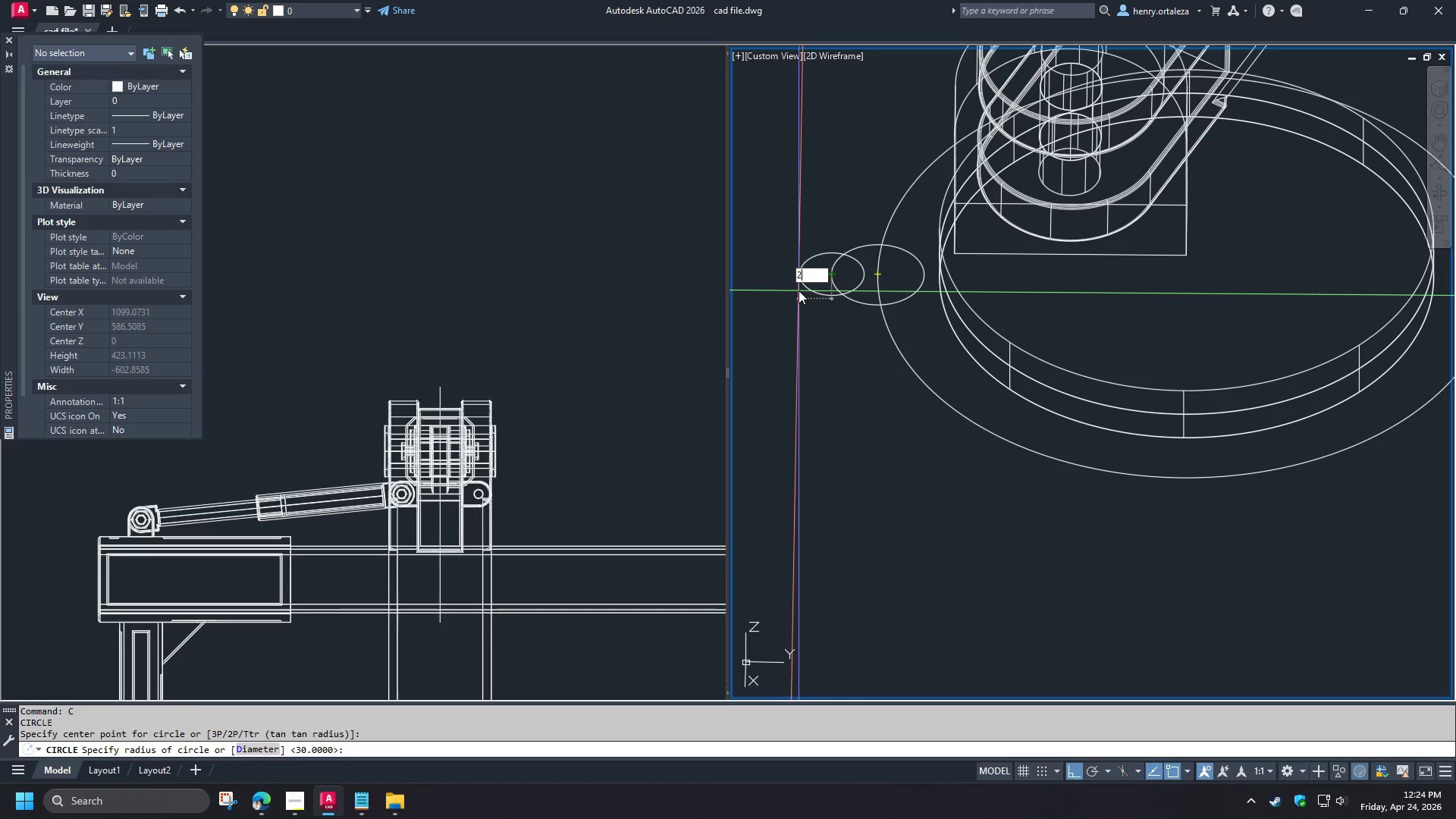 
key(Numpad0)
 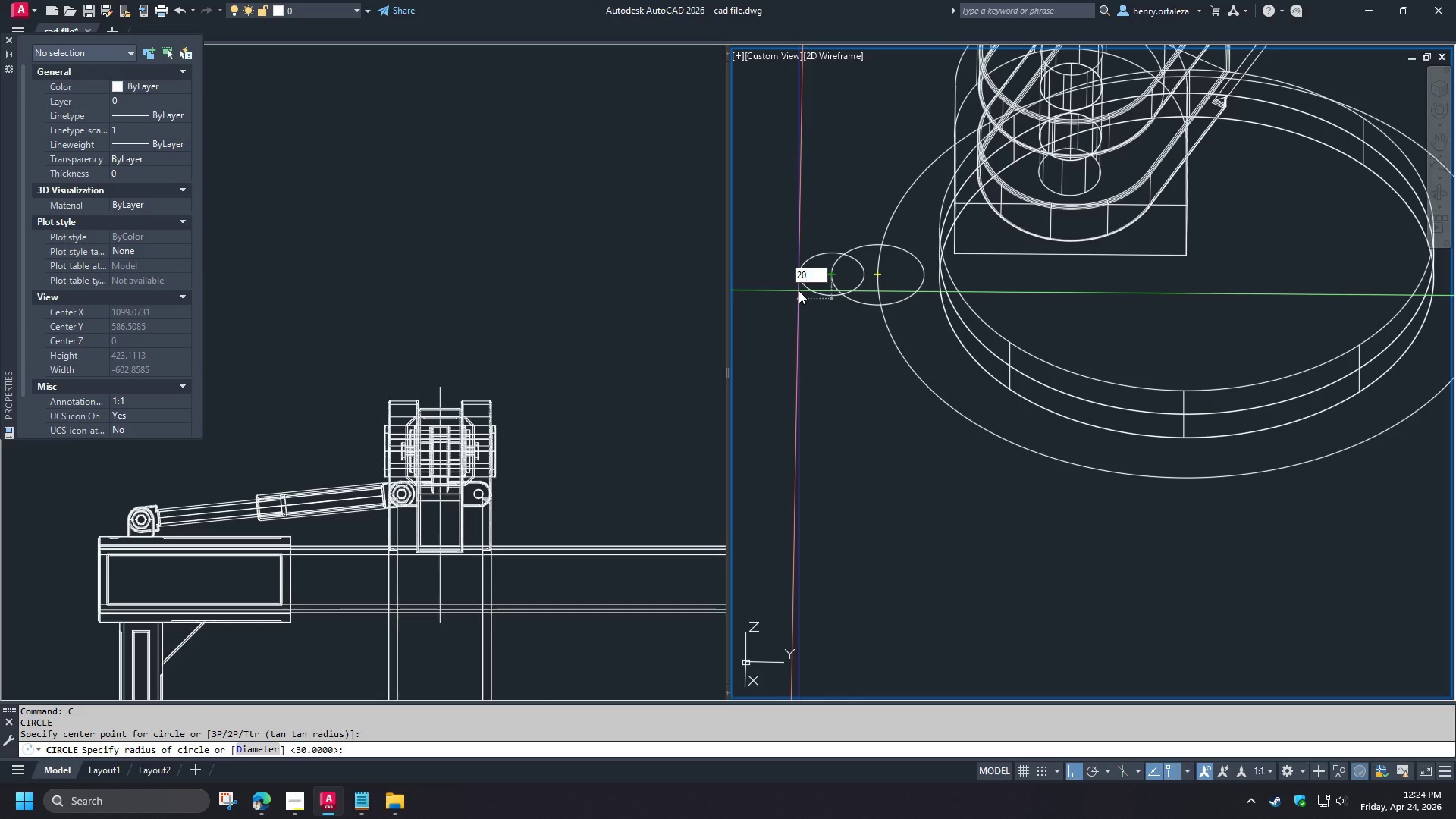 
key(NumpadEnter)
 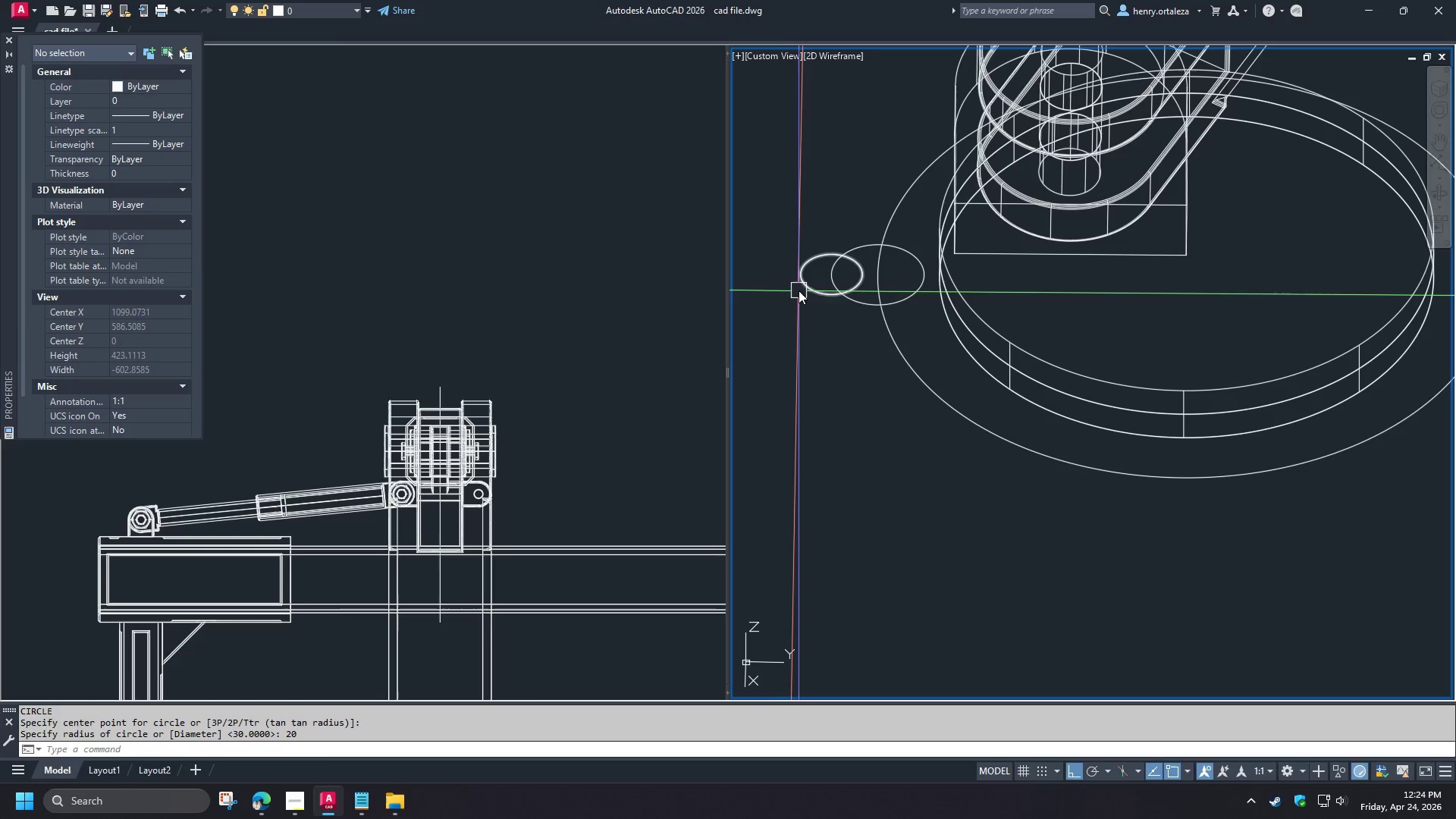 
key(C)
 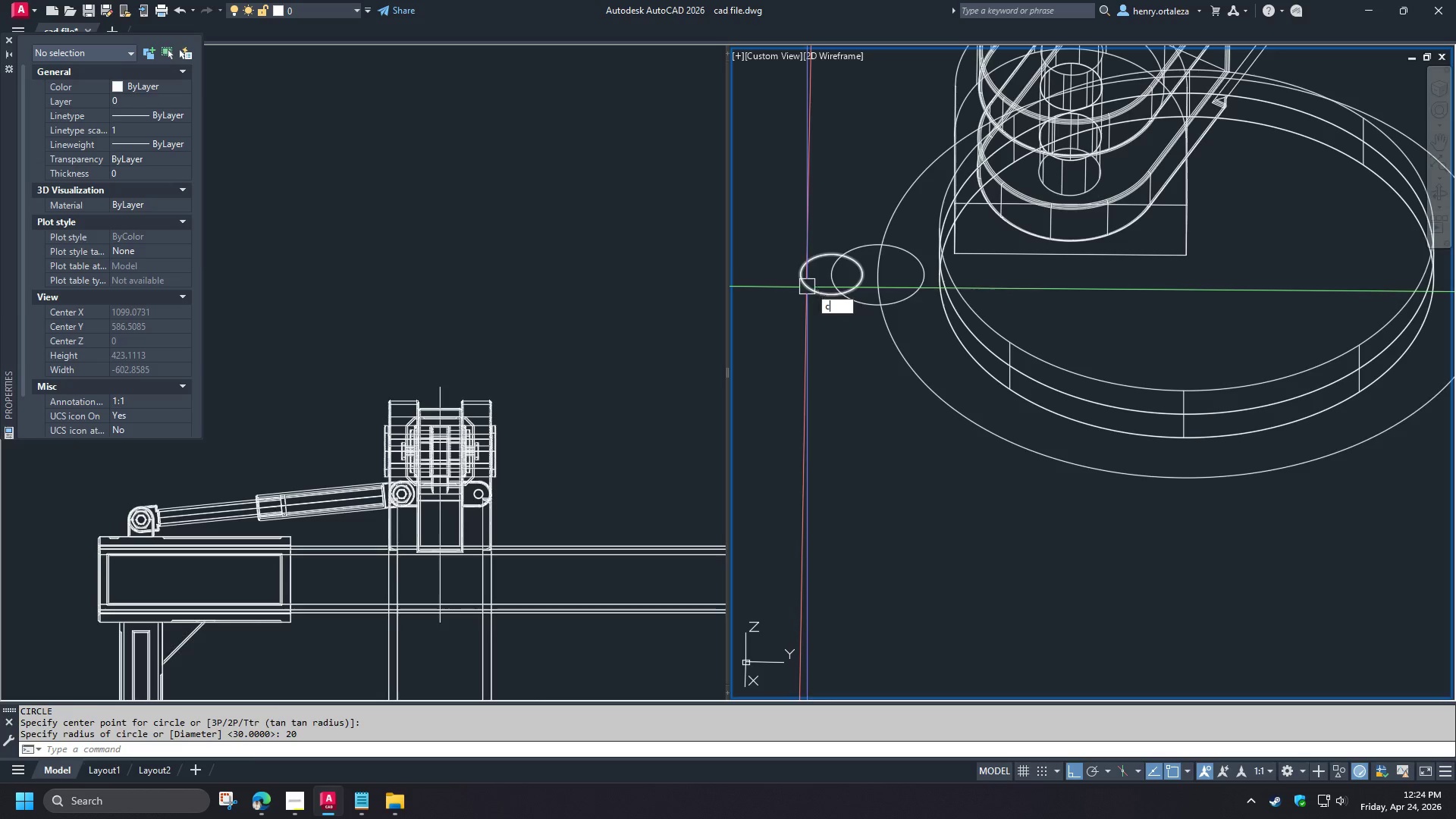 
key(Space)
 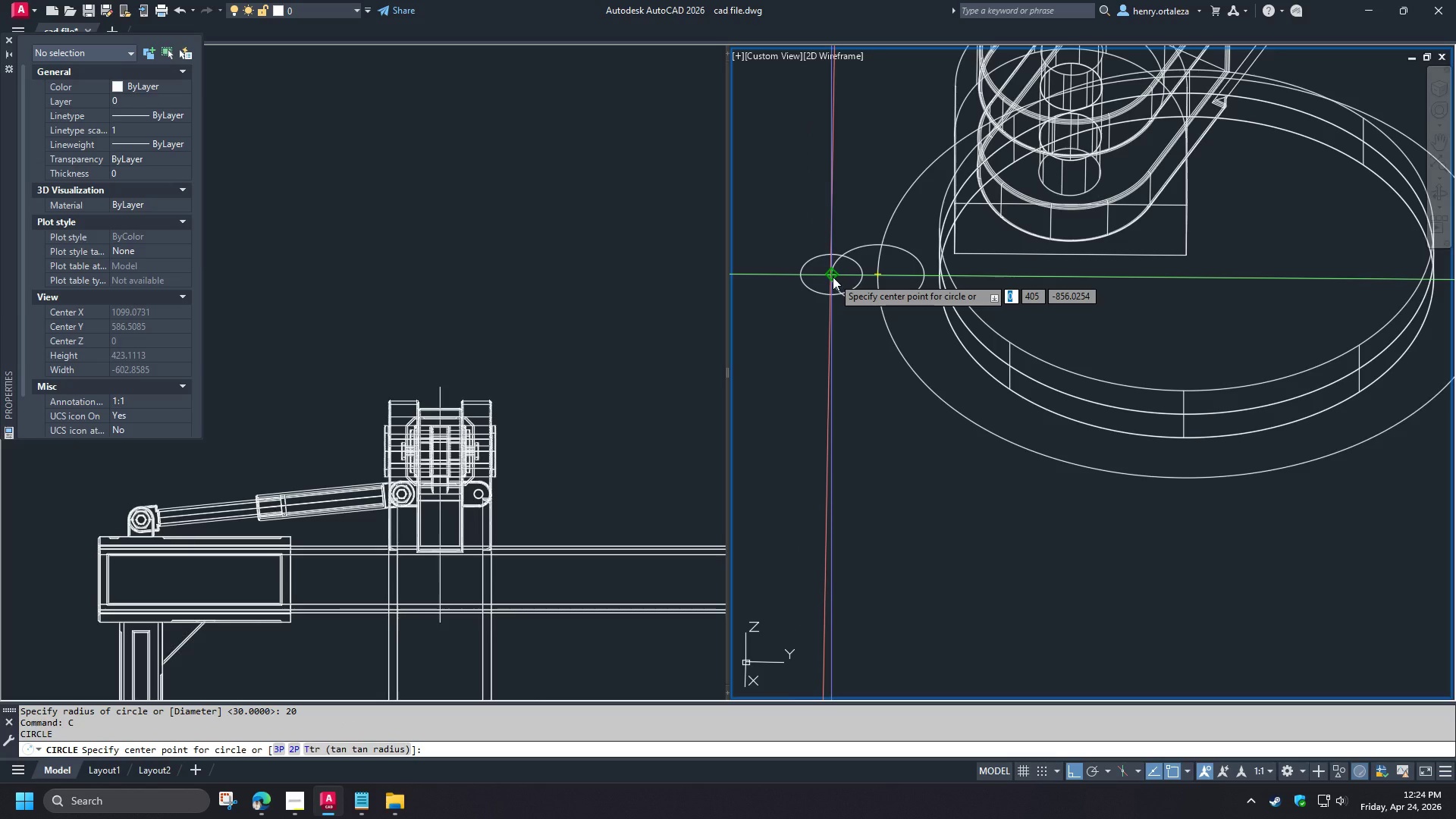 
left_click_drag(start_coordinate=[833, 277], to_coordinate=[836, 276])
 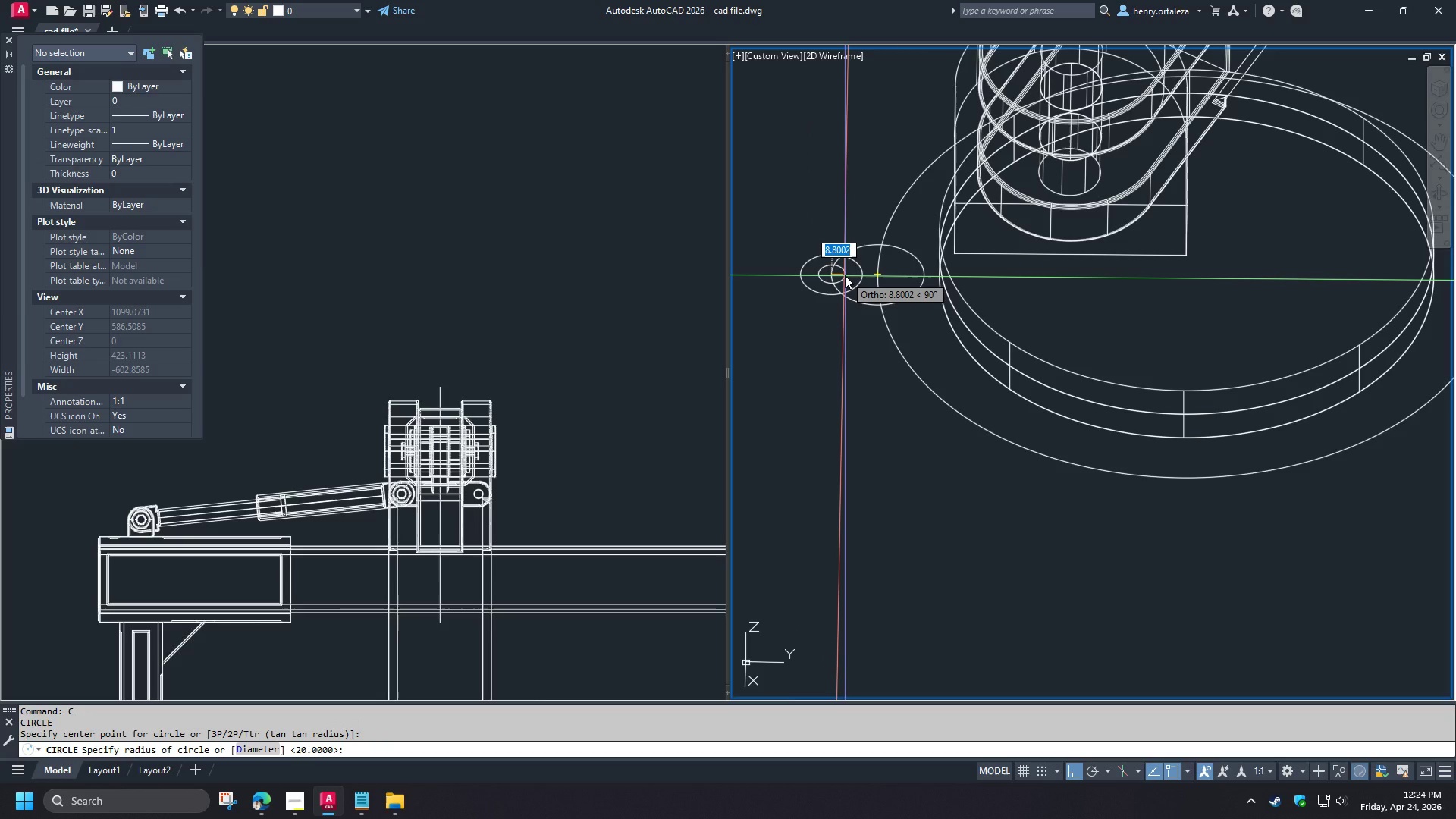 
key(Numpad1)
 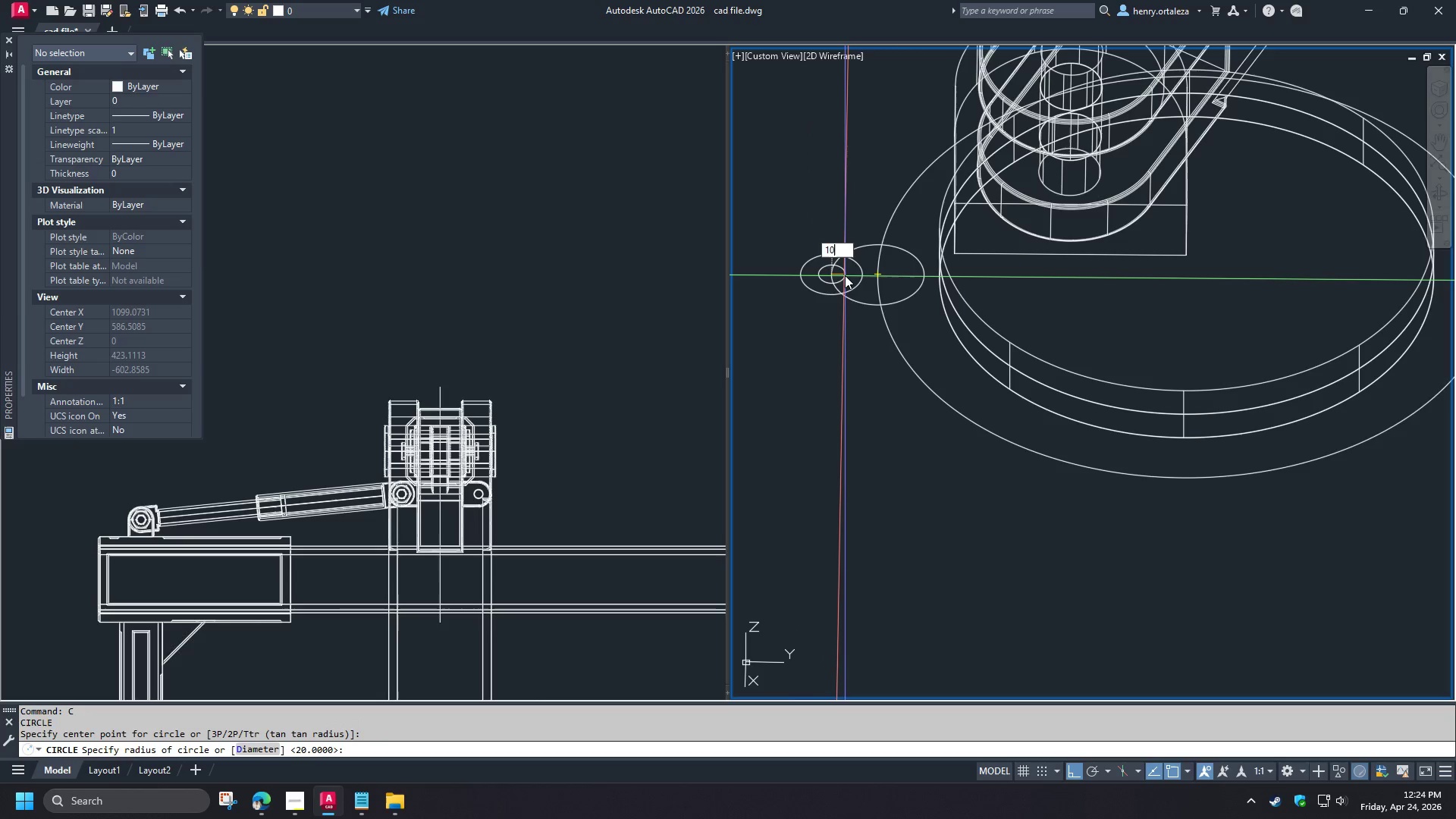 
key(Numpad0)
 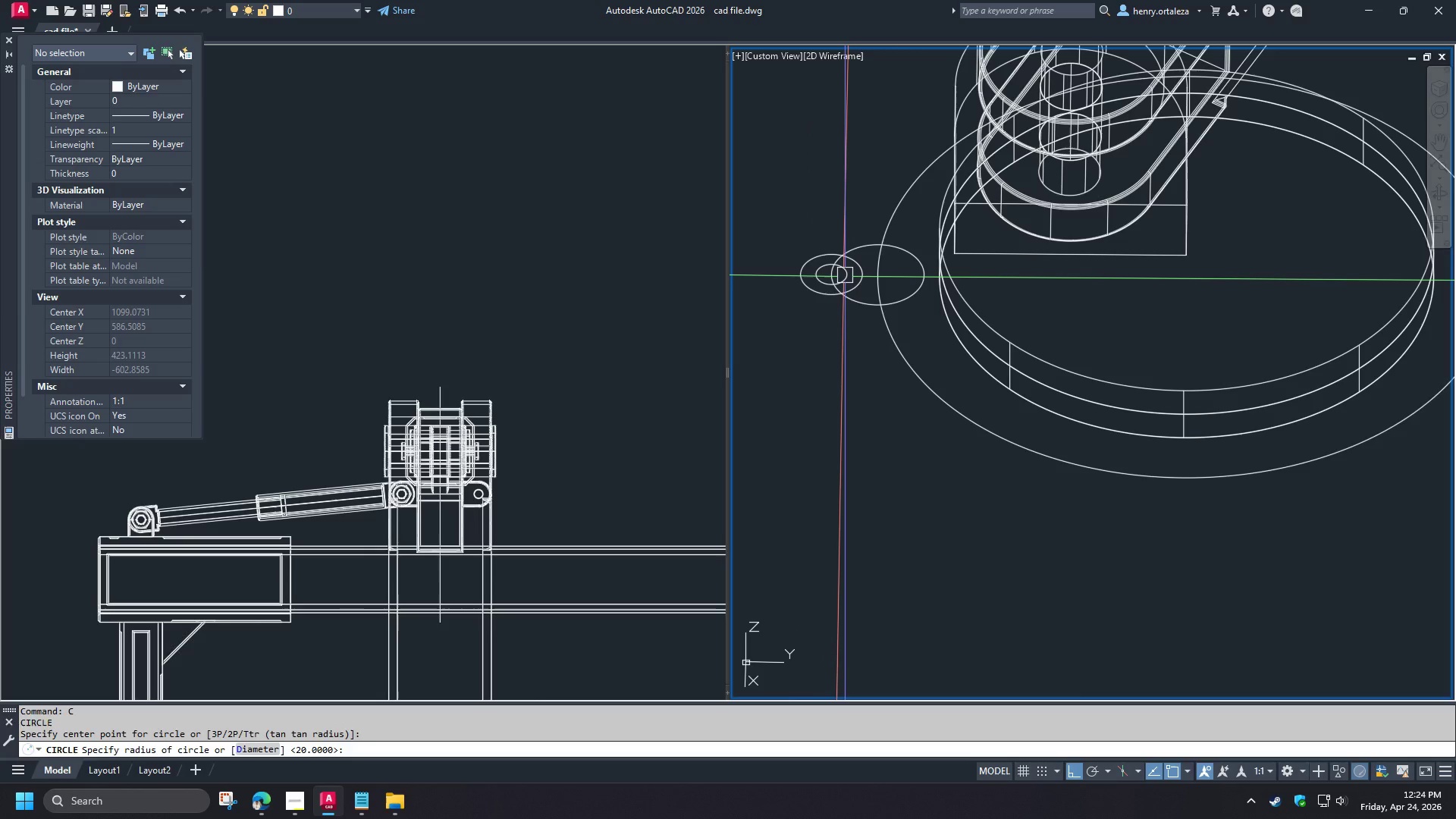 
key(NumpadEnter)
 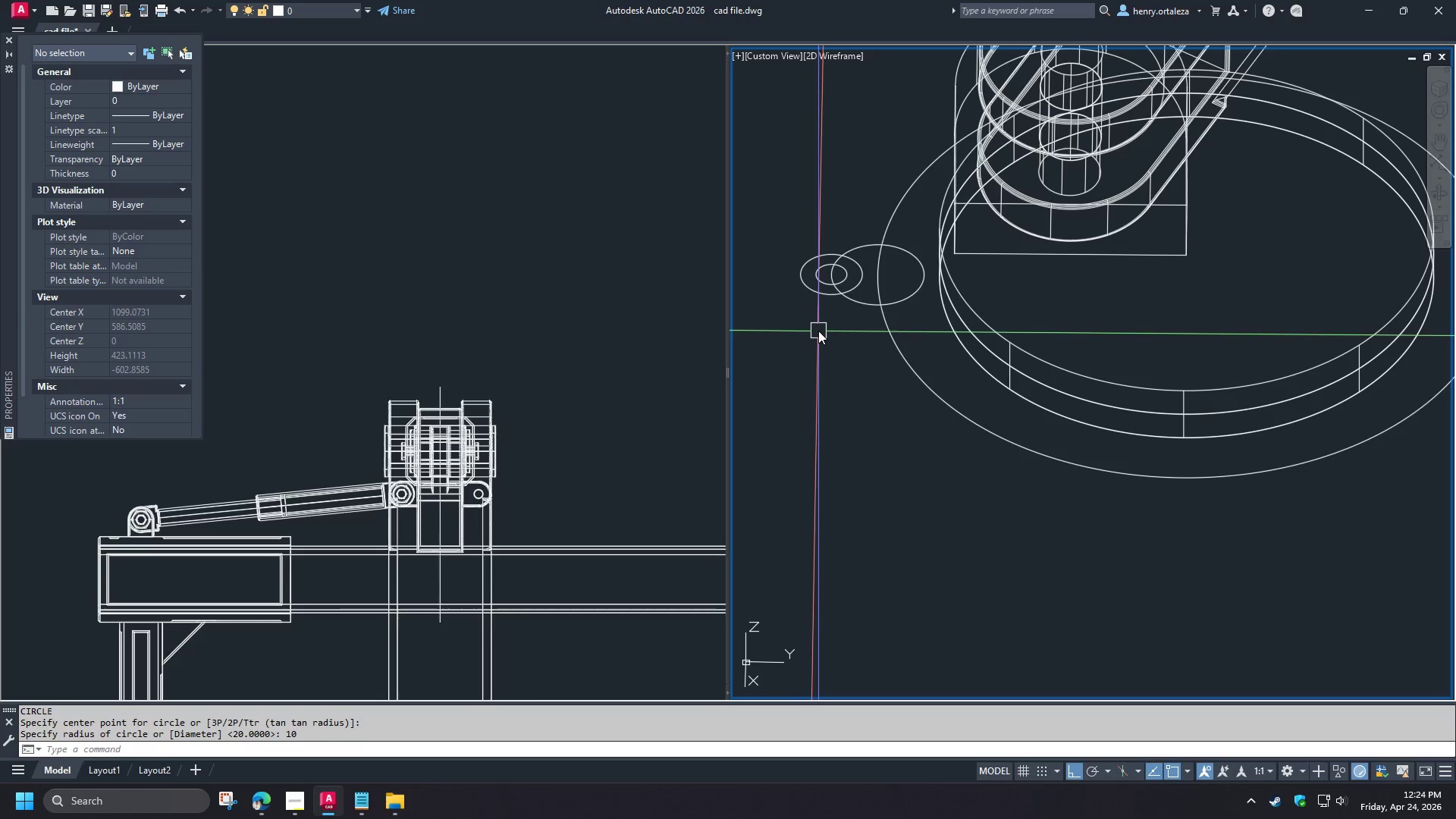 
wait(10.77)
 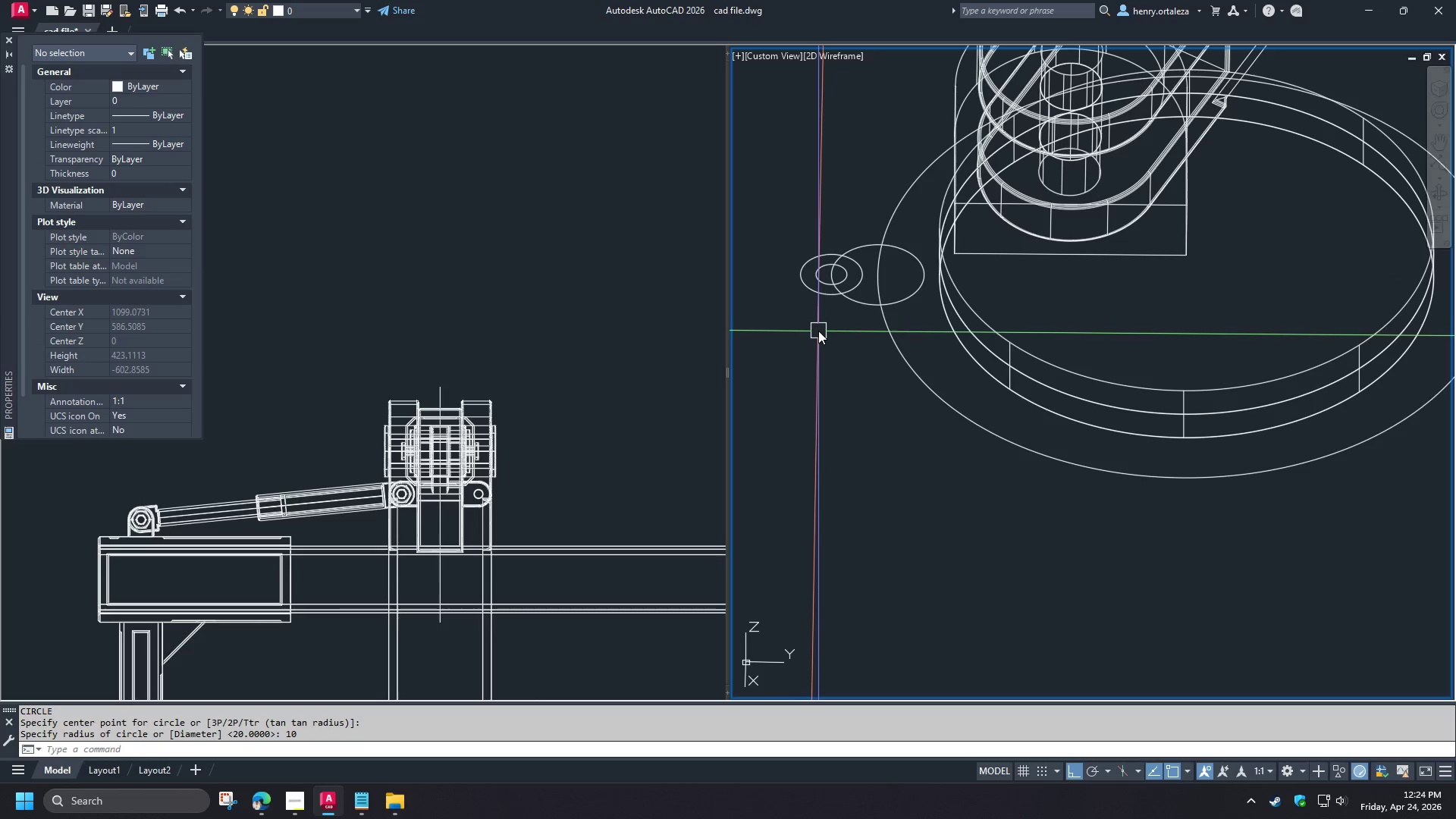 
scroll: coordinate [927, 309], scroll_direction: up, amount: 2.0
 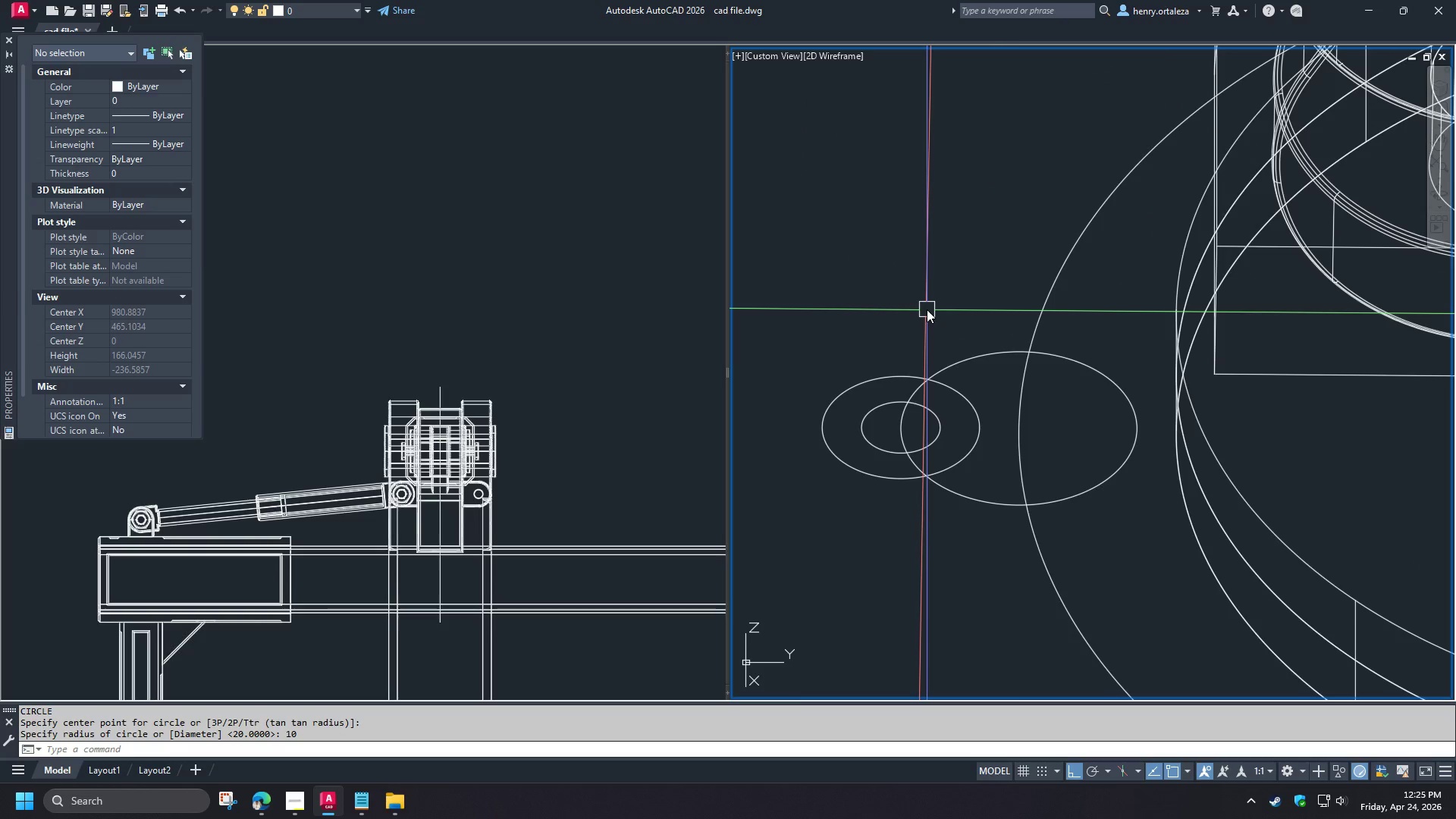 
left_click_drag(start_coordinate=[1061, 438], to_coordinate=[1055, 435])
 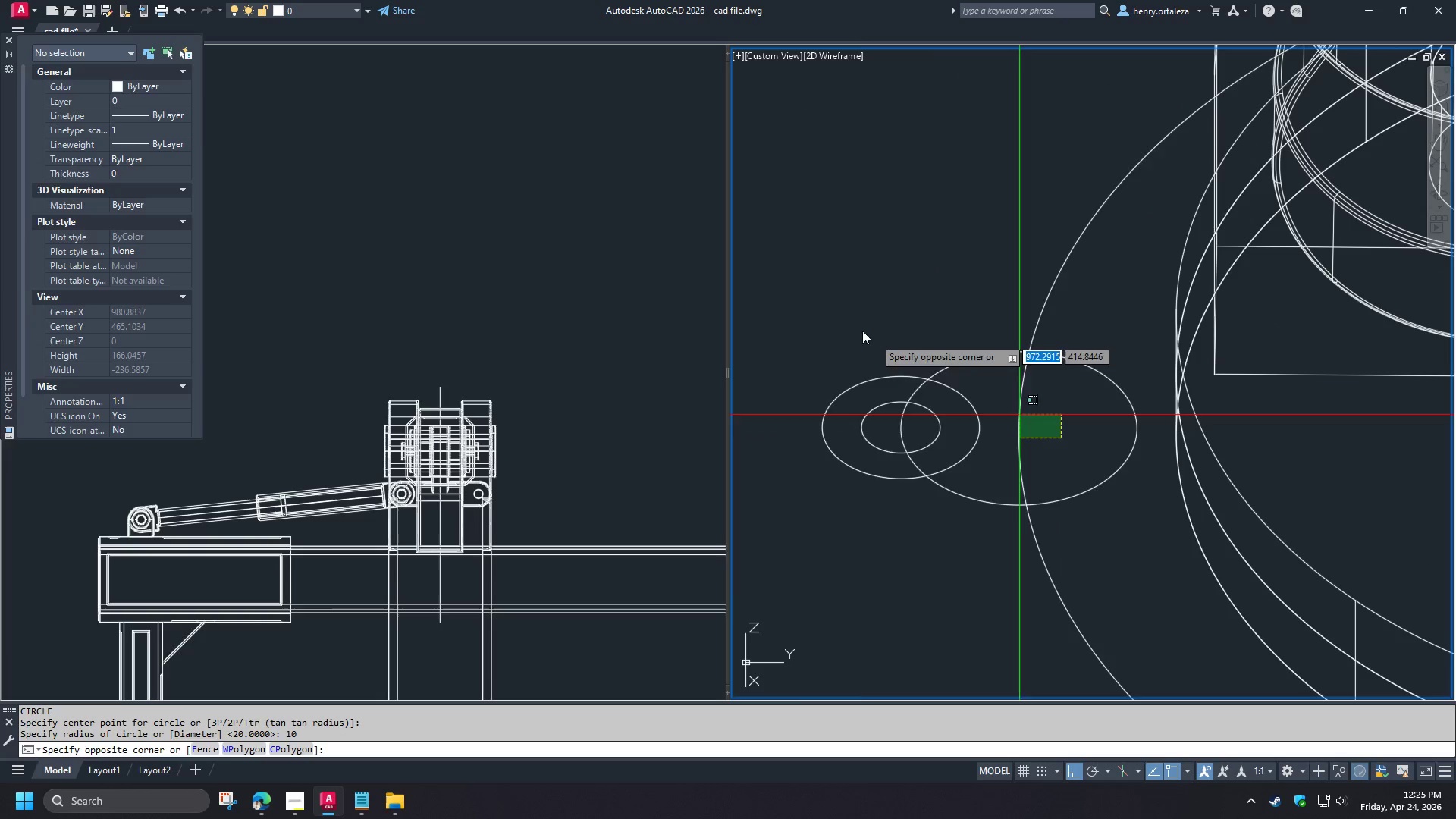 
double_click([860, 329])
 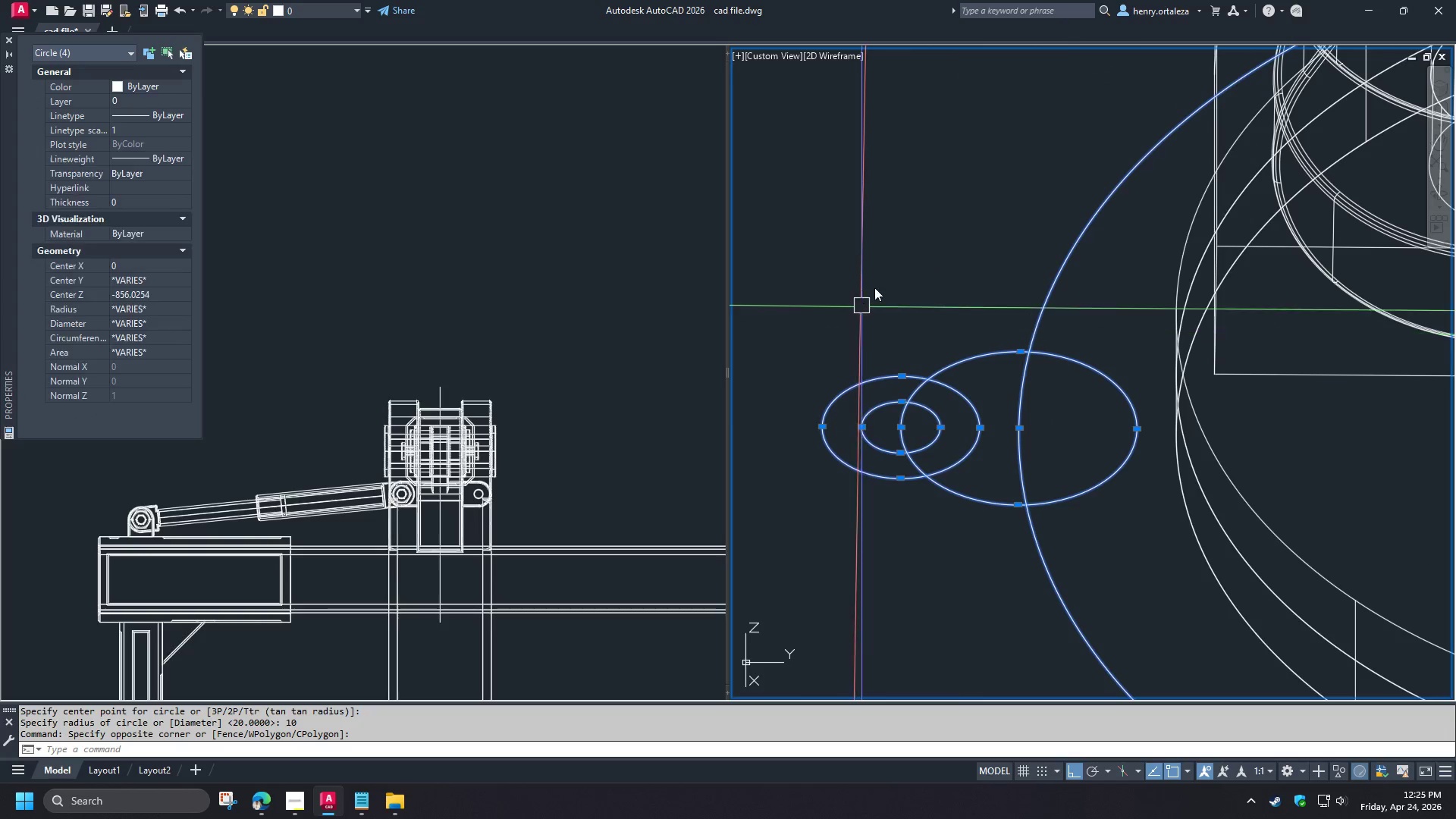 
right_click([878, 275])
 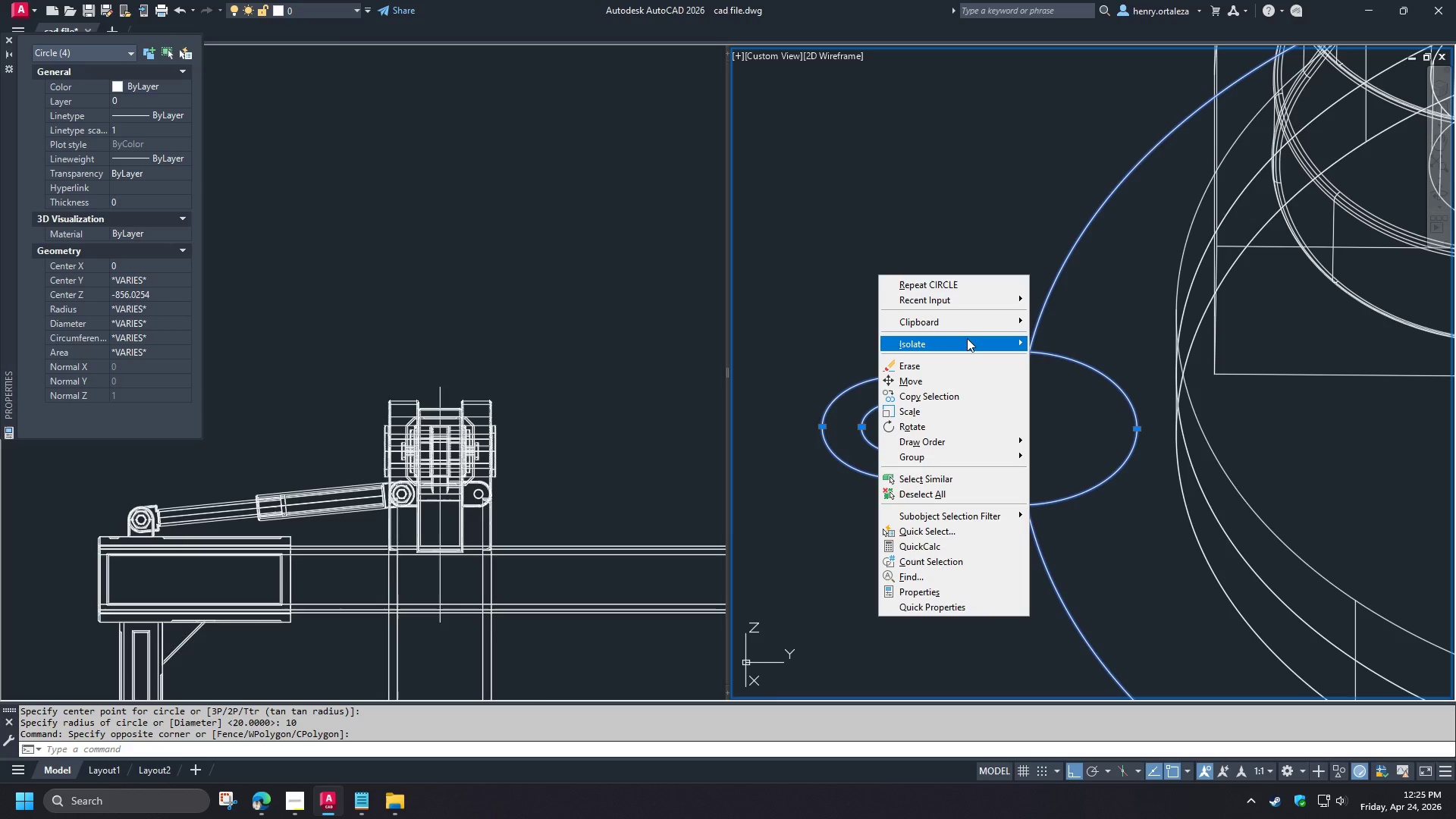 
left_click([967, 339])
 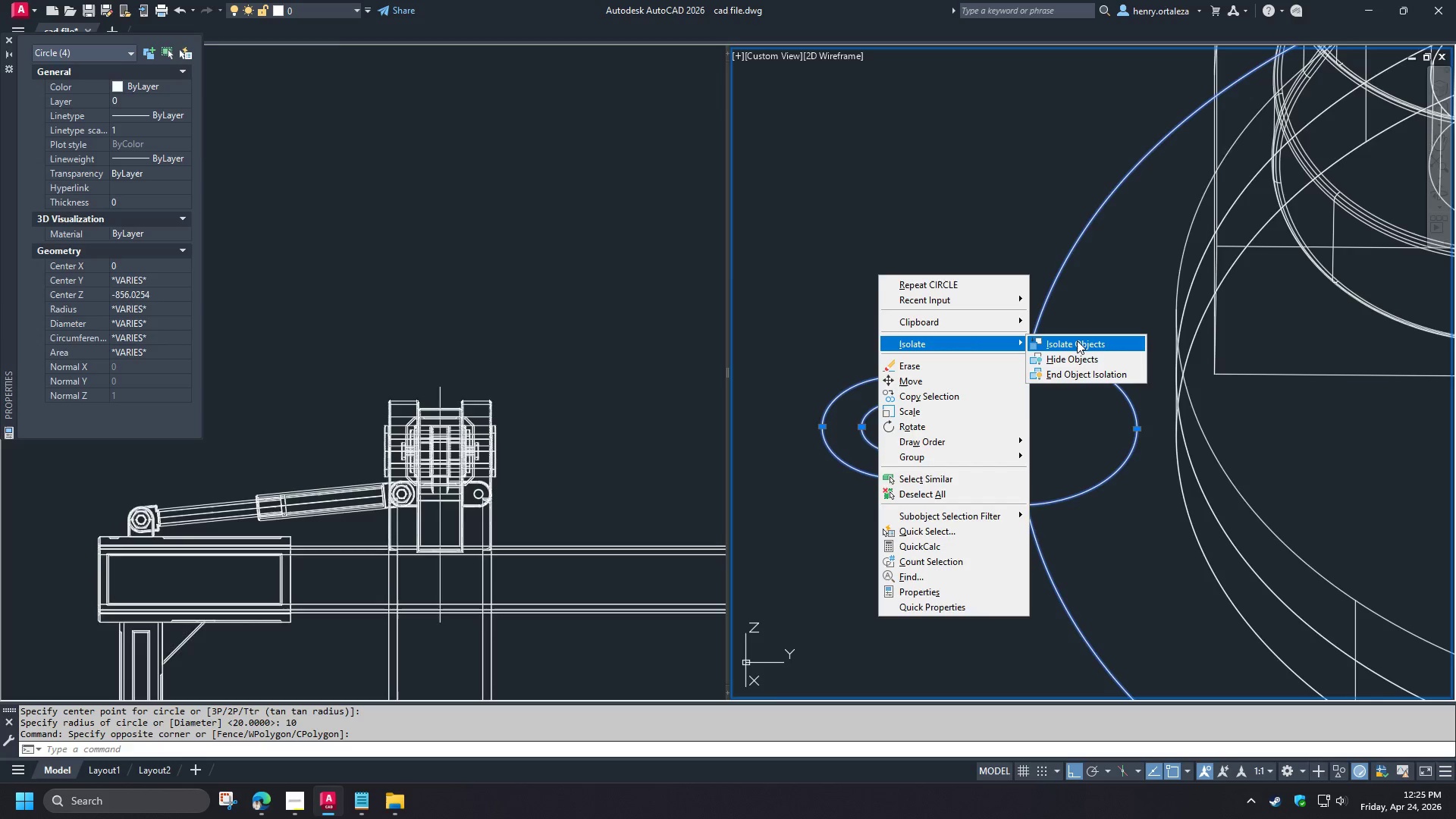 
left_click([1077, 340])
 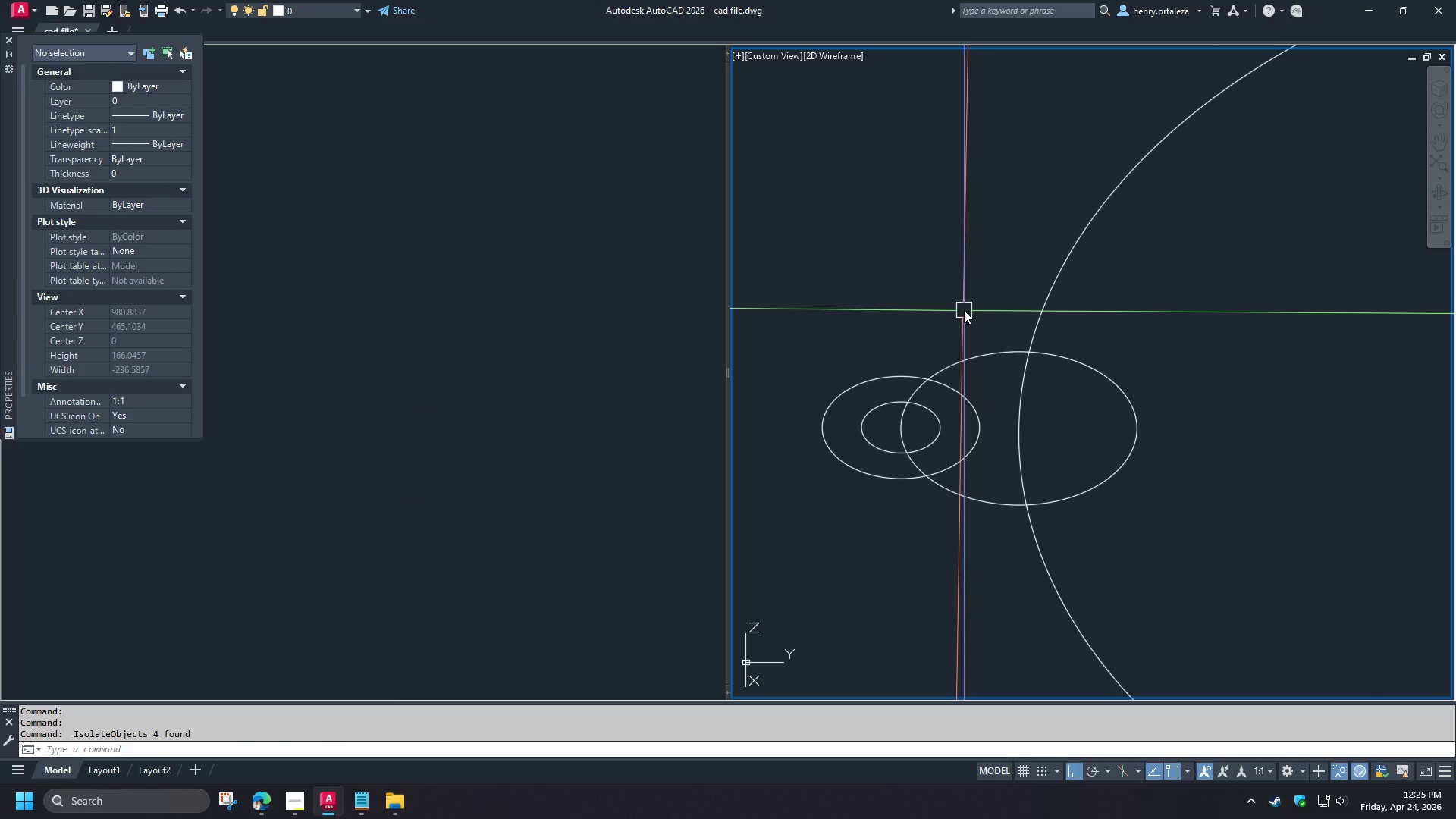 
key(Minus)
 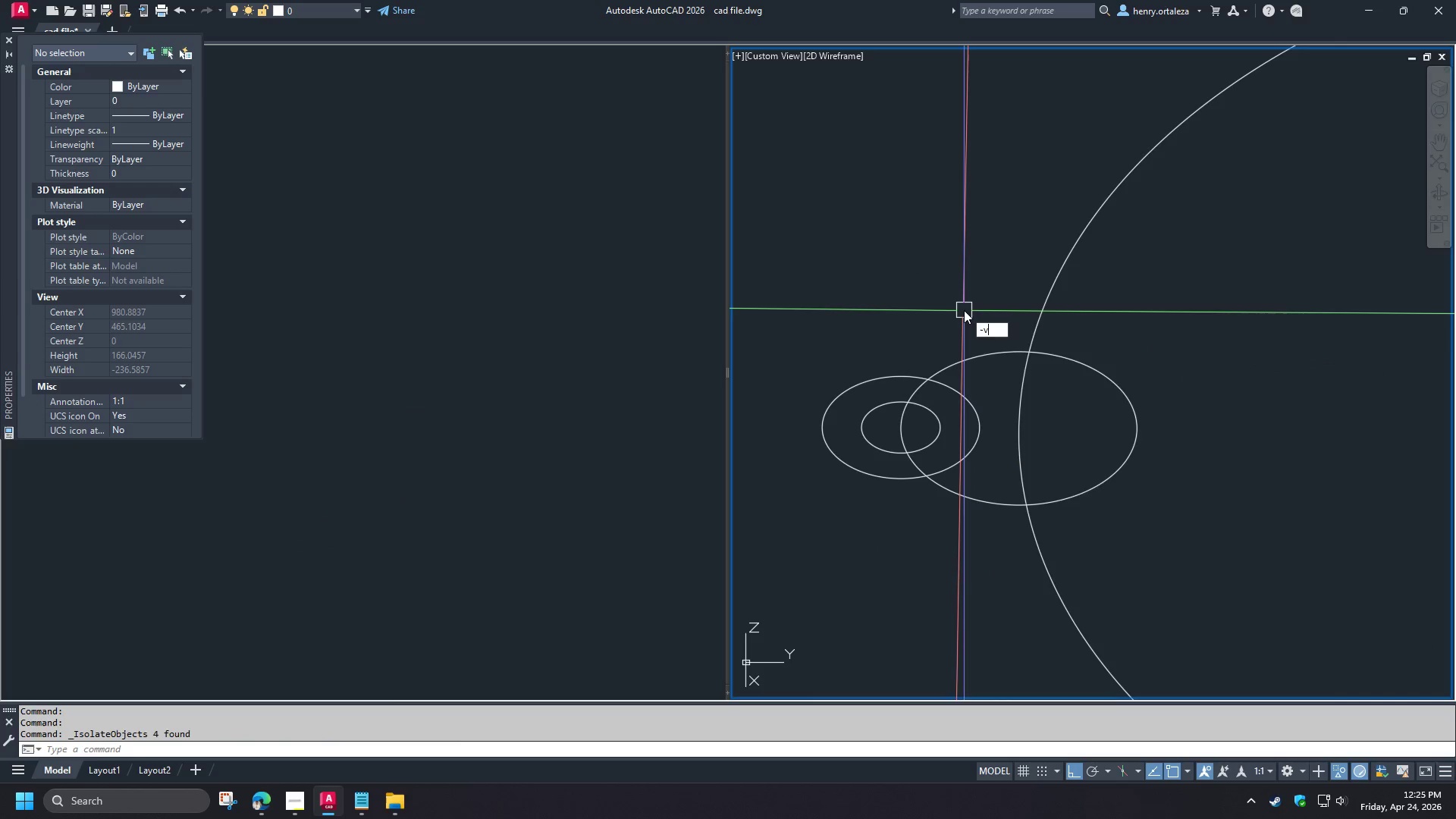 
key(V)
 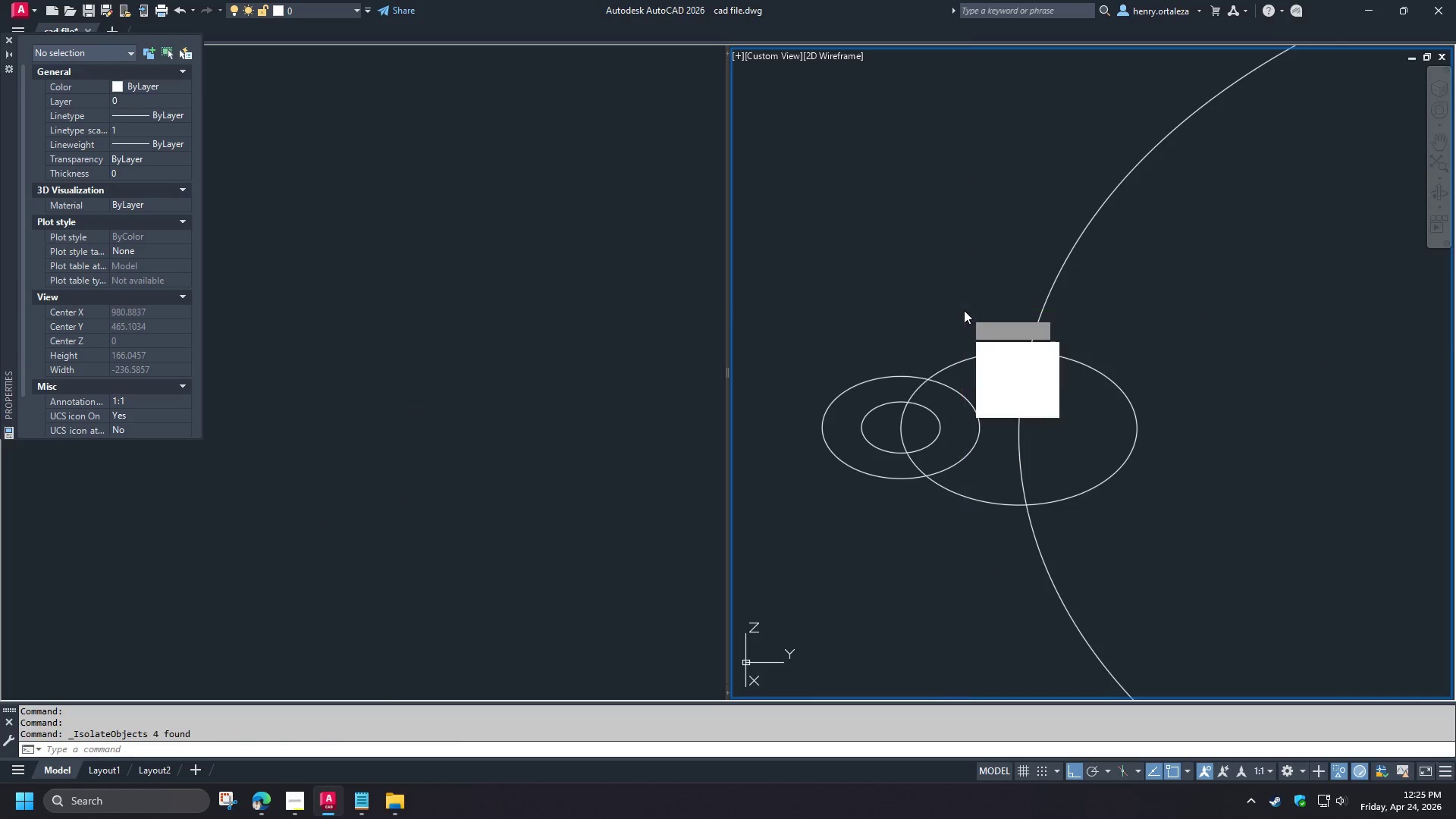 
key(Space)
 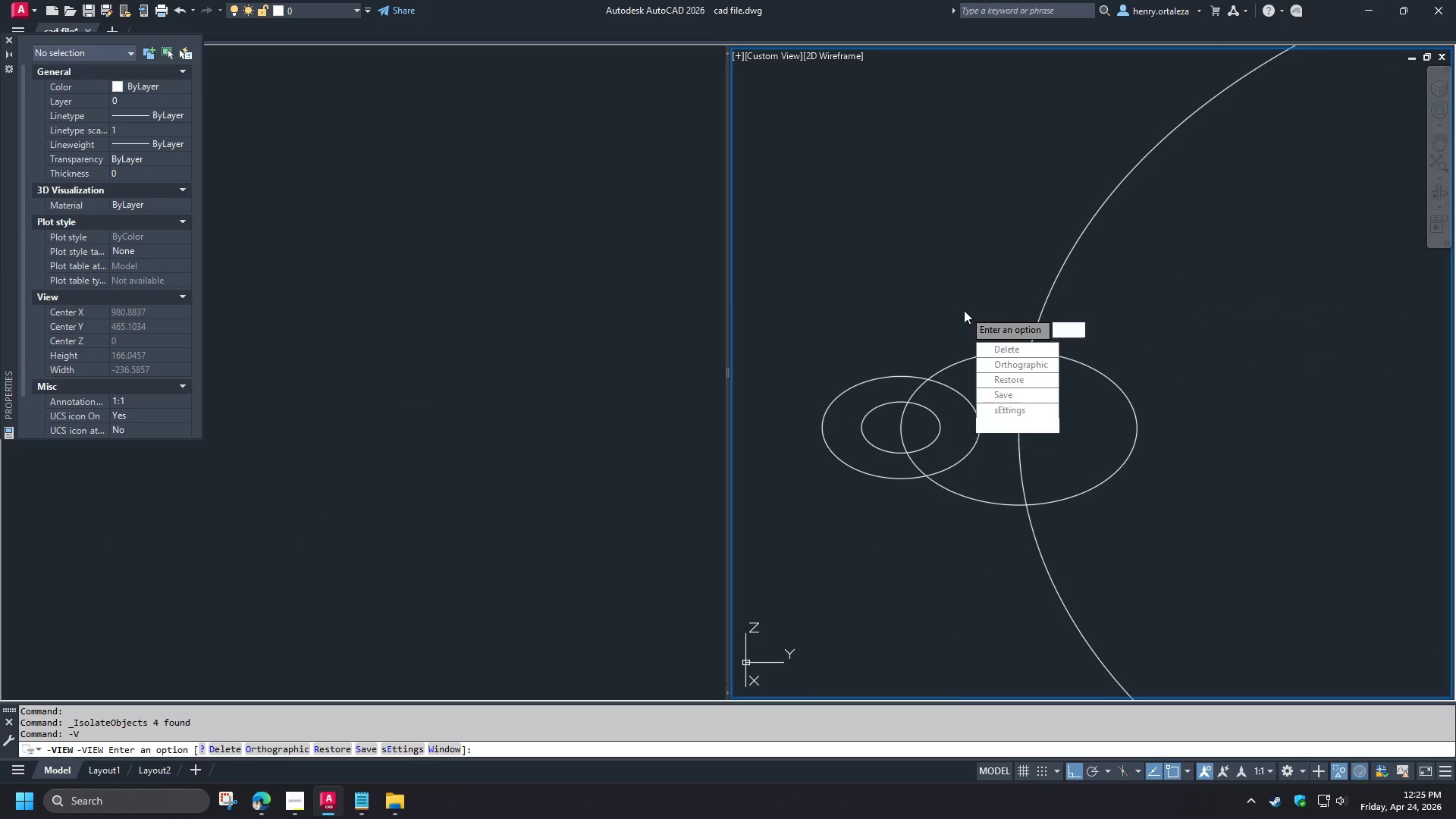 
key(T)
 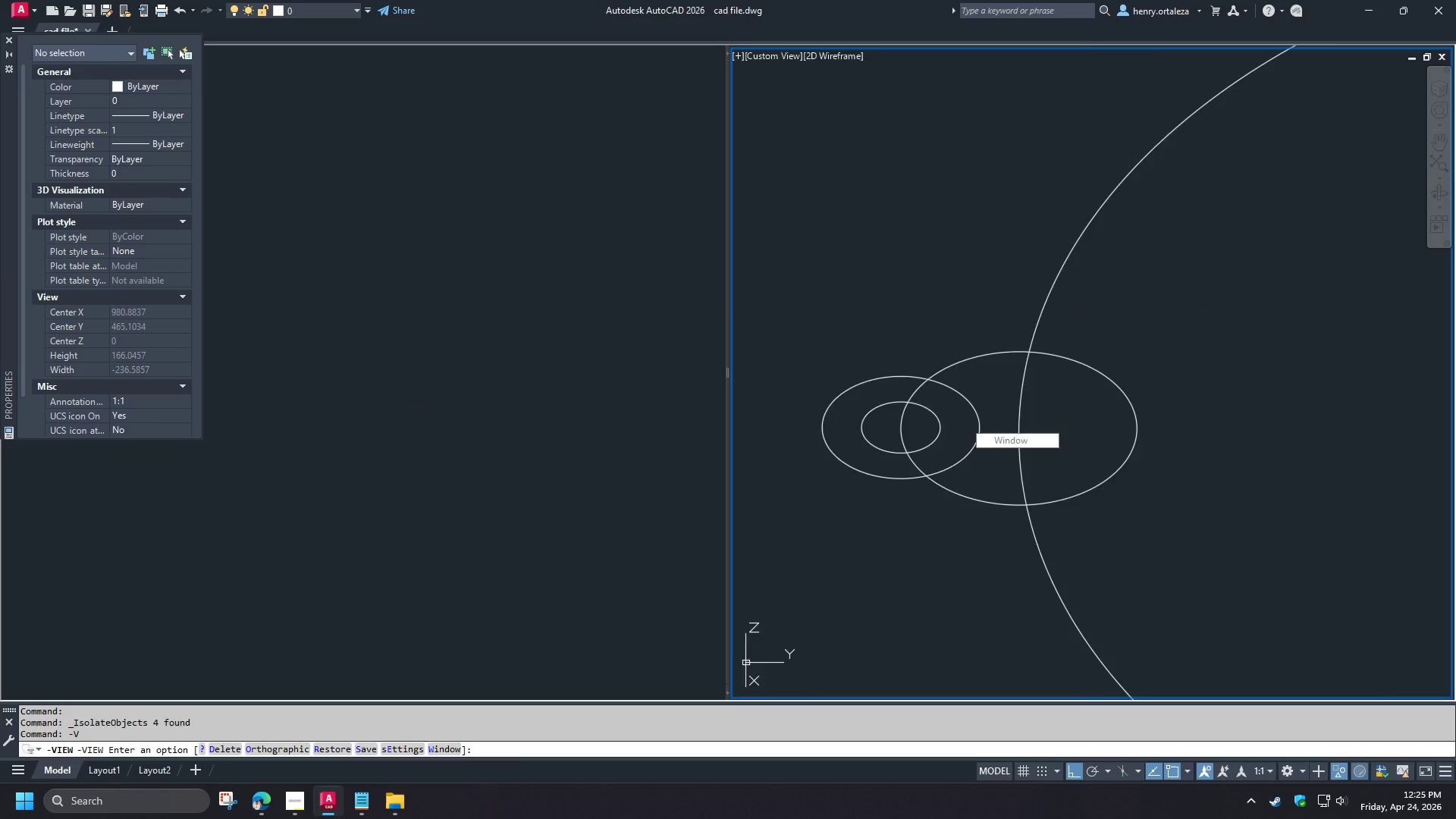 
key(Space)
 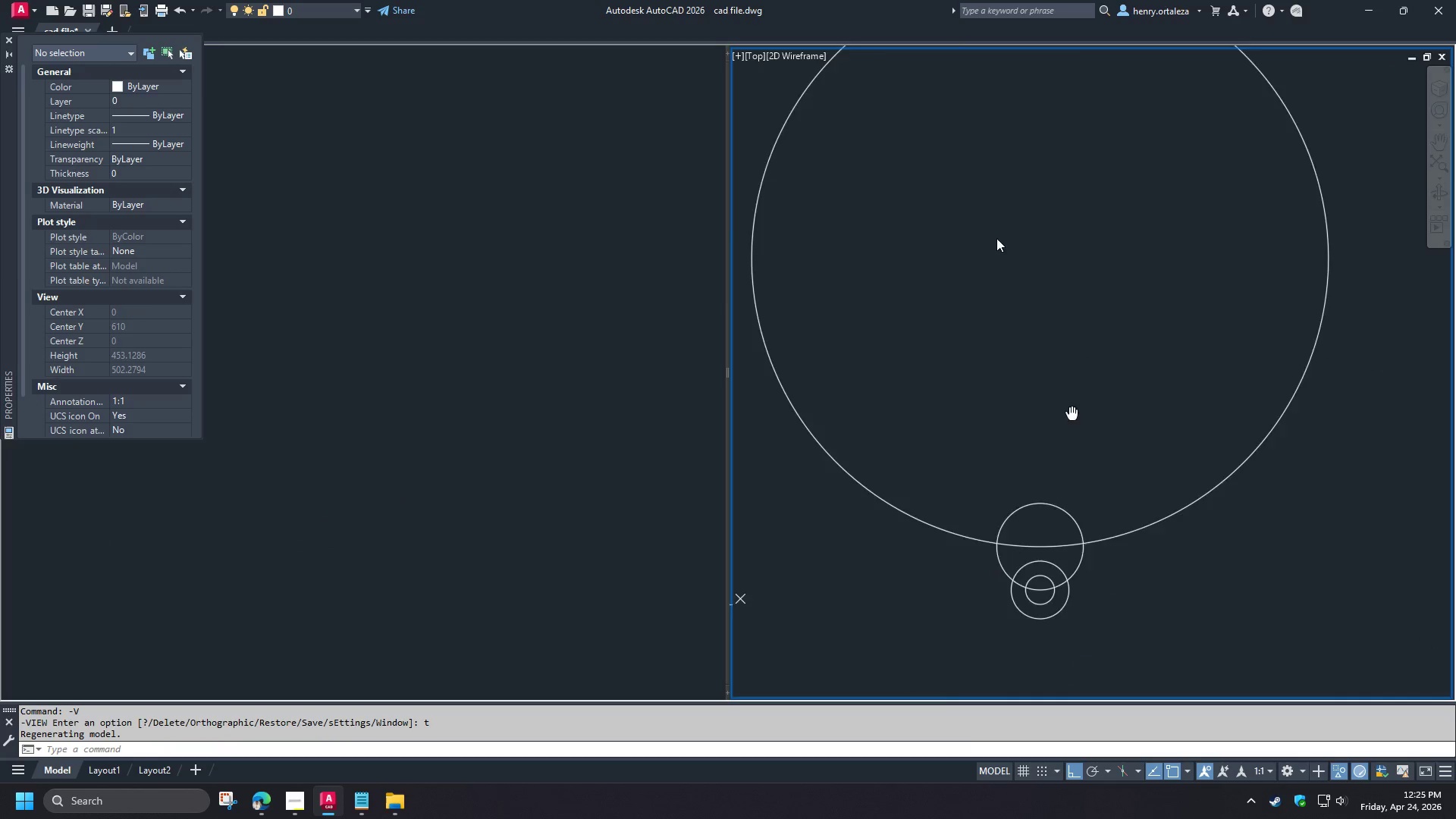 
scroll: coordinate [915, 359], scroll_direction: up, amount: 3.0
 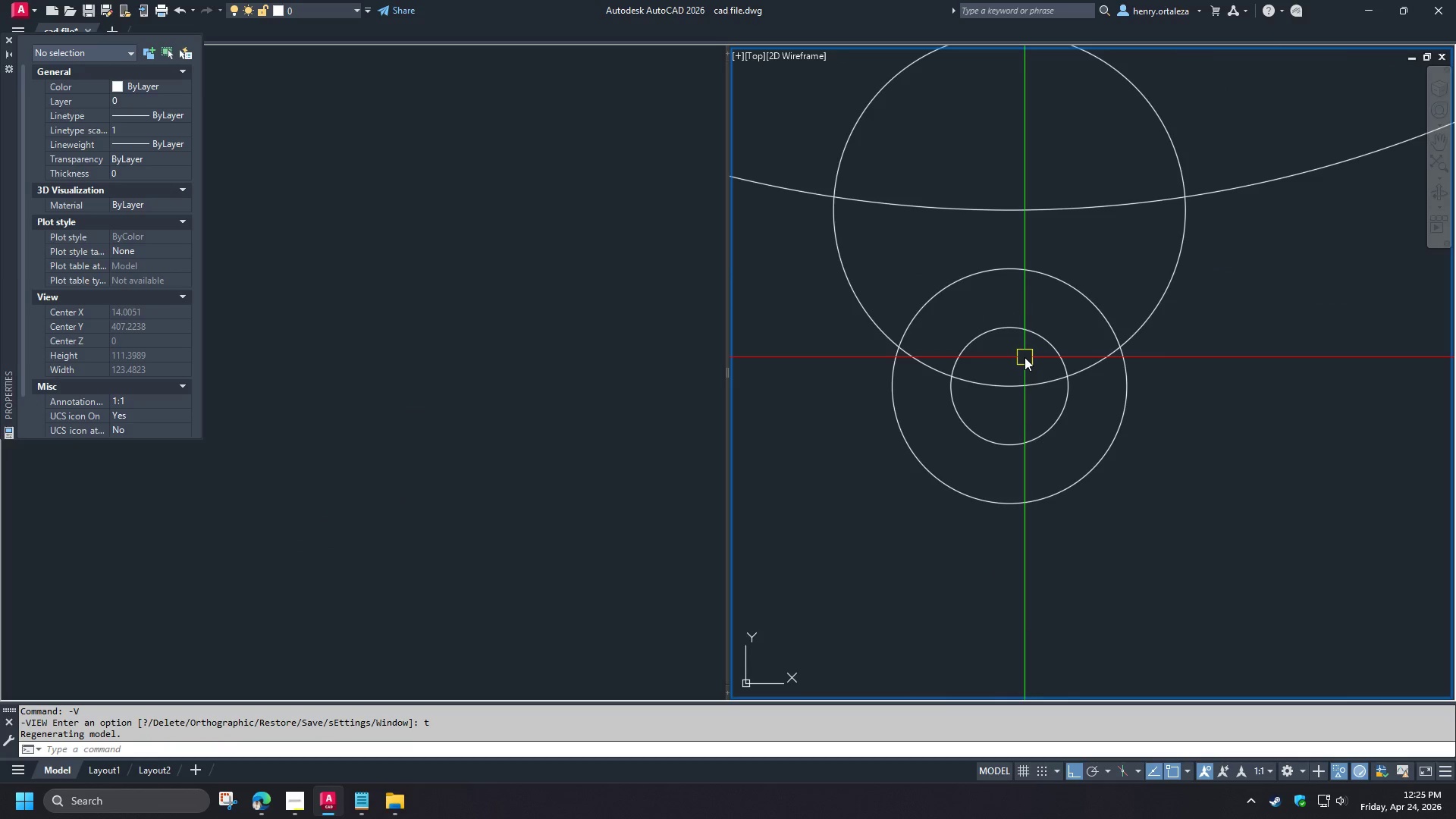 
scroll: coordinate [1025, 357], scroll_direction: down, amount: 1.0
 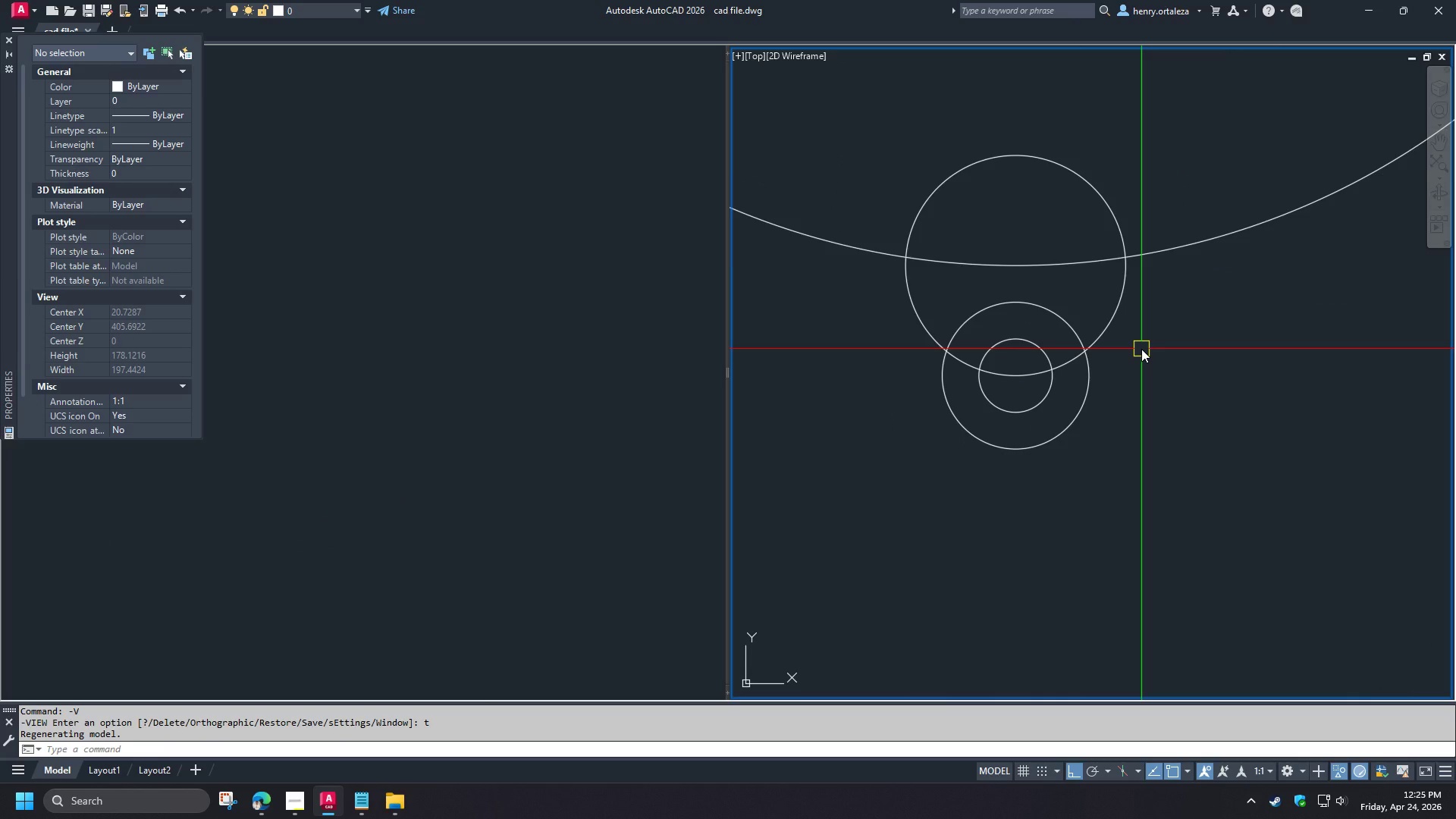 
wait(8.8)
 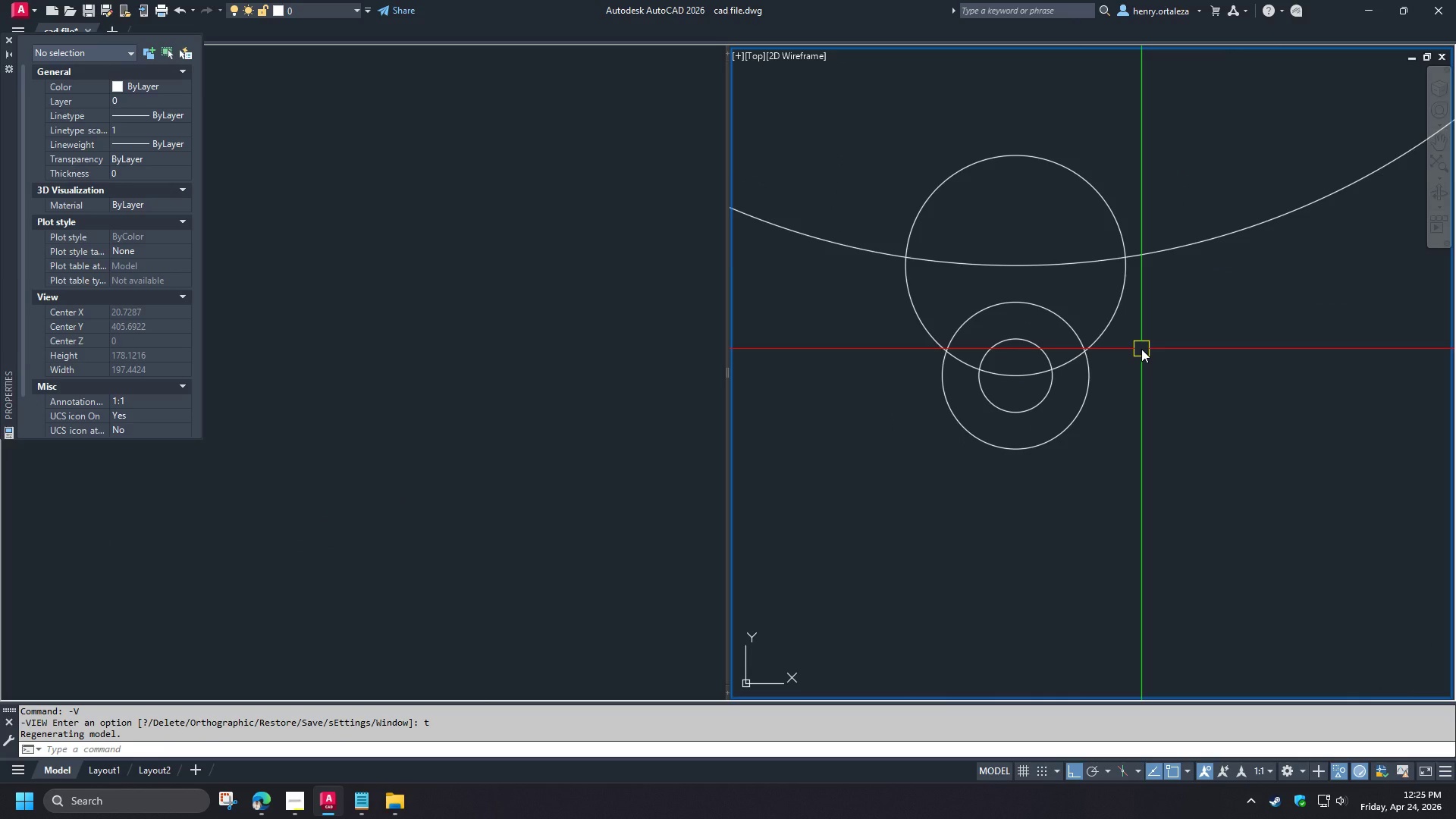 
key(O)
 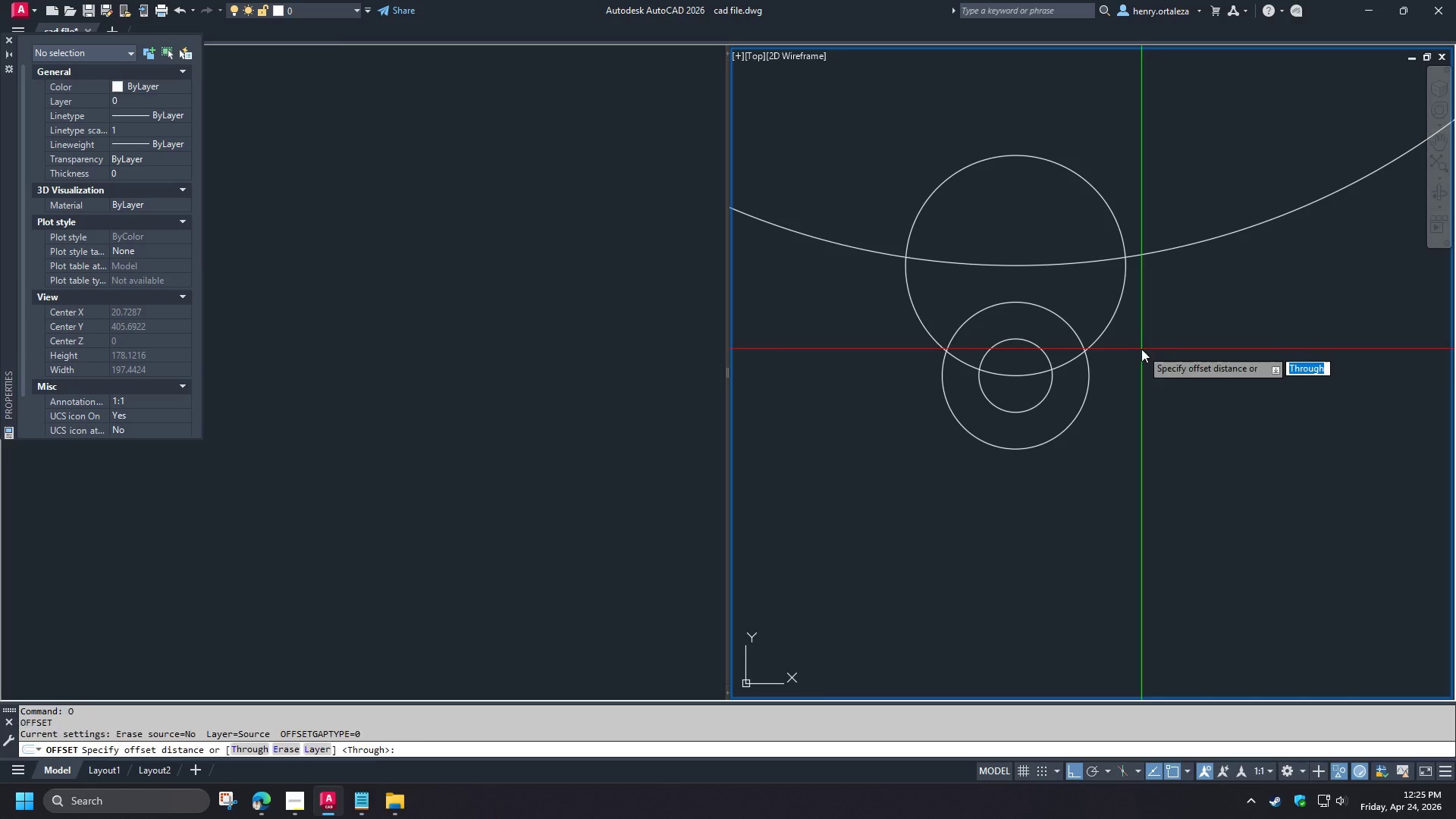 
key(Space)
 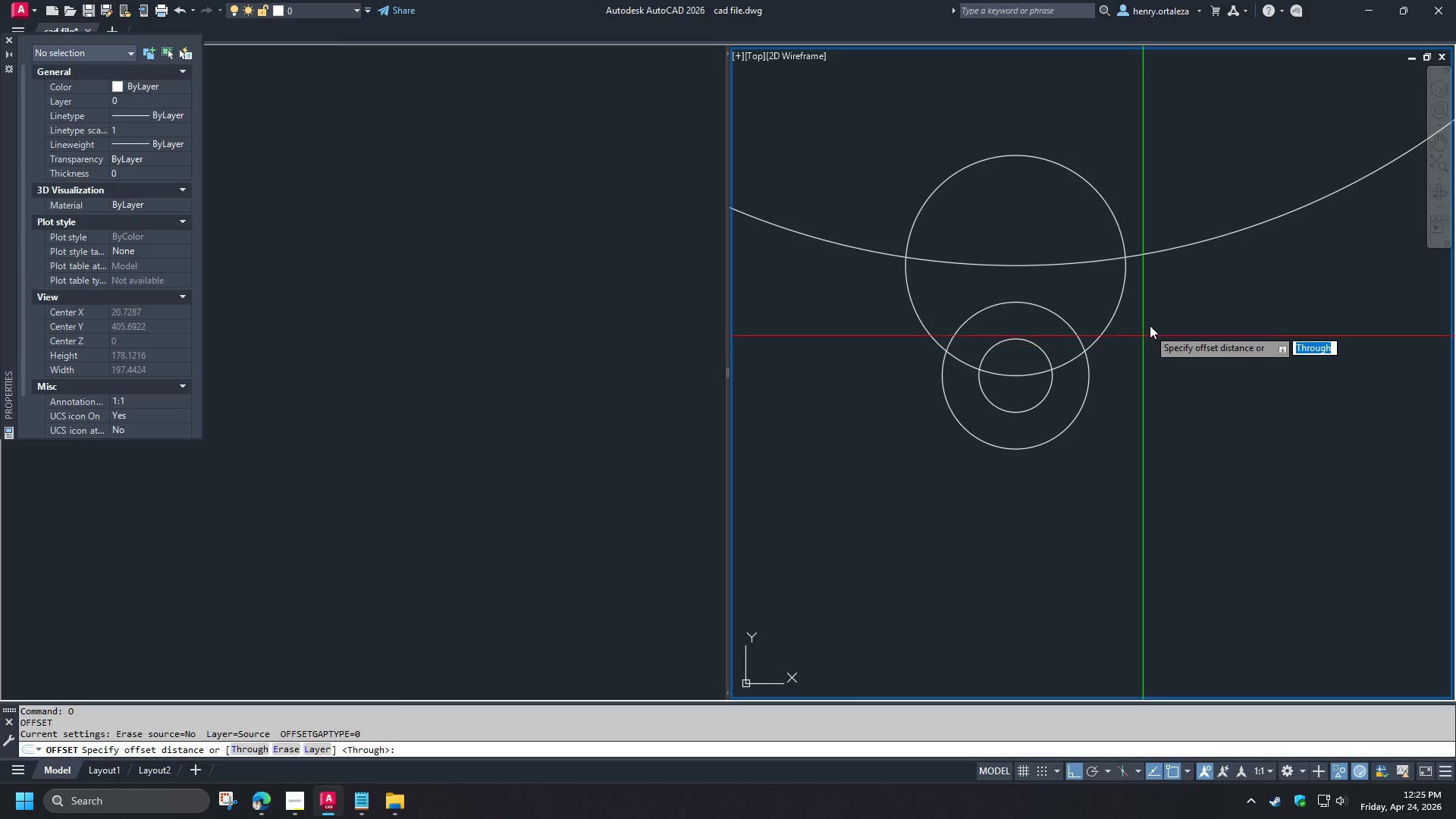 
key(T)
 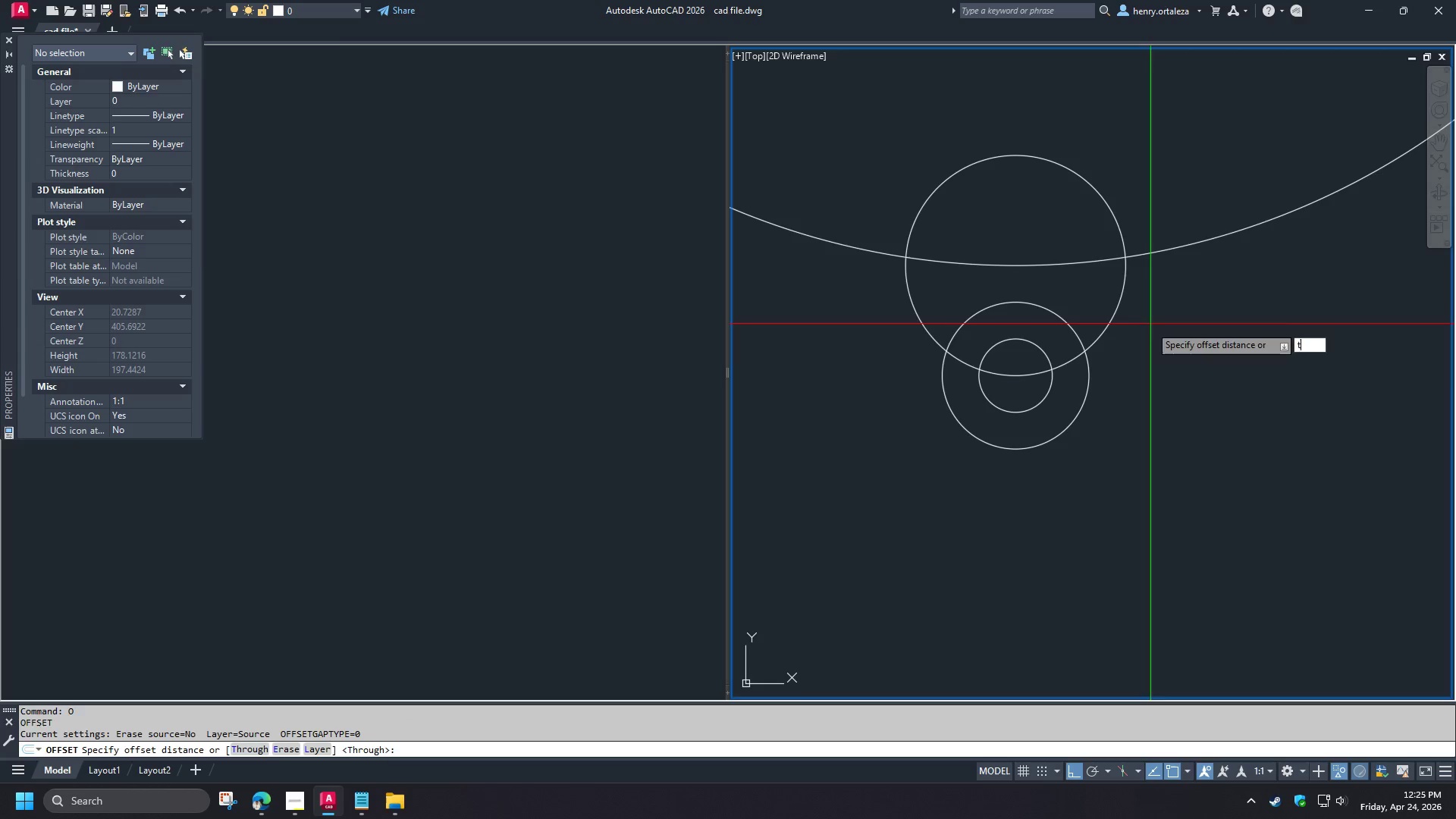 
key(Space)
 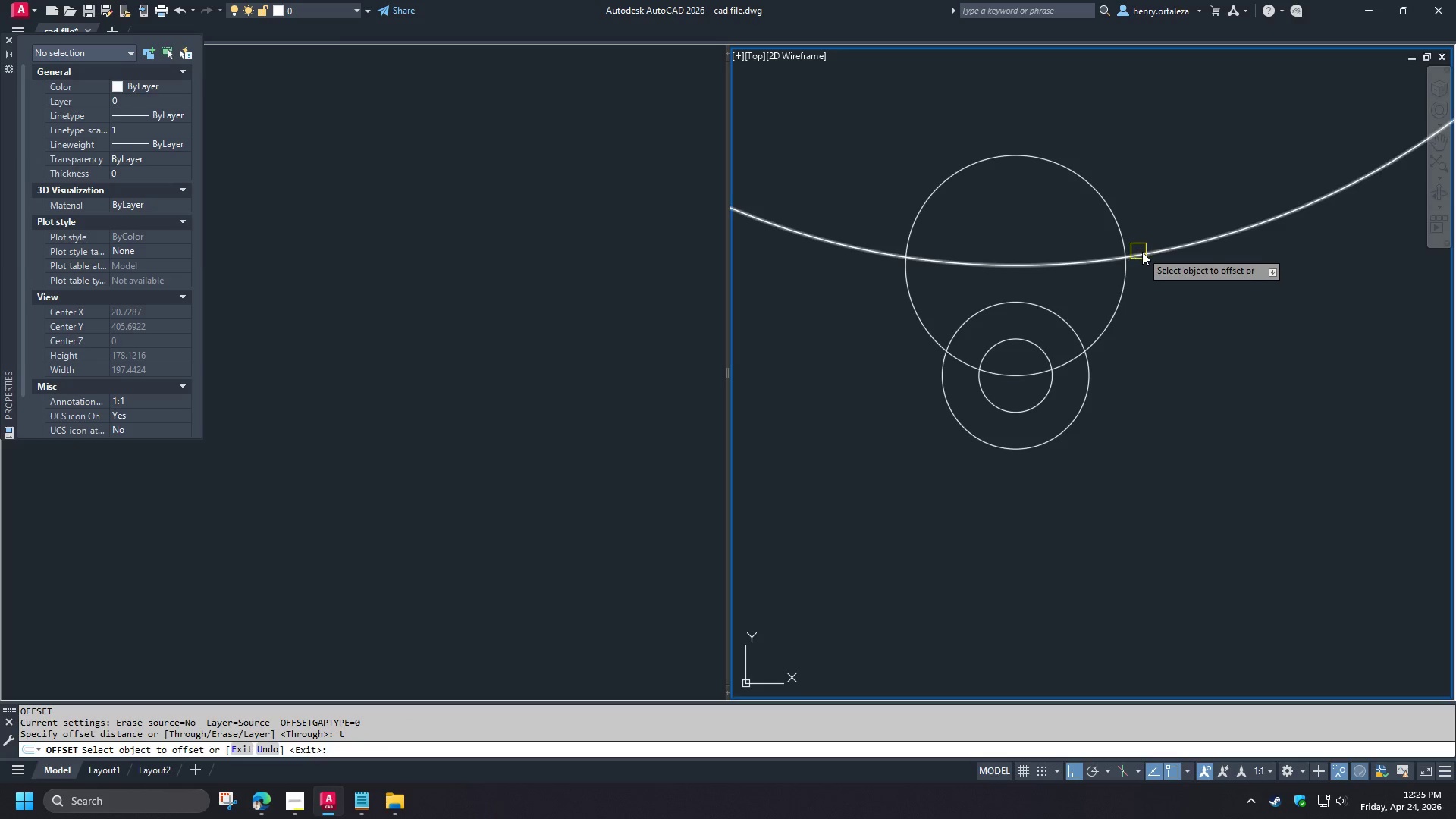 
left_click([1142, 252])
 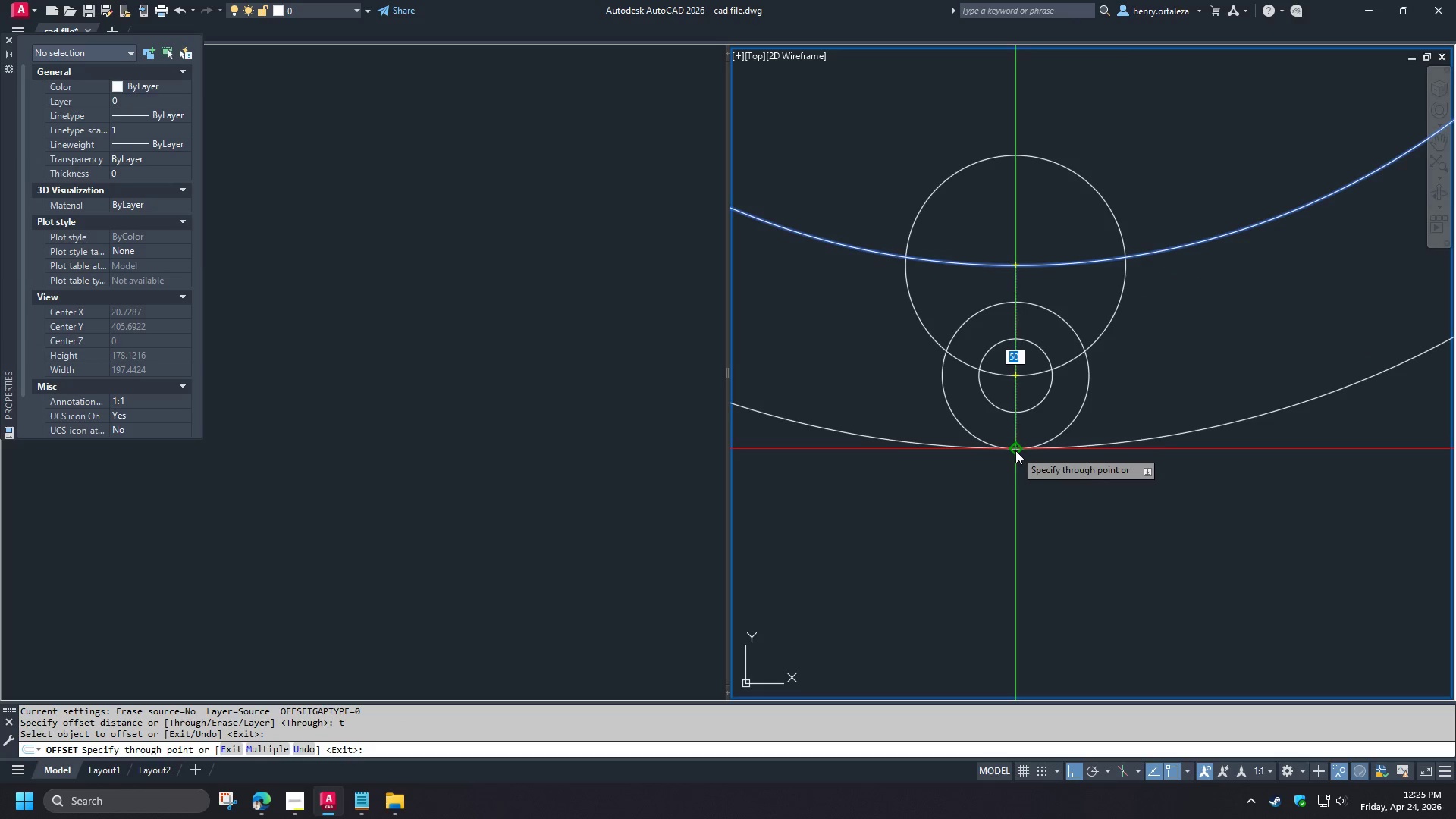 
left_click([1015, 450])
 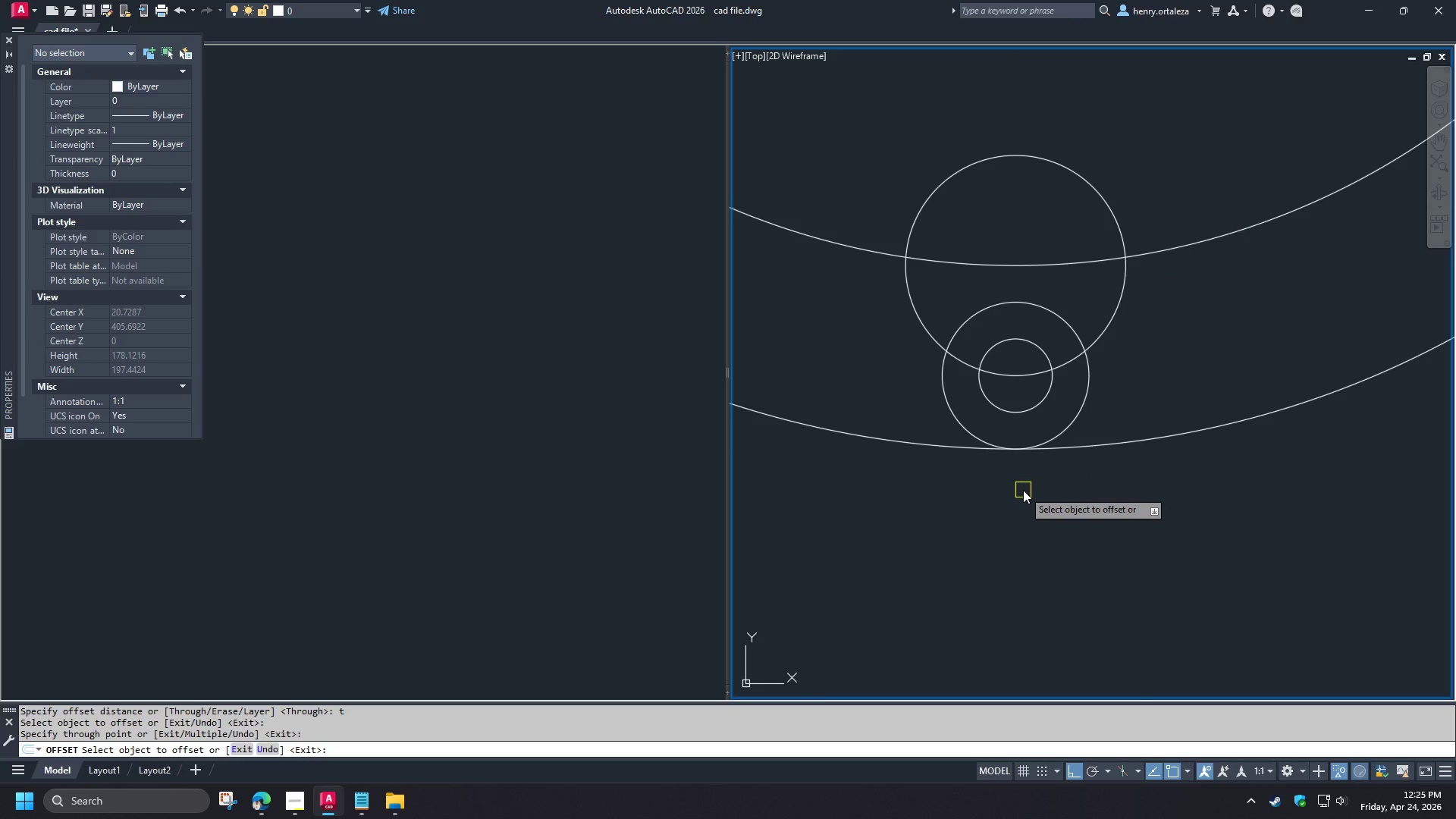 
key(Space)
 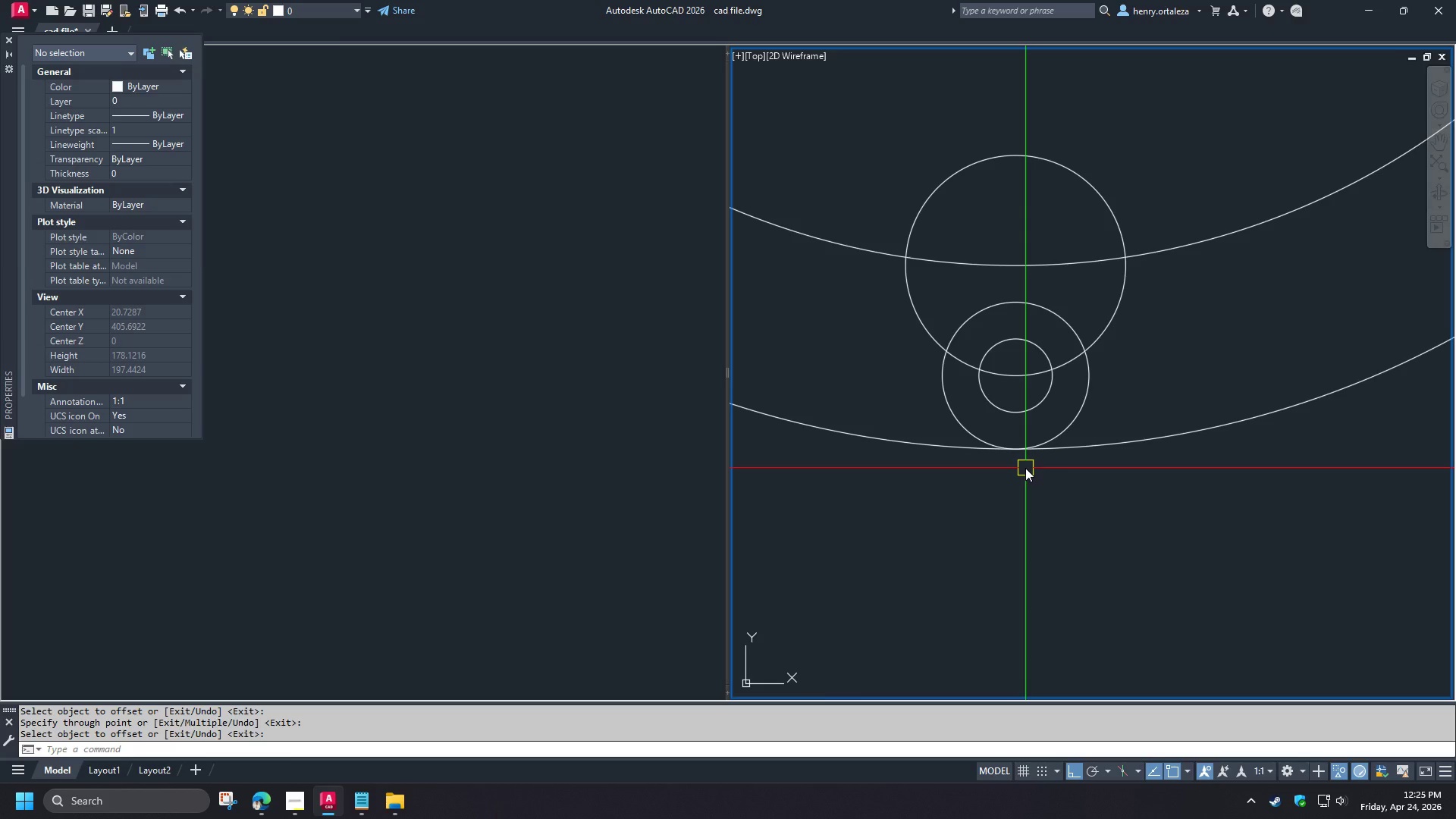 
wait(6.62)
 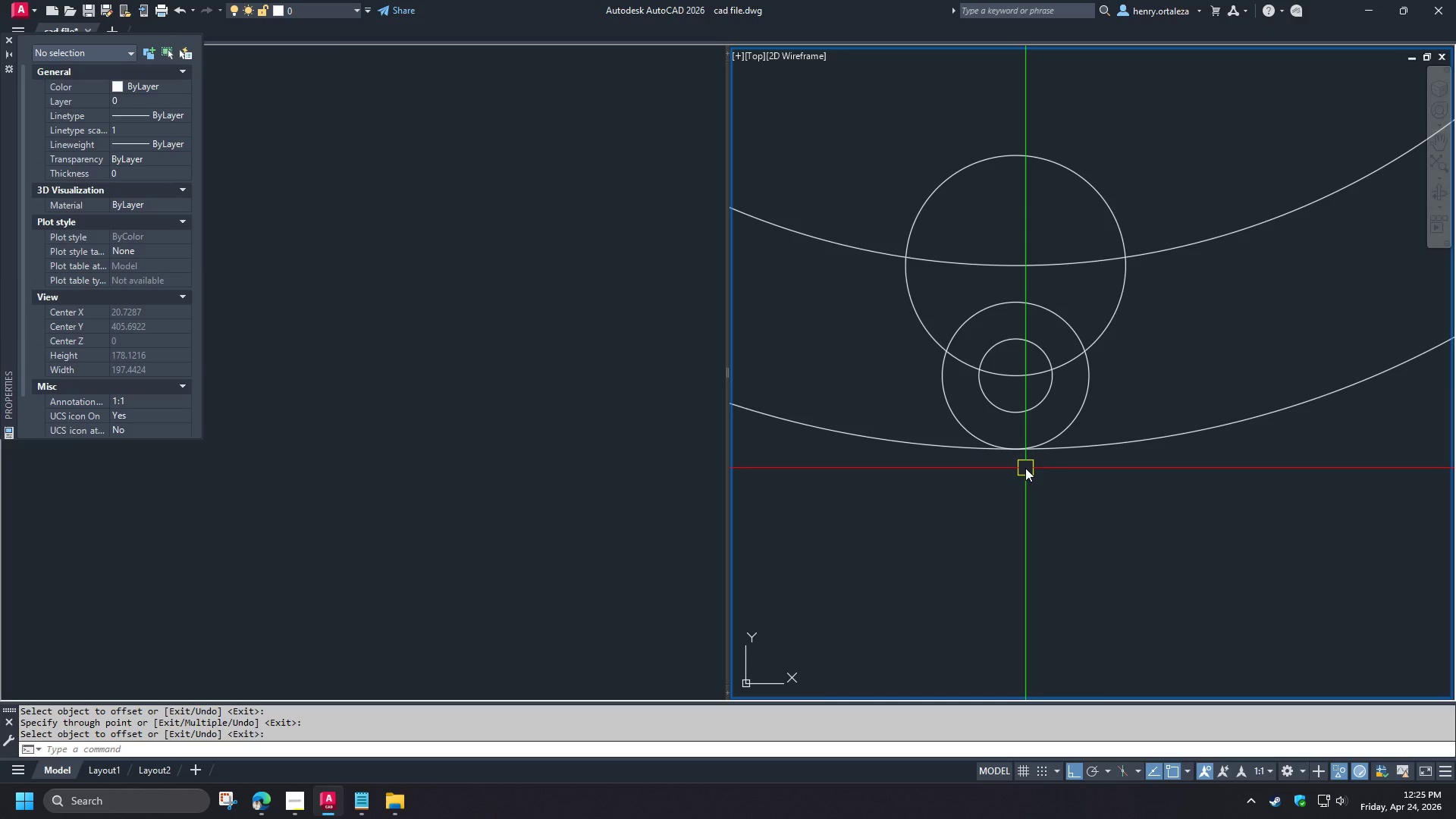 
key(C)
 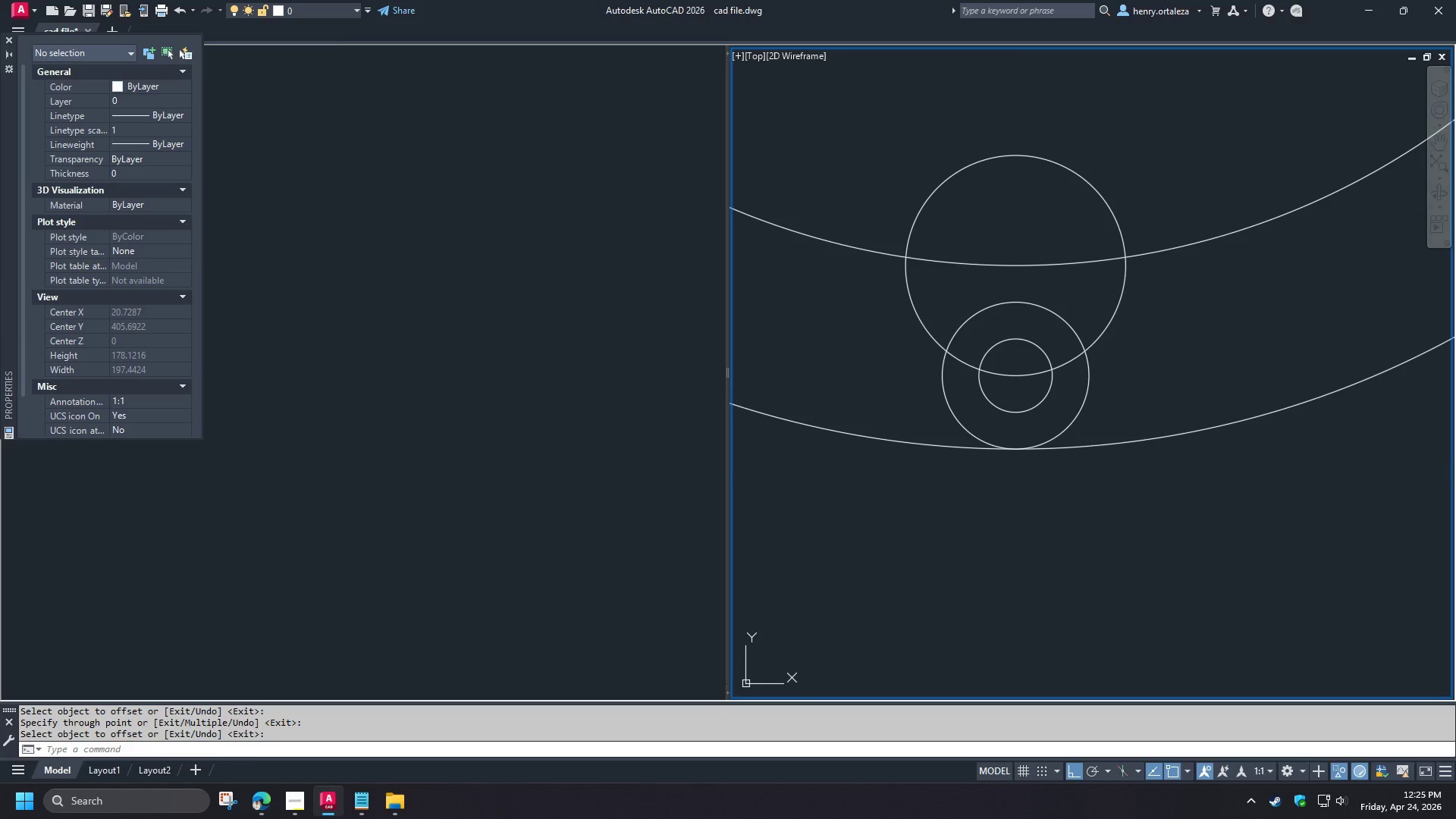 
key(Space)
 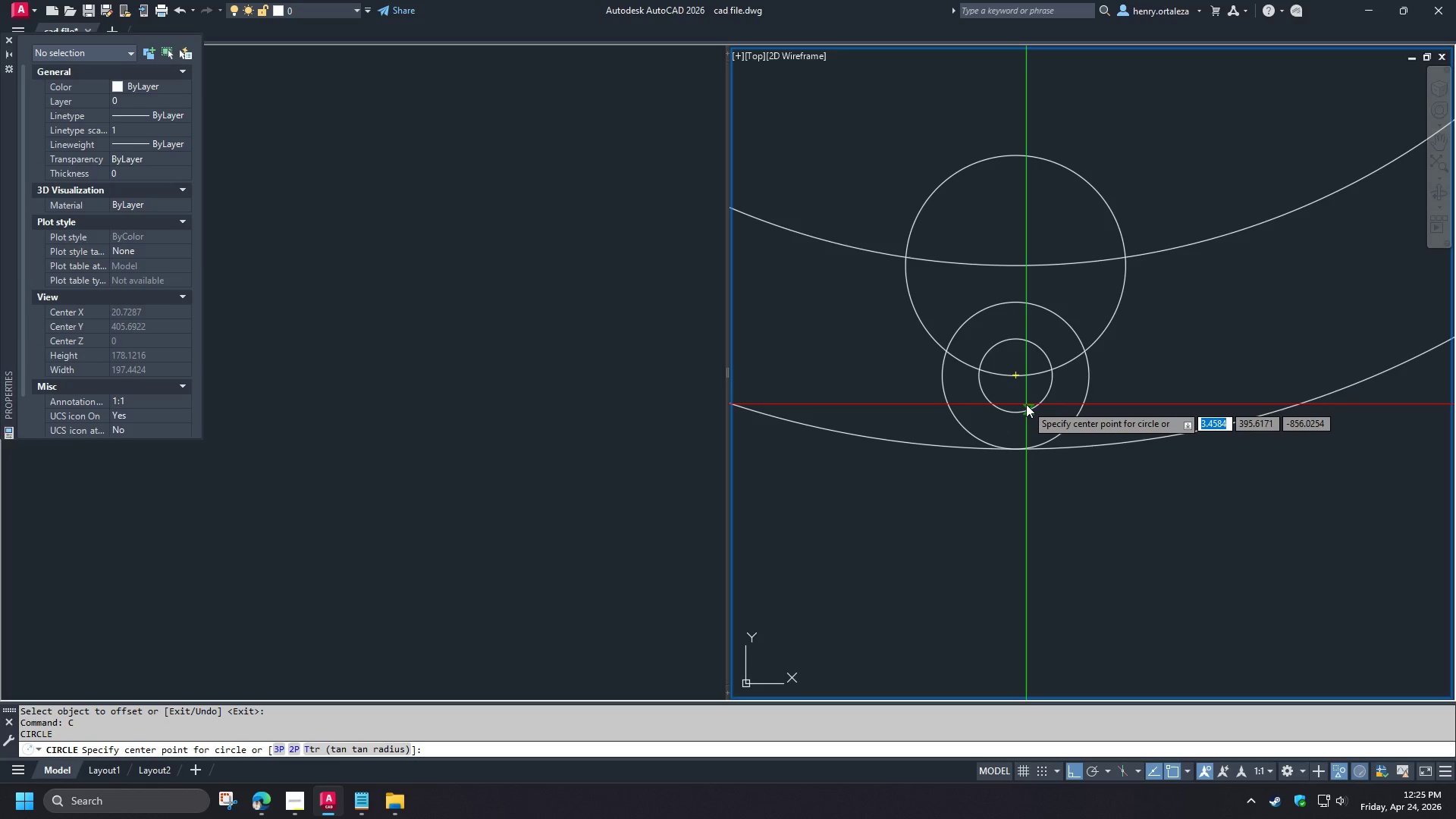 
key(Escape)
 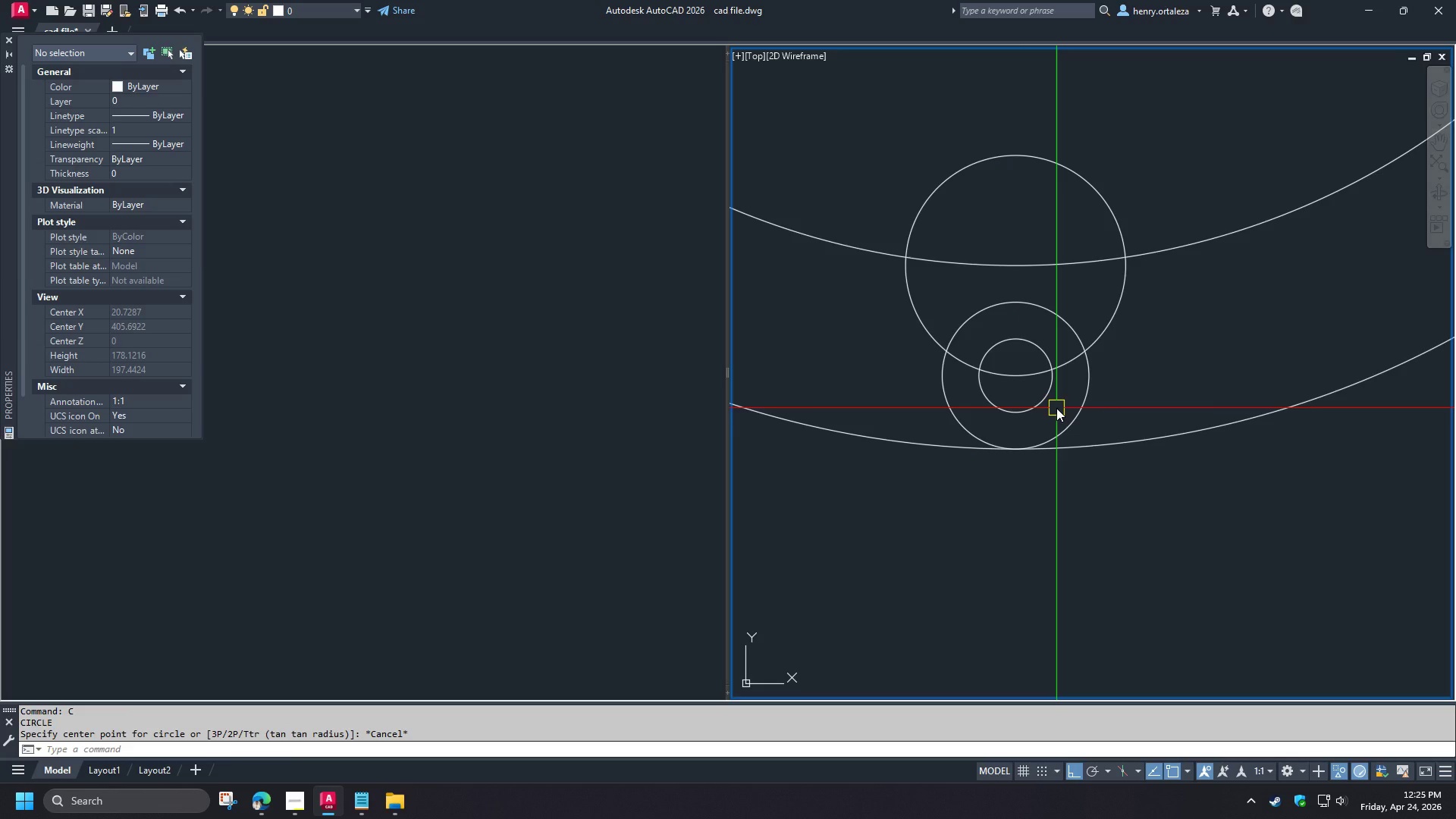 
key(O)
 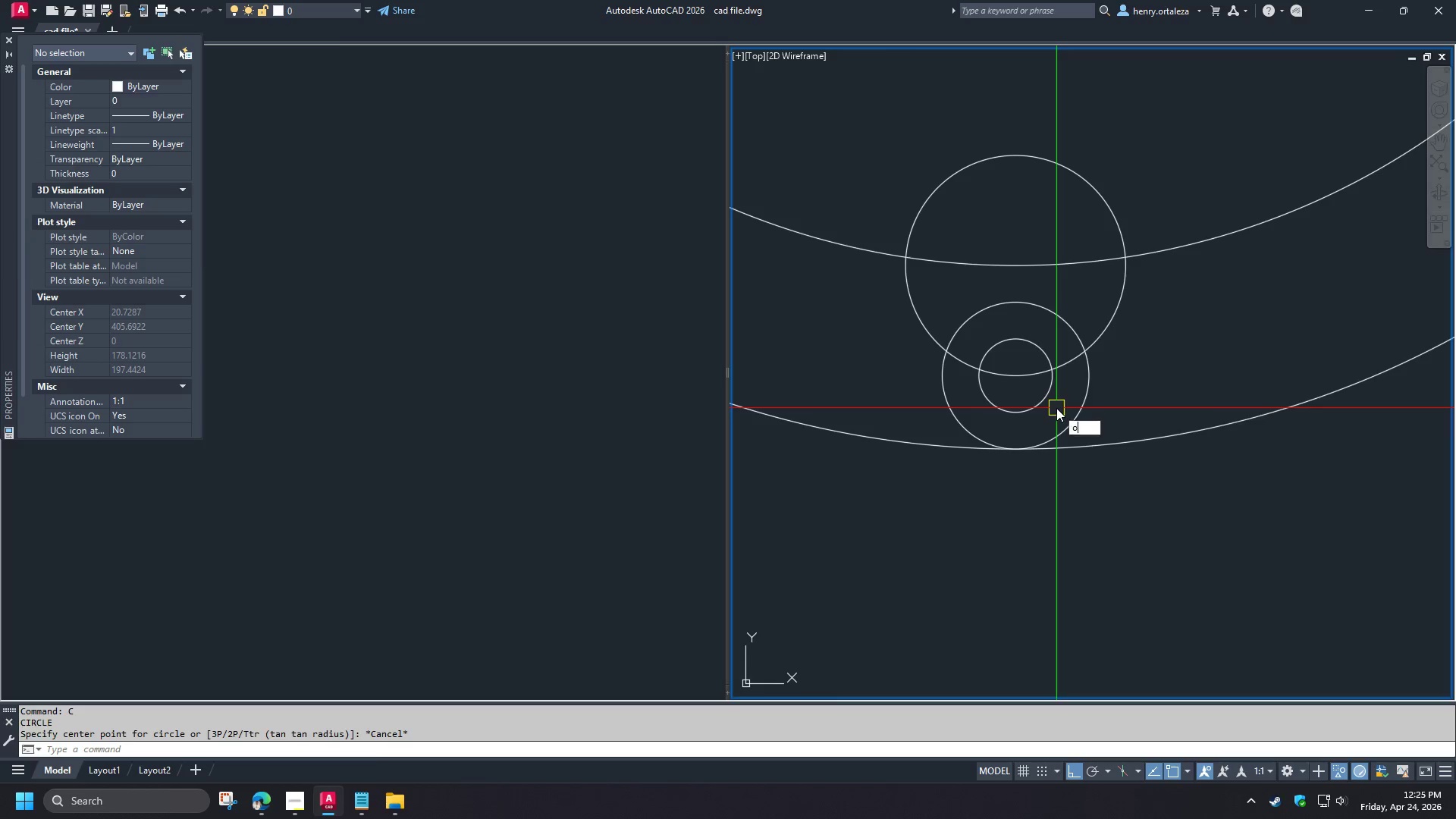 
key(Space)
 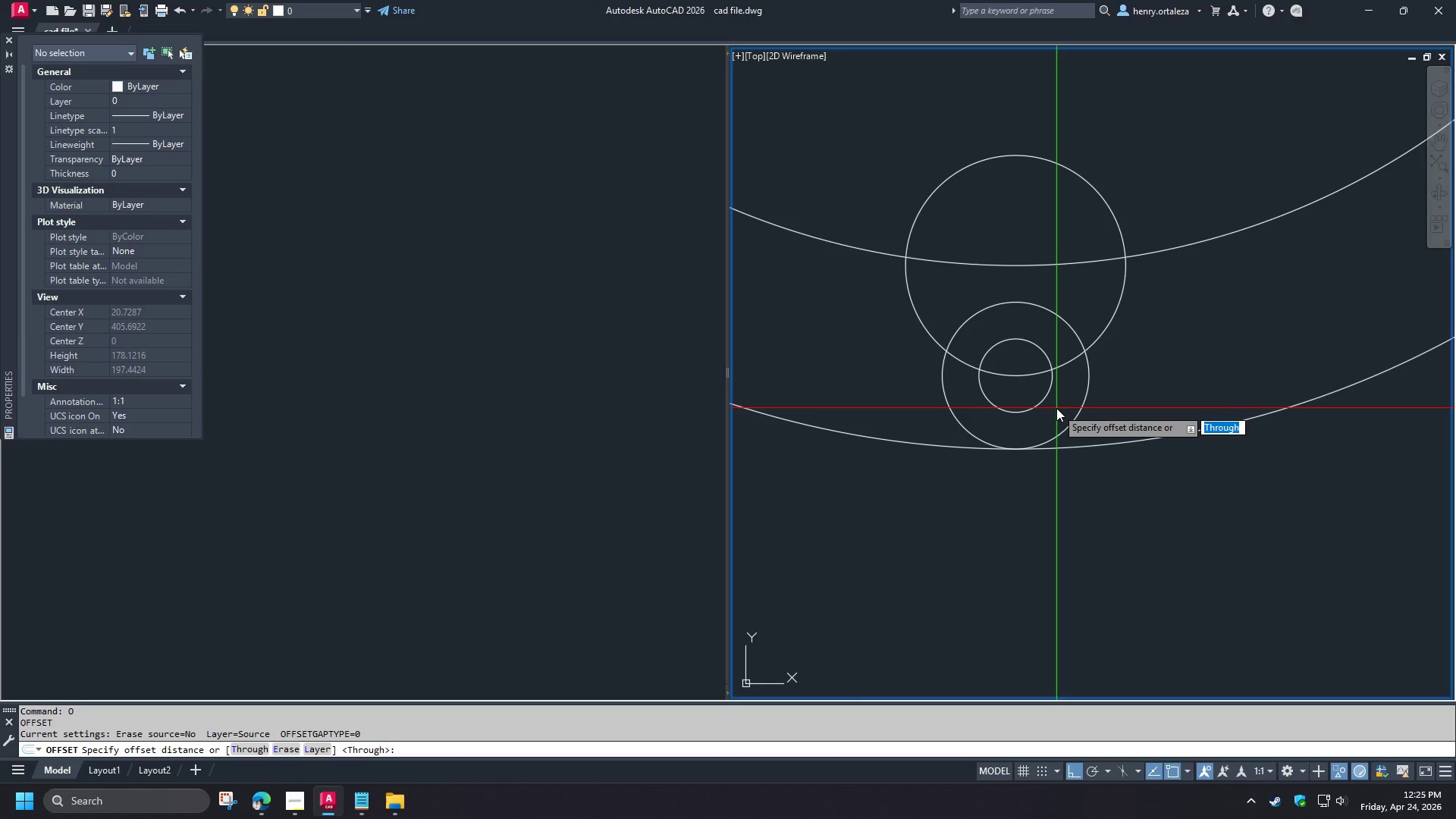 
key(T)
 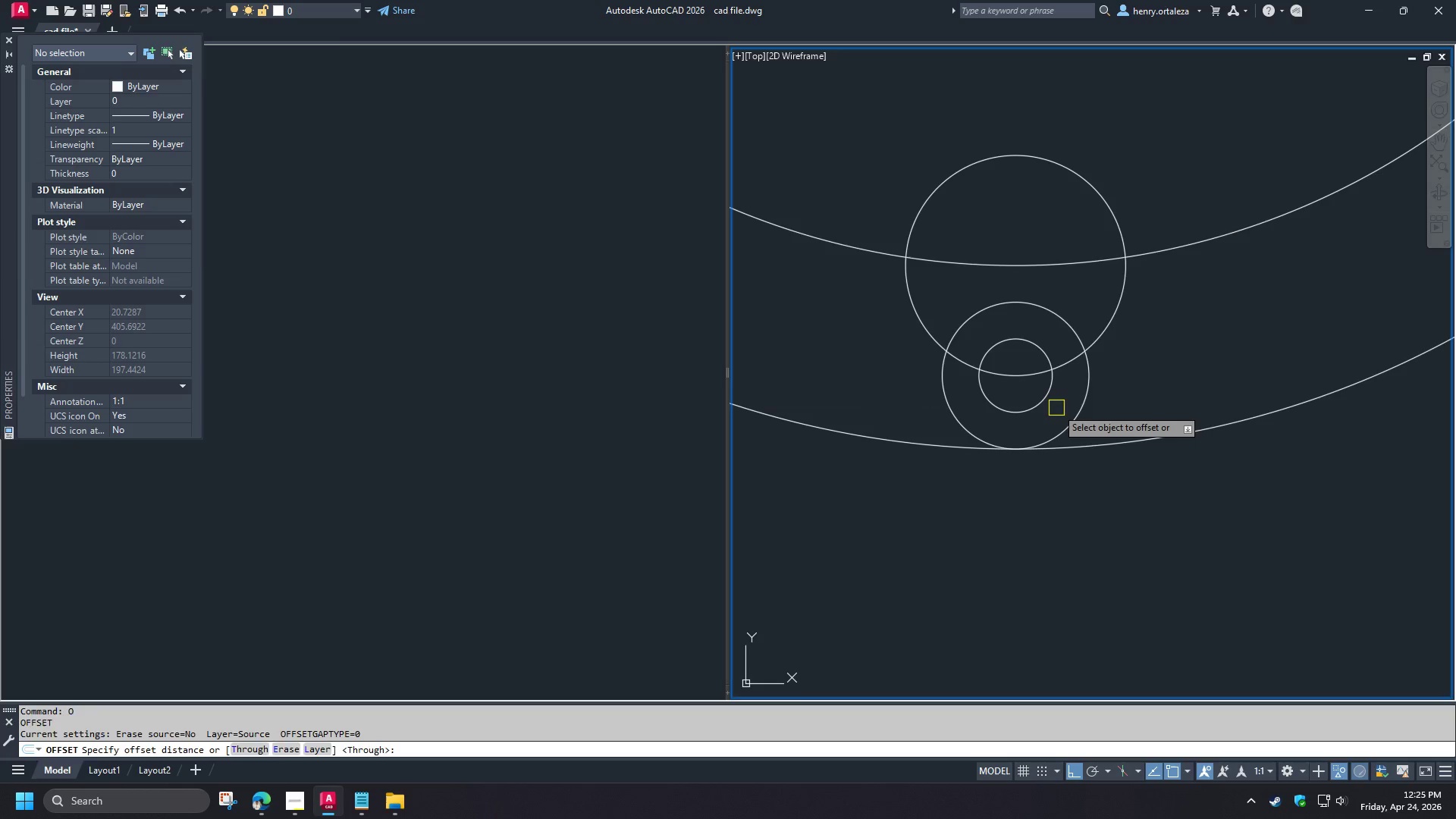 
key(Space)
 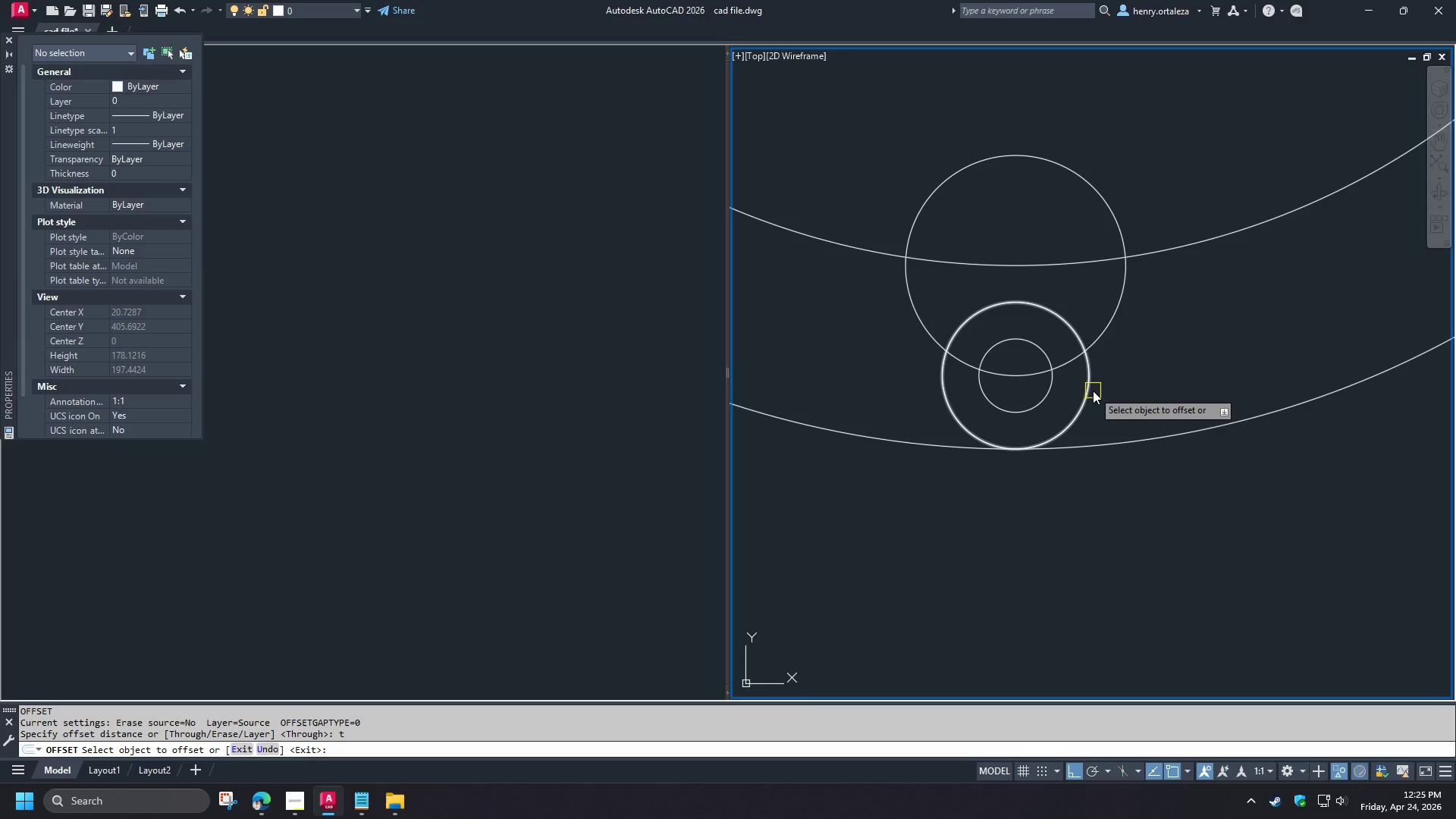 
left_click([1093, 391])
 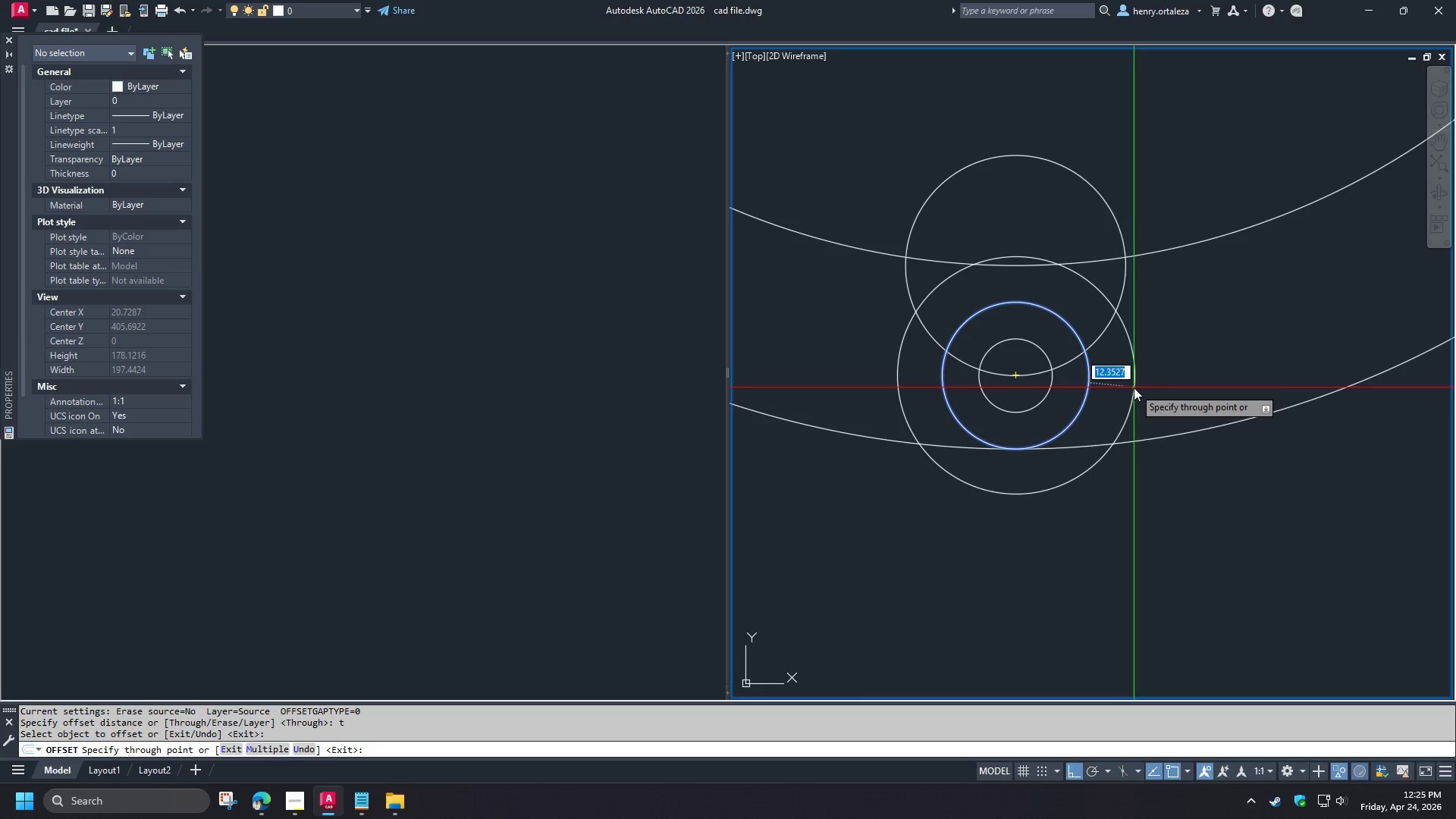 
key(Escape)
type(c cen )
 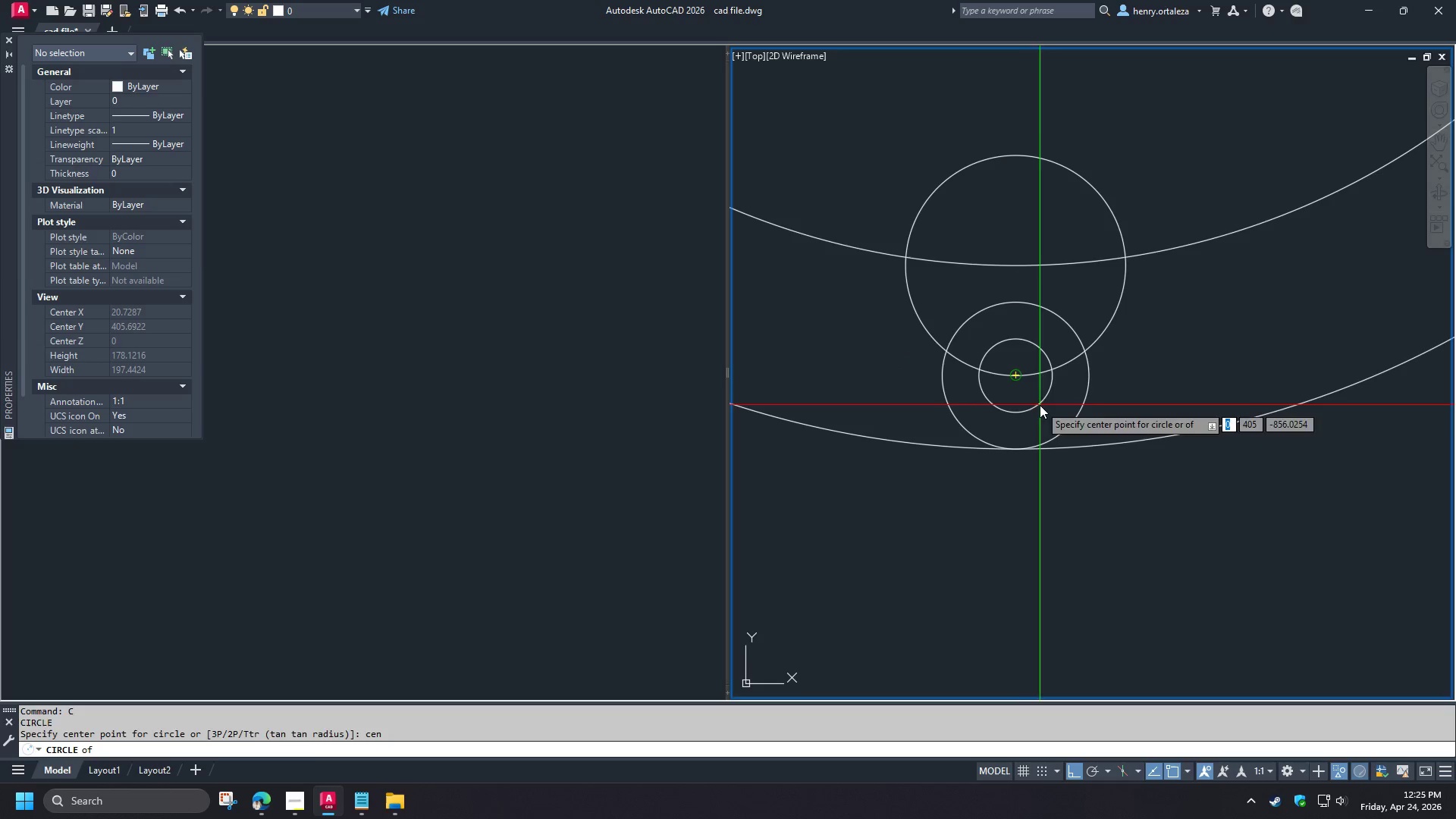 
left_click([1040, 405])
 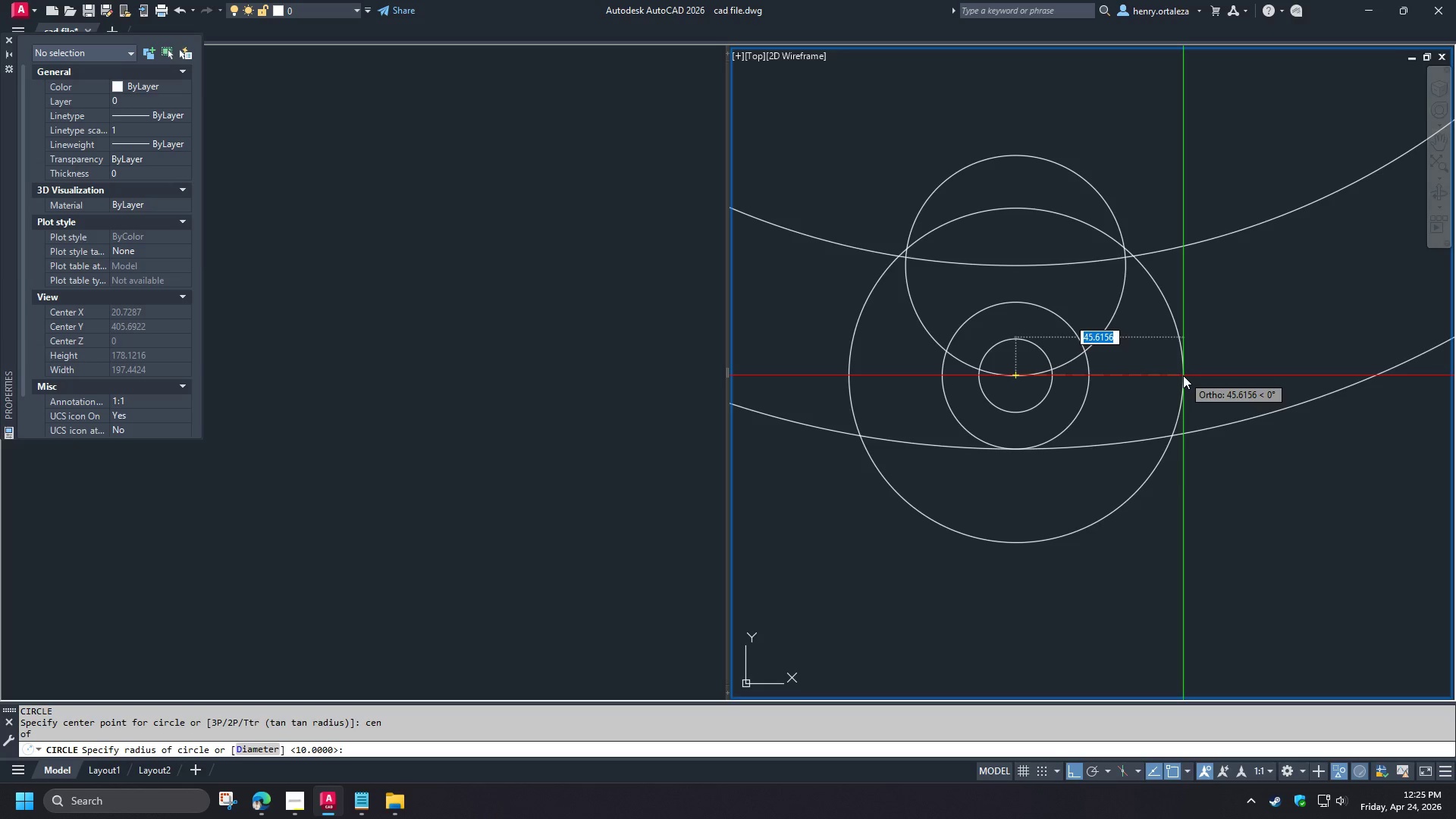 
wait(5.2)
 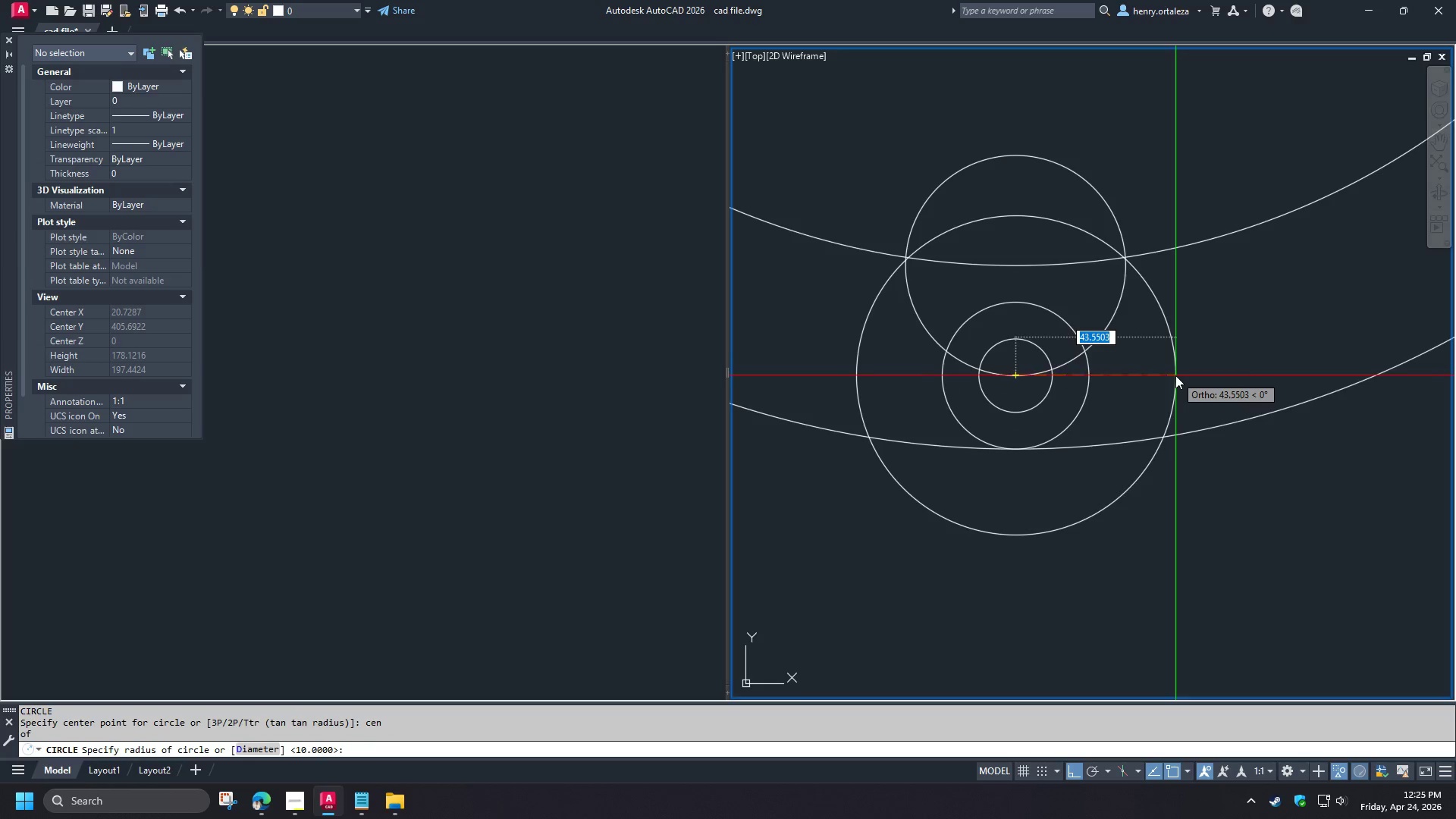 
key(Numpad5)
 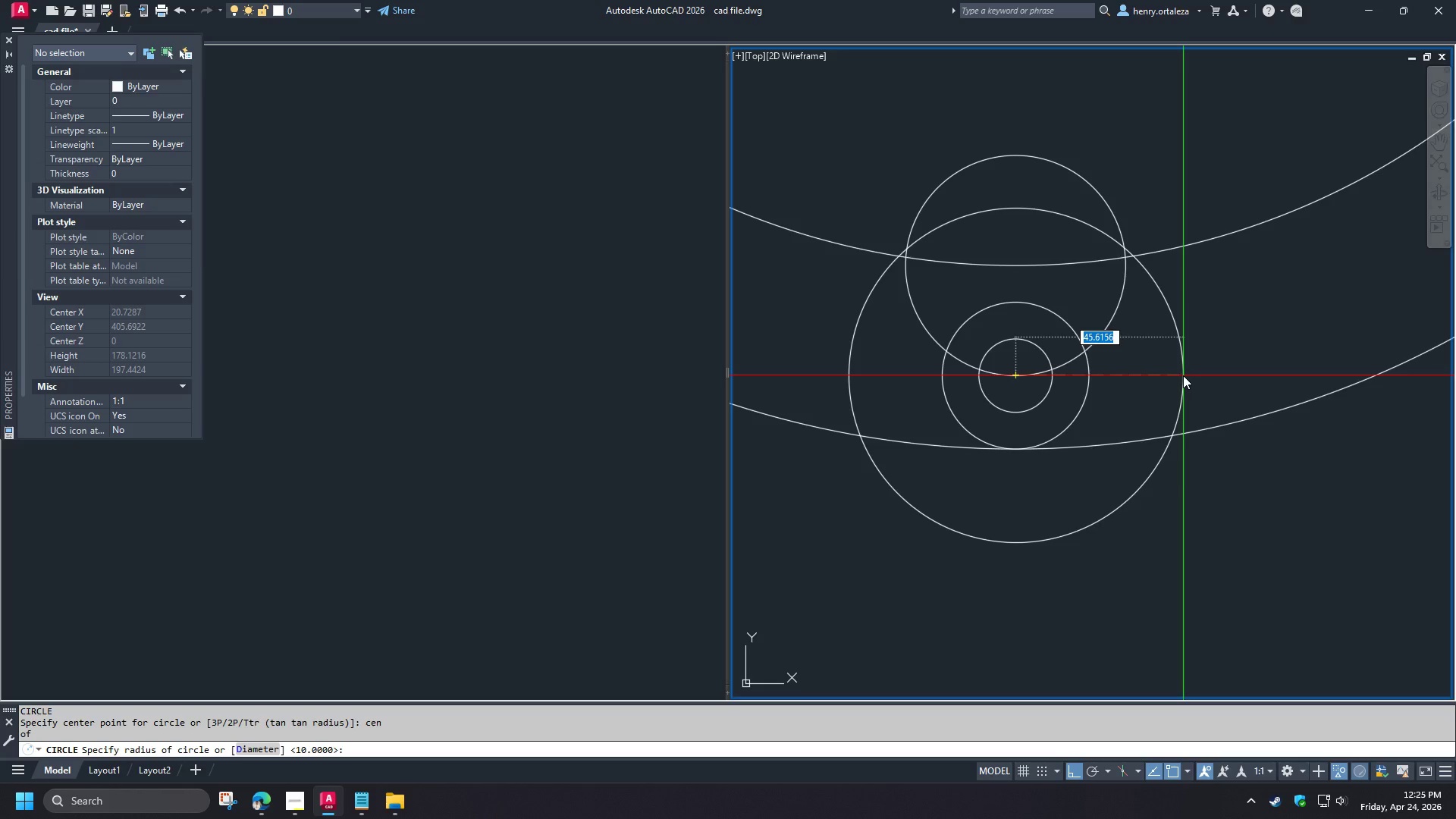 
key(Numpad0)
 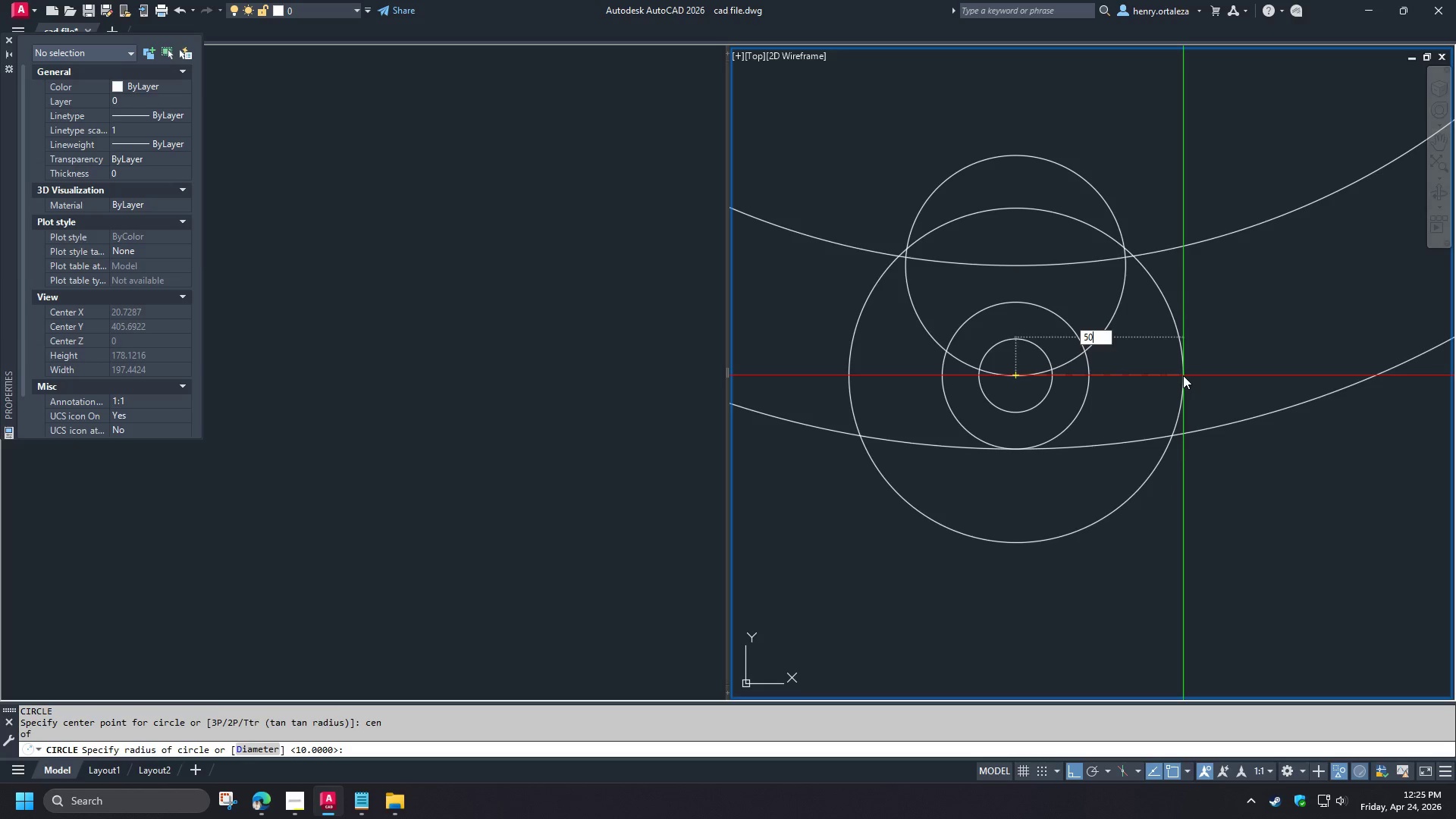 
key(NumpadEnter)
 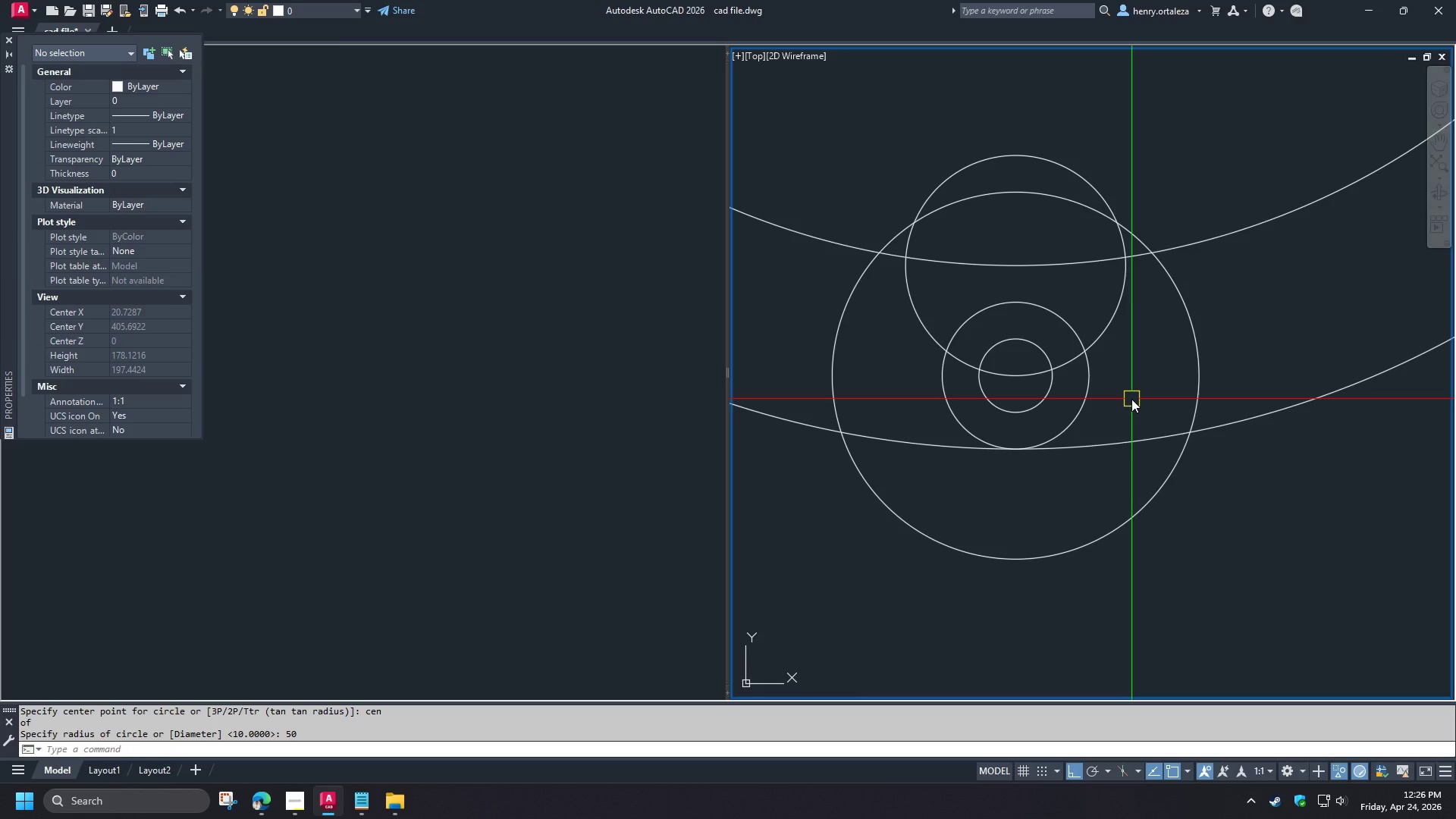 
wait(18.27)
 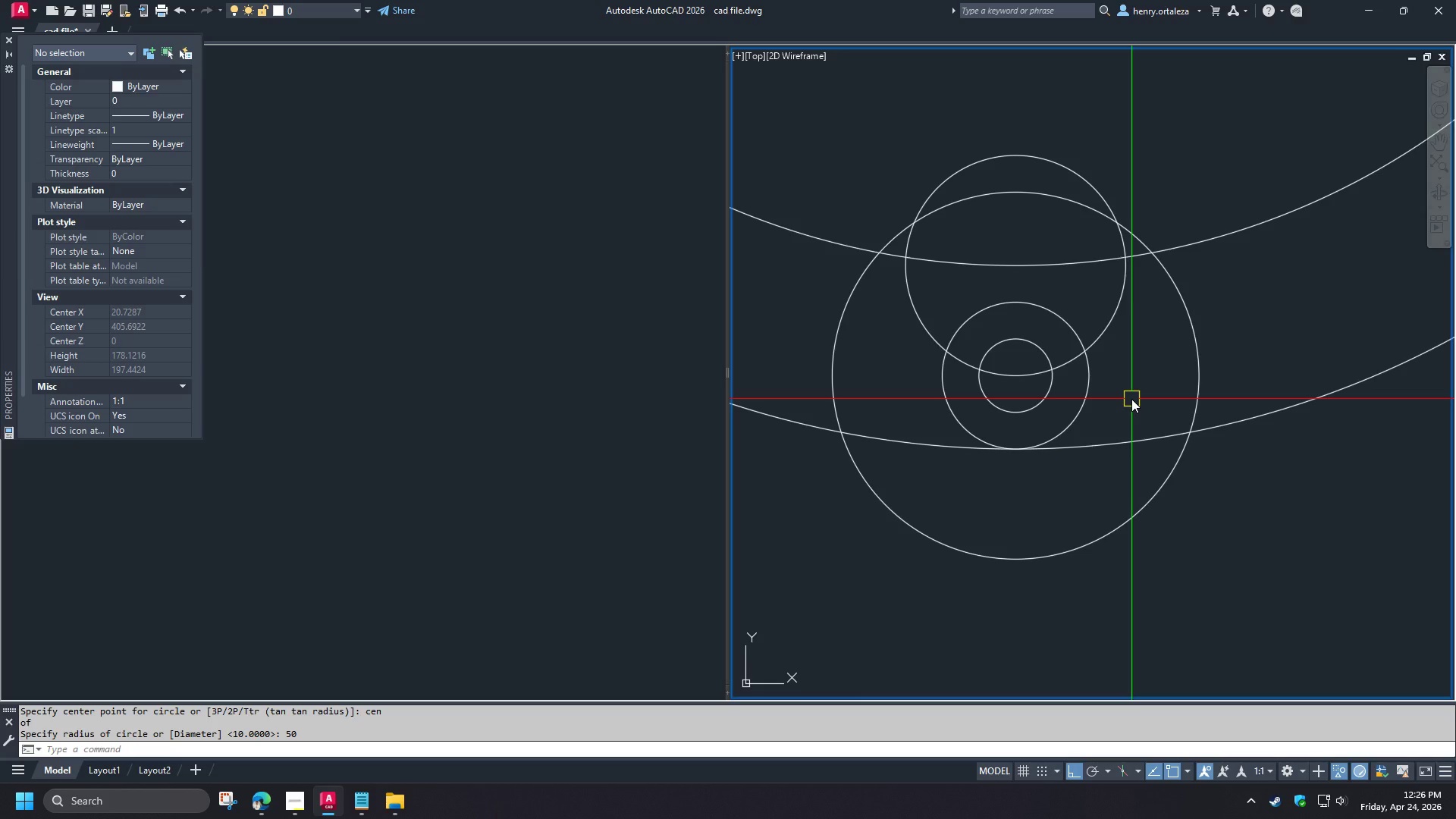 
type(l cen )
 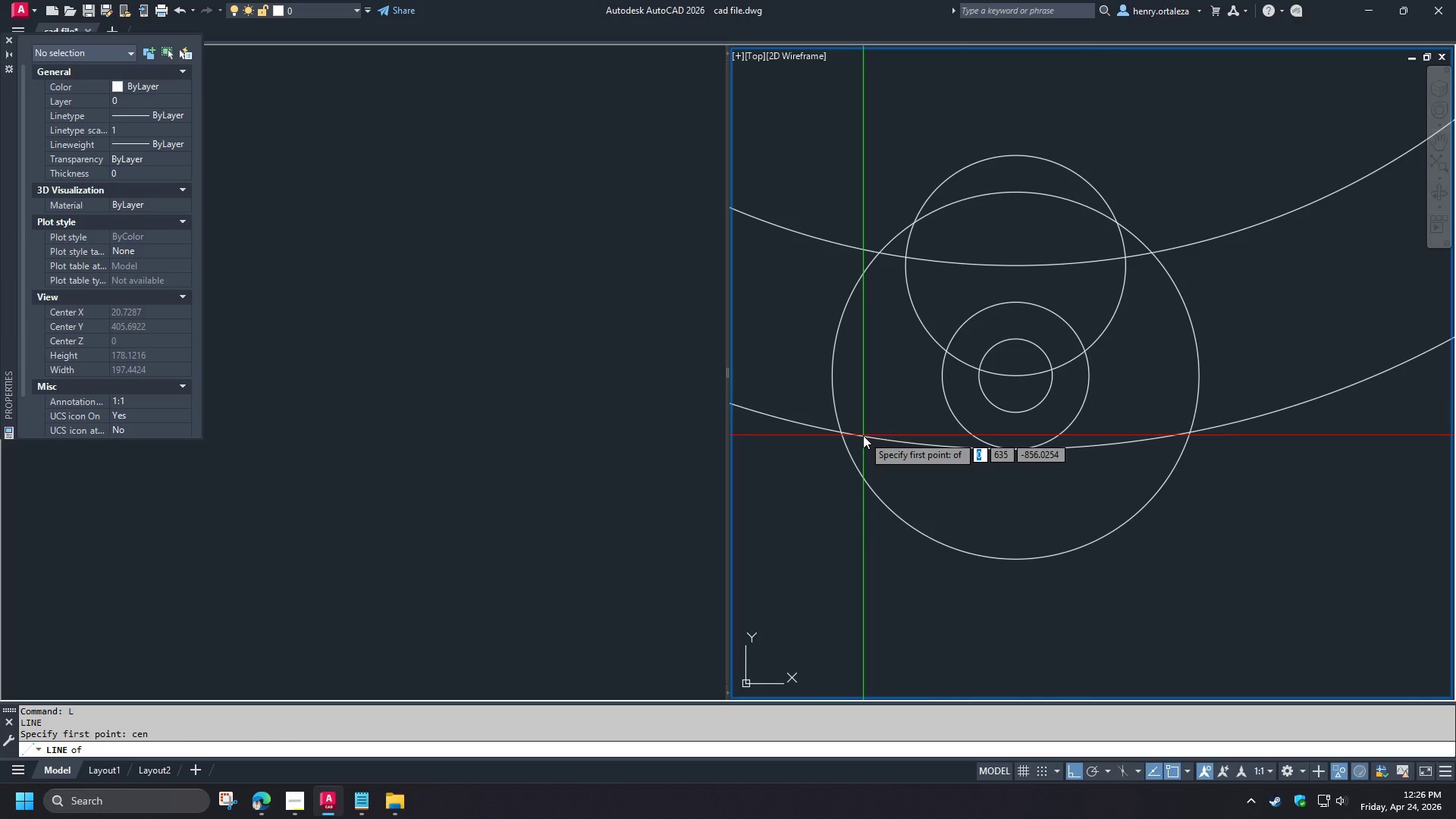 
left_click([863, 435])
 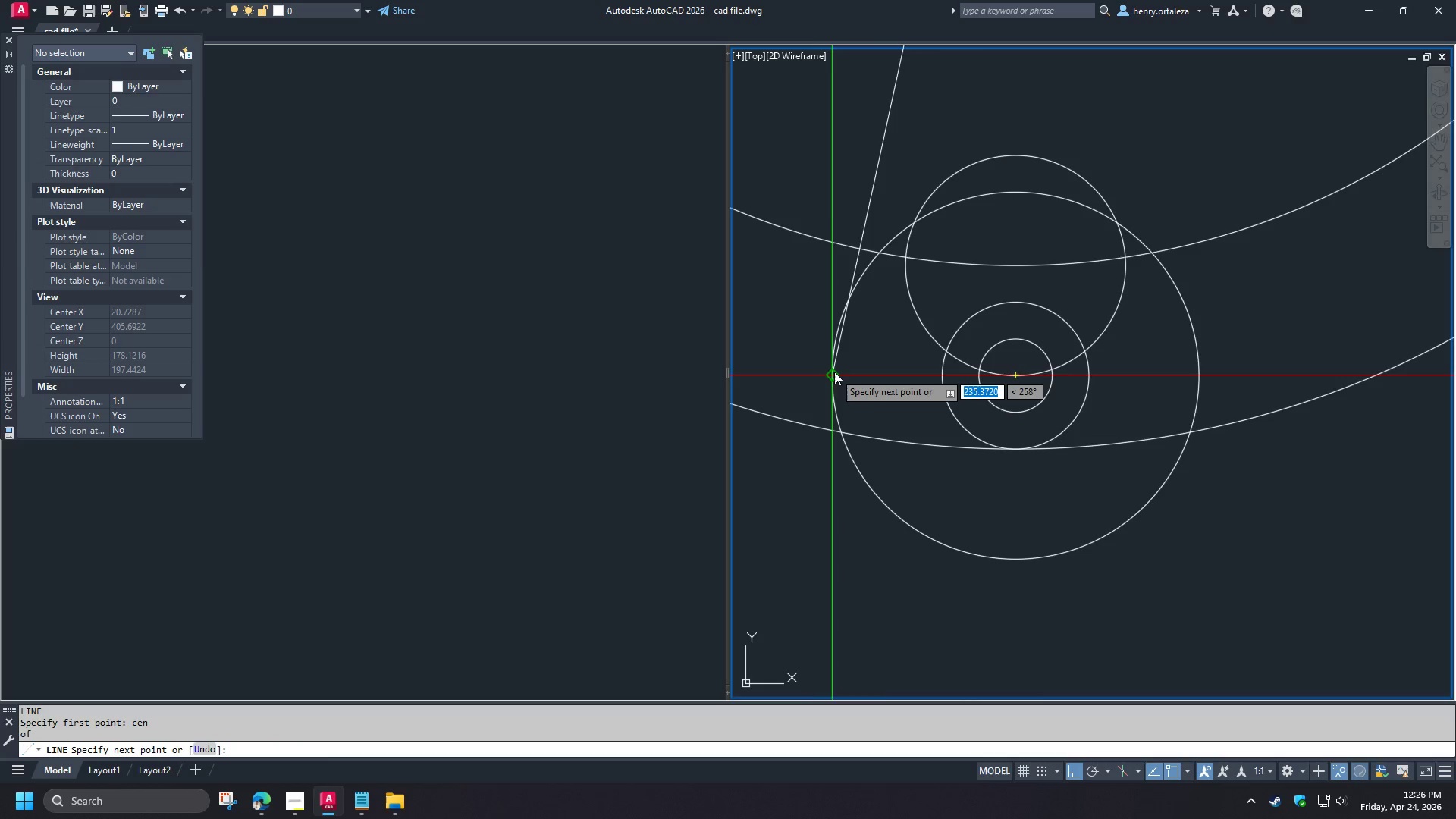 
type(tan )
 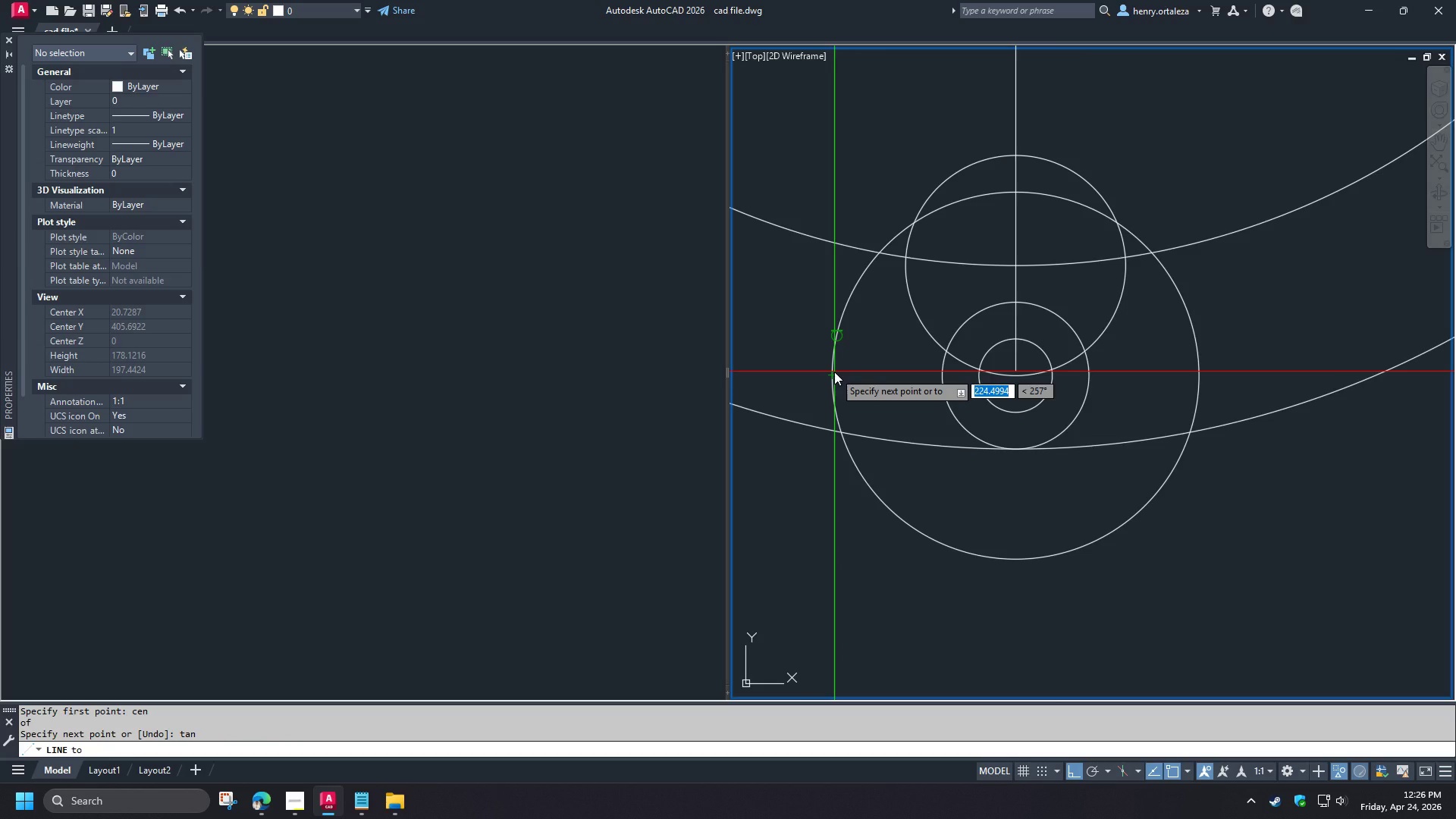 
left_click([834, 372])
 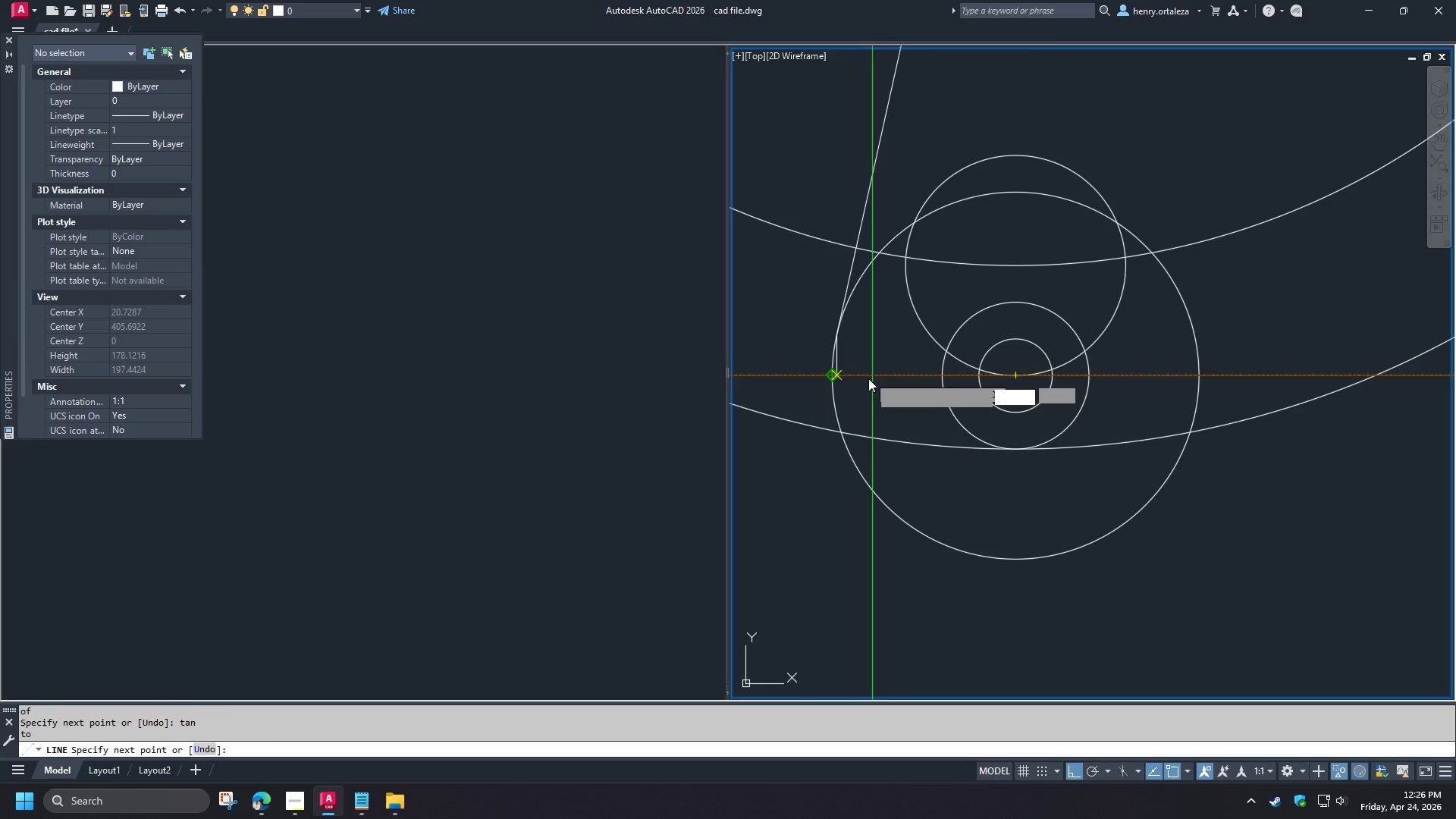 
type( ex  )
 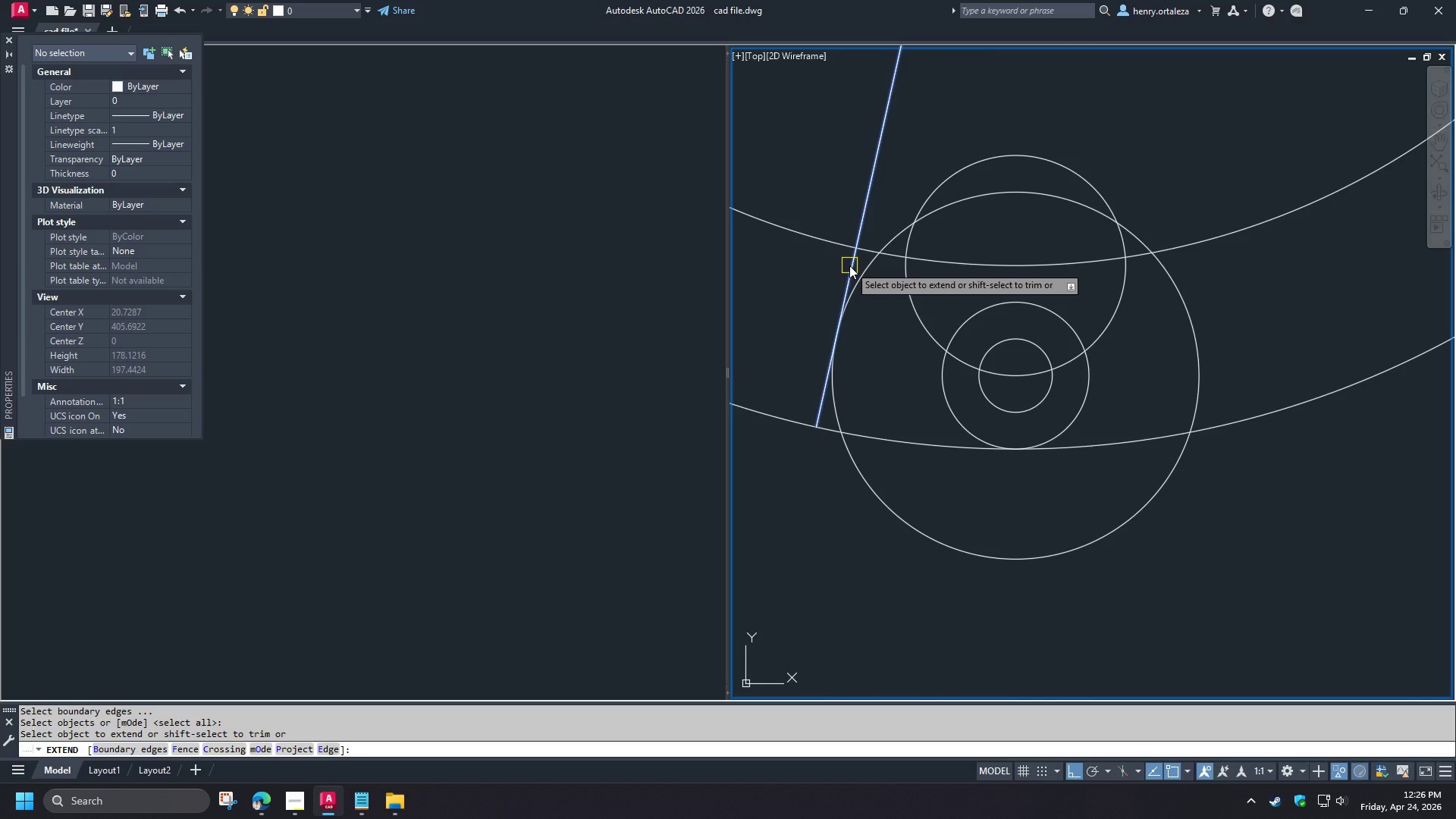 
left_click([849, 265])
 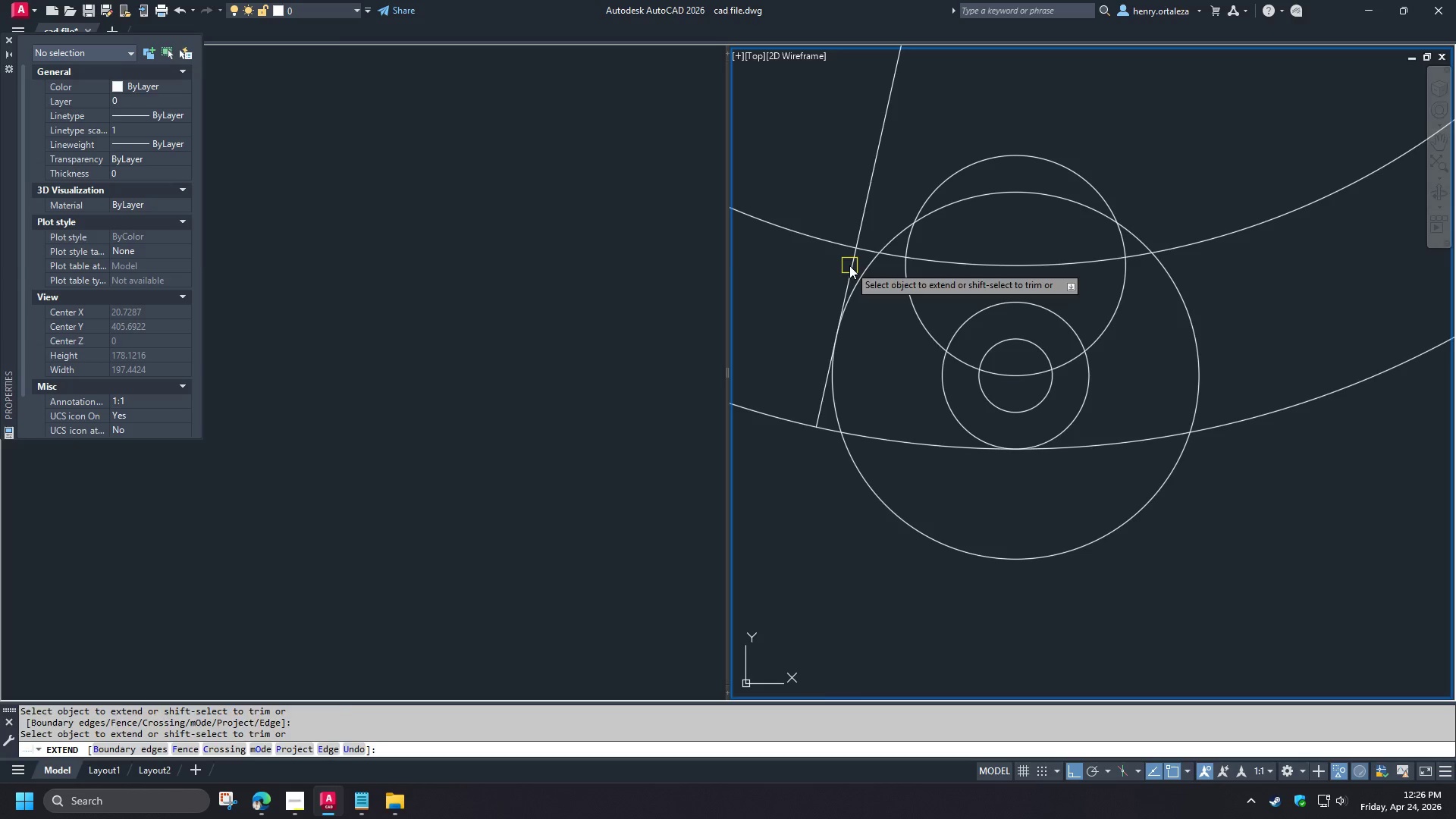 
key(Space)
 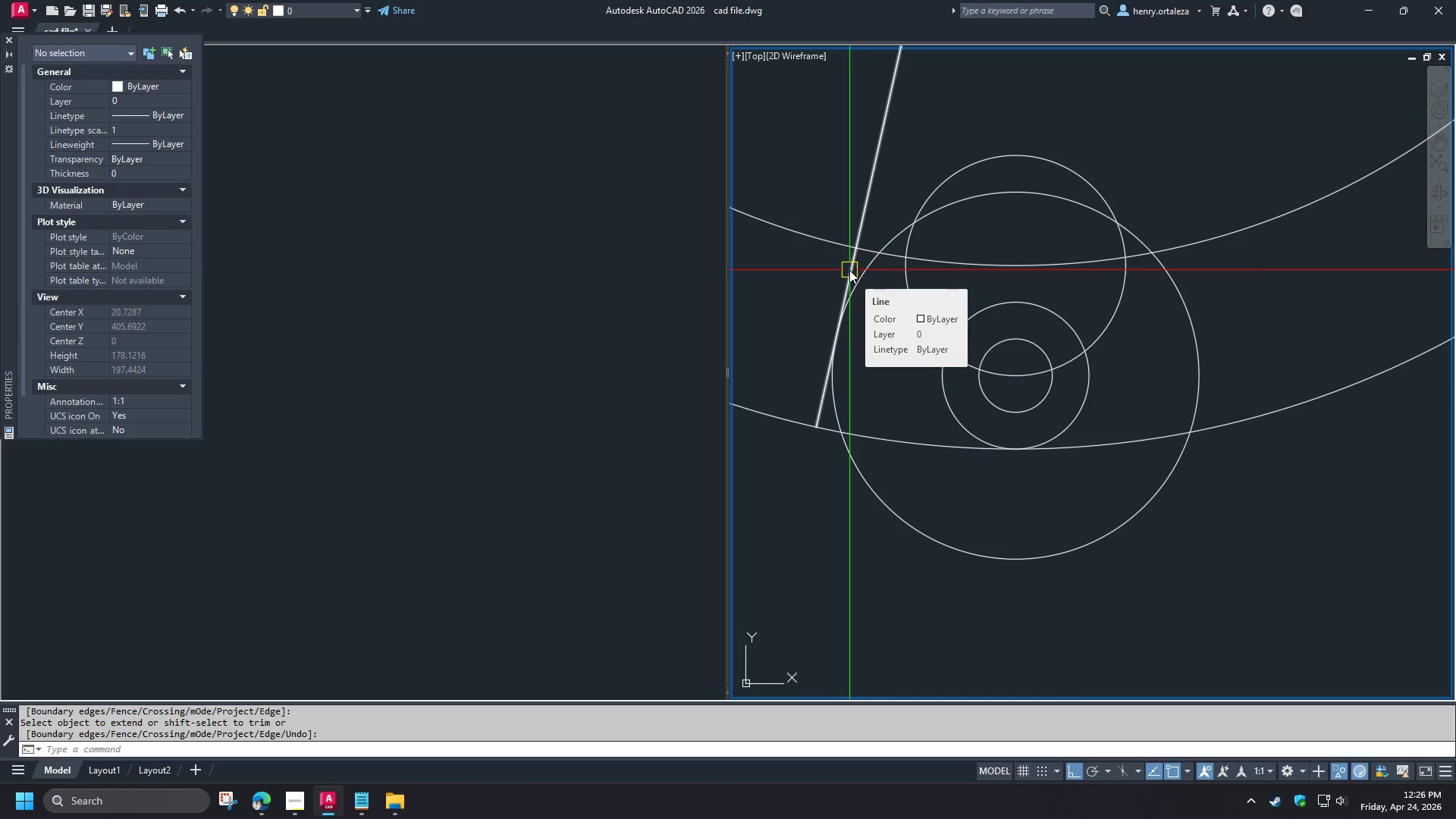 
left_click([849, 270])
 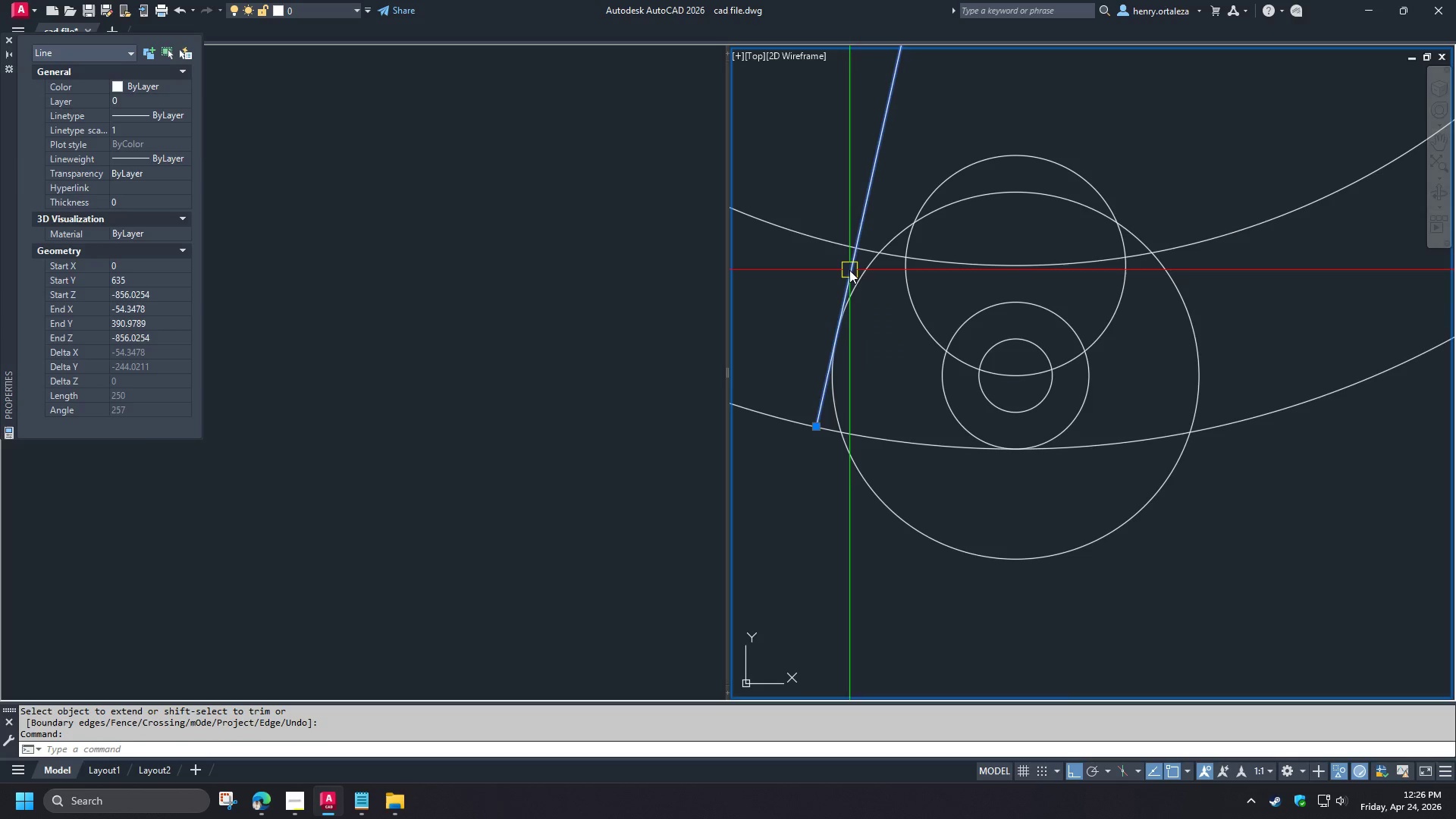 
key(E)
 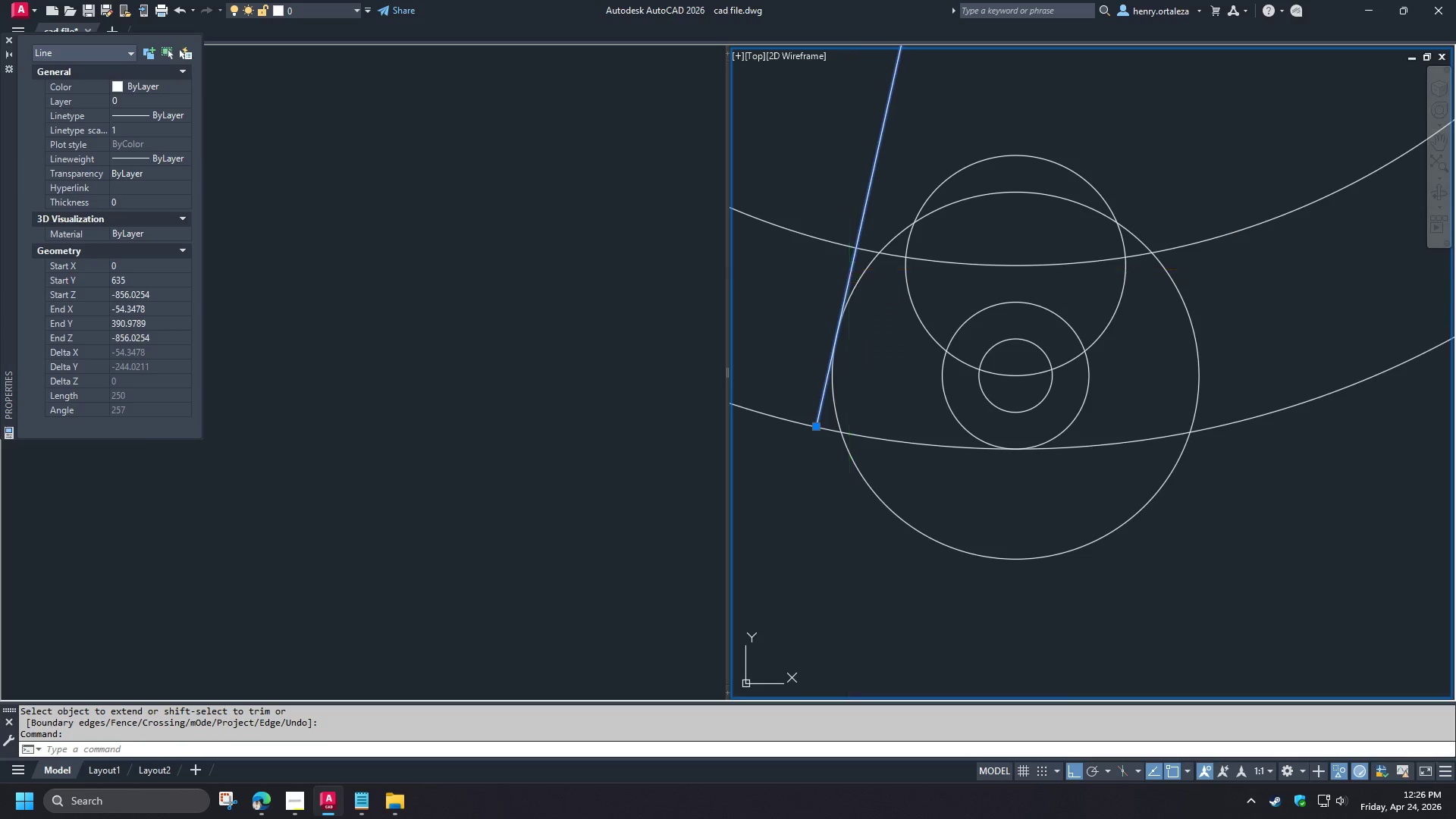 
key(Space)
 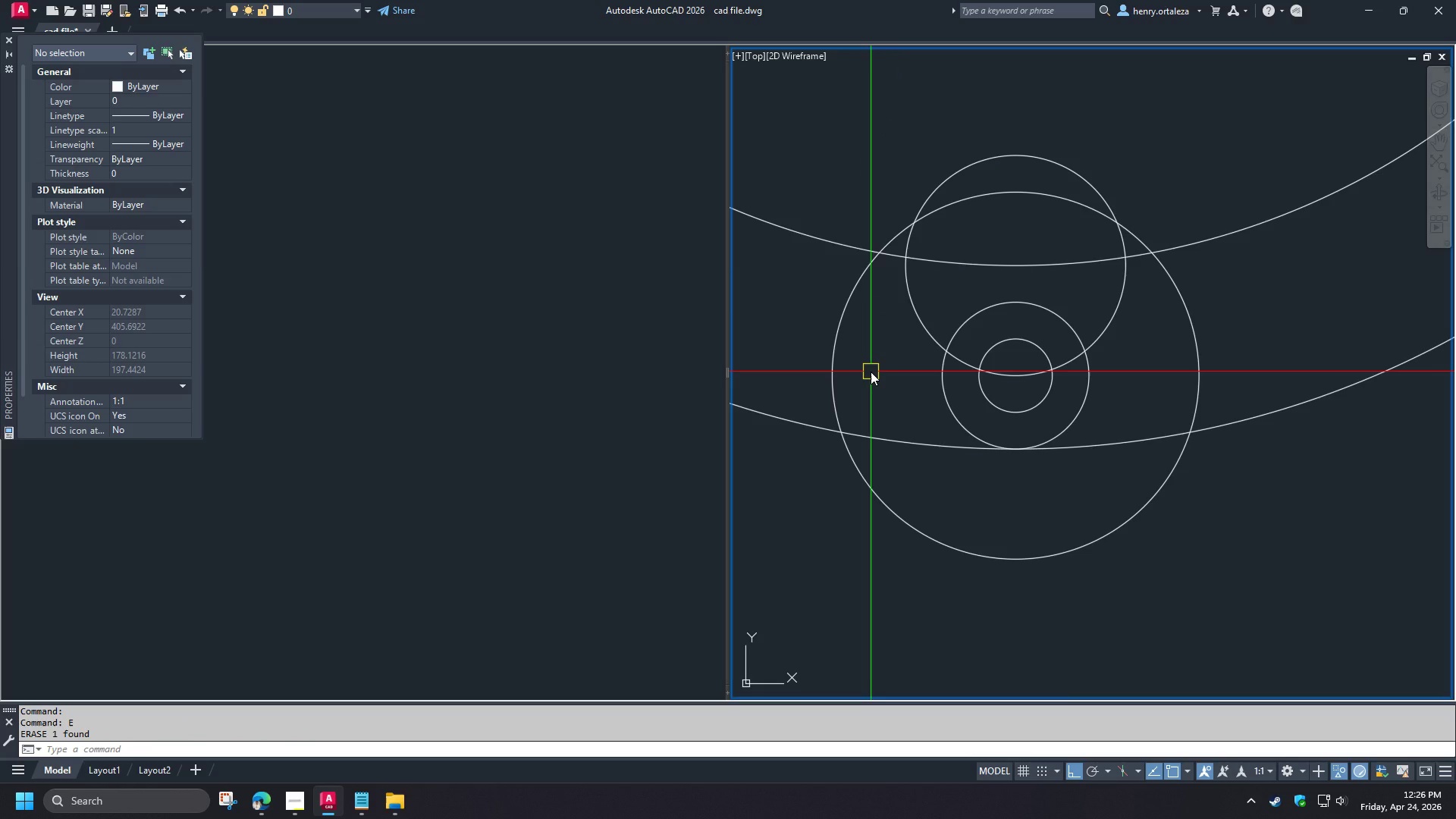 
key(L)
 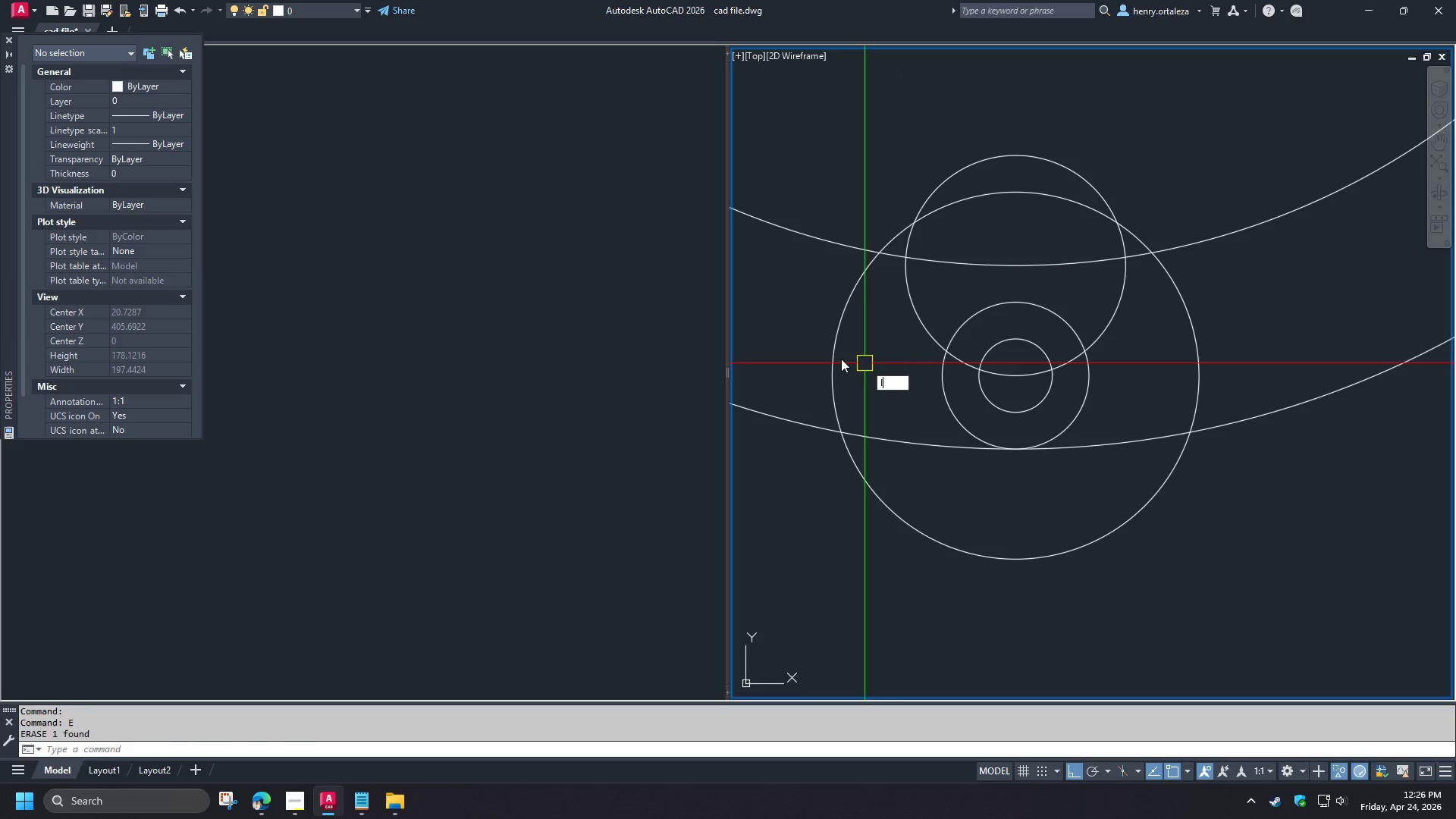 
key(Space)
 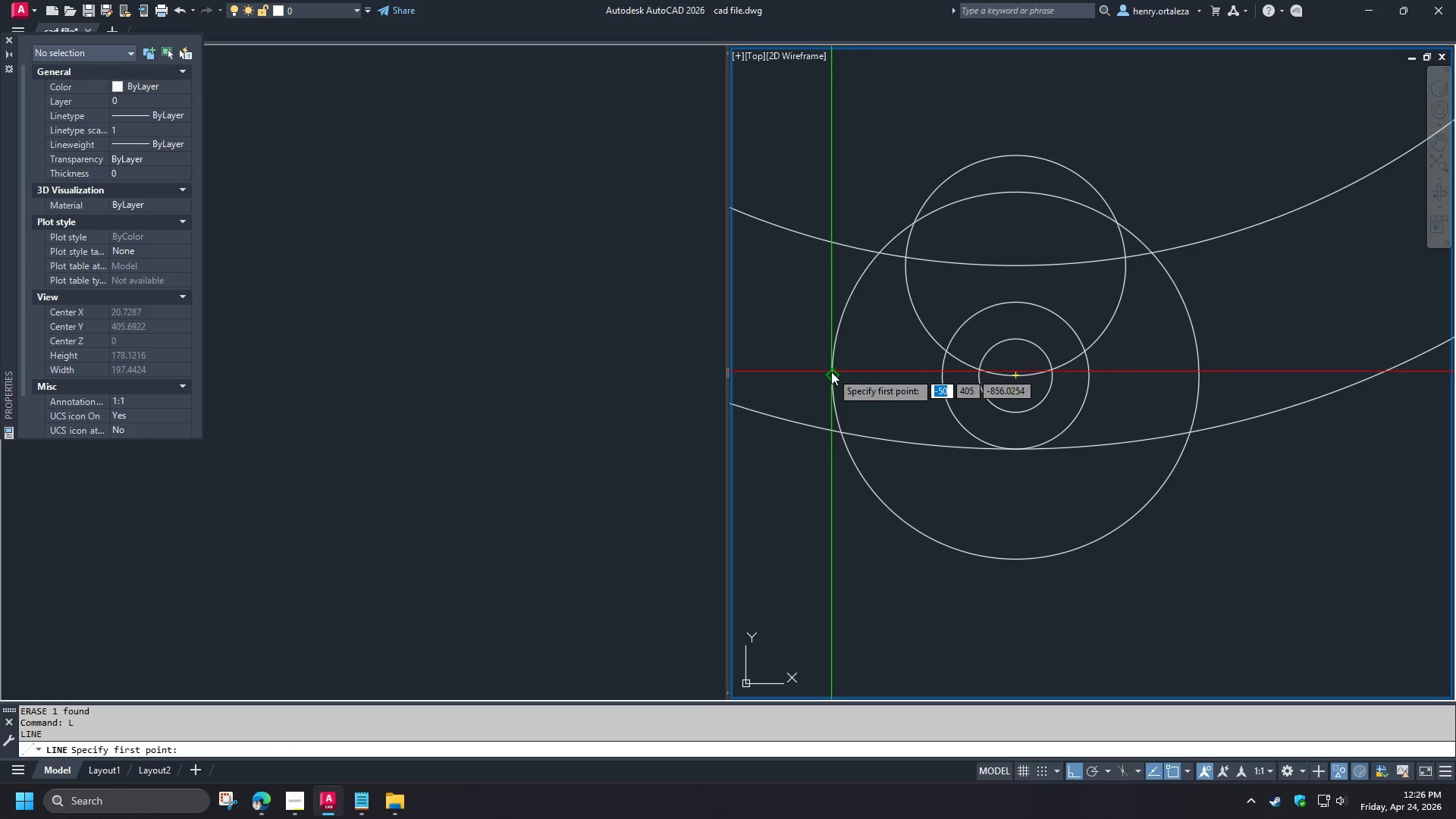 
left_click([831, 372])
 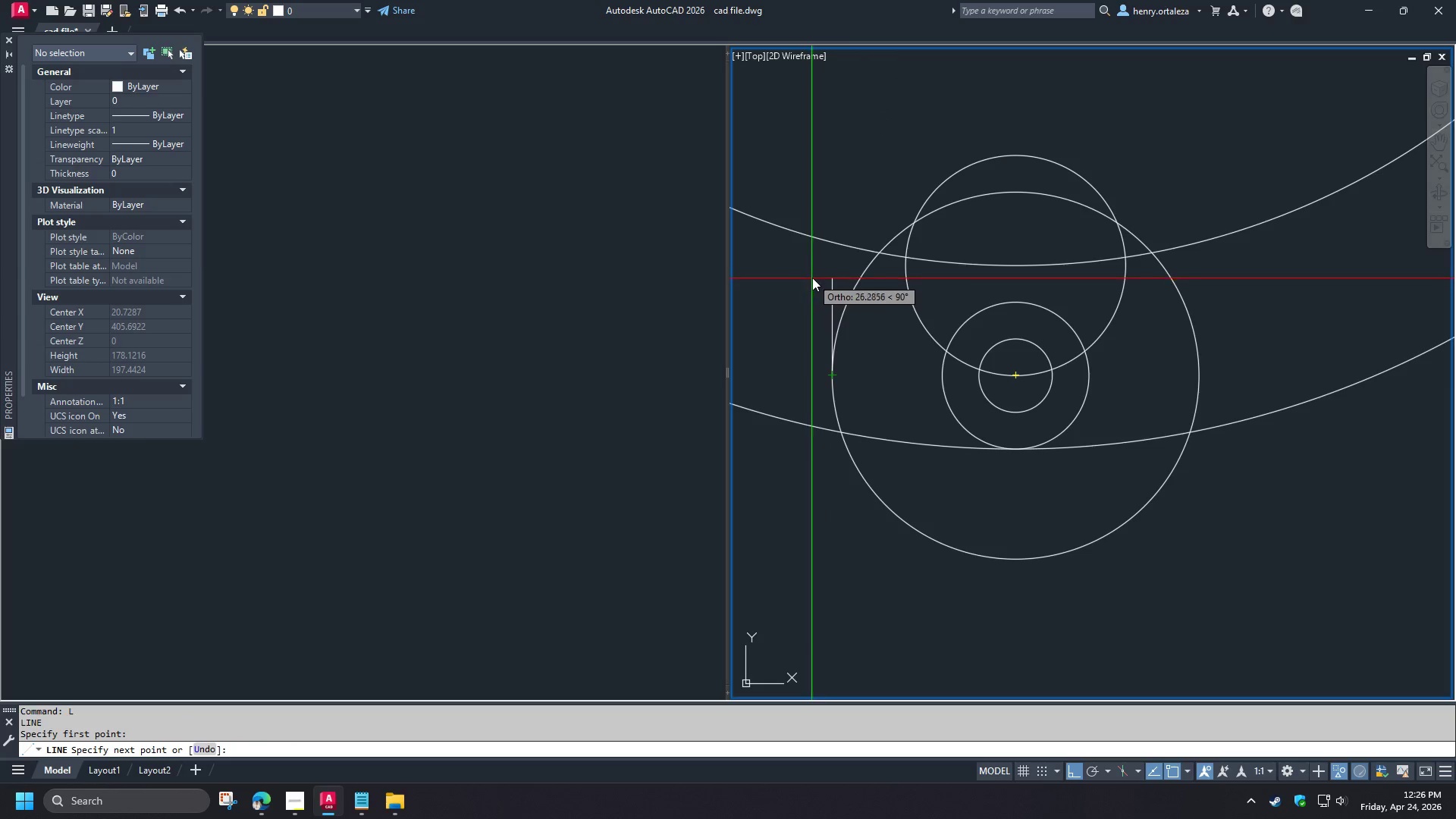 
left_click([813, 275])
 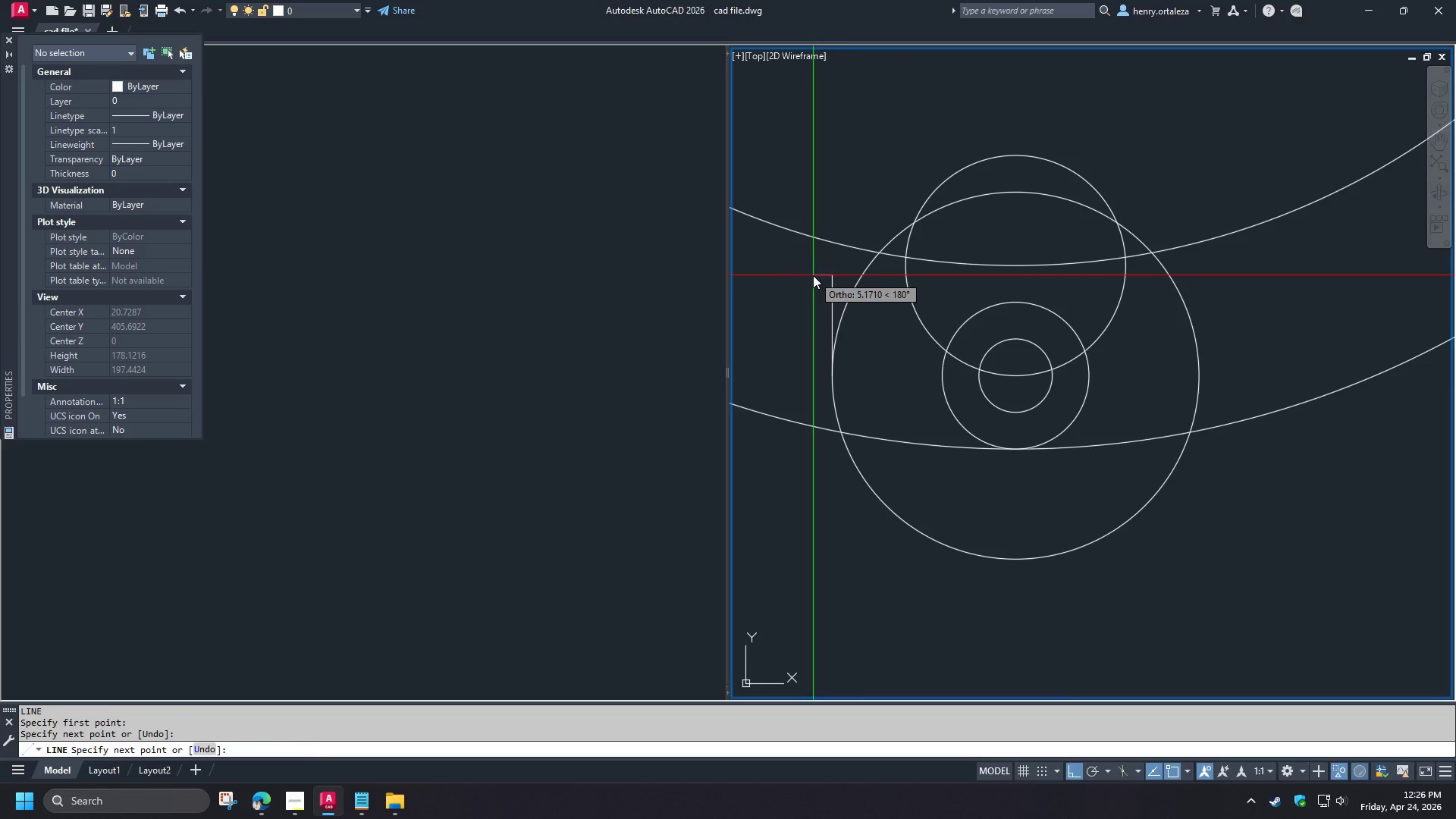 
type( ex )
 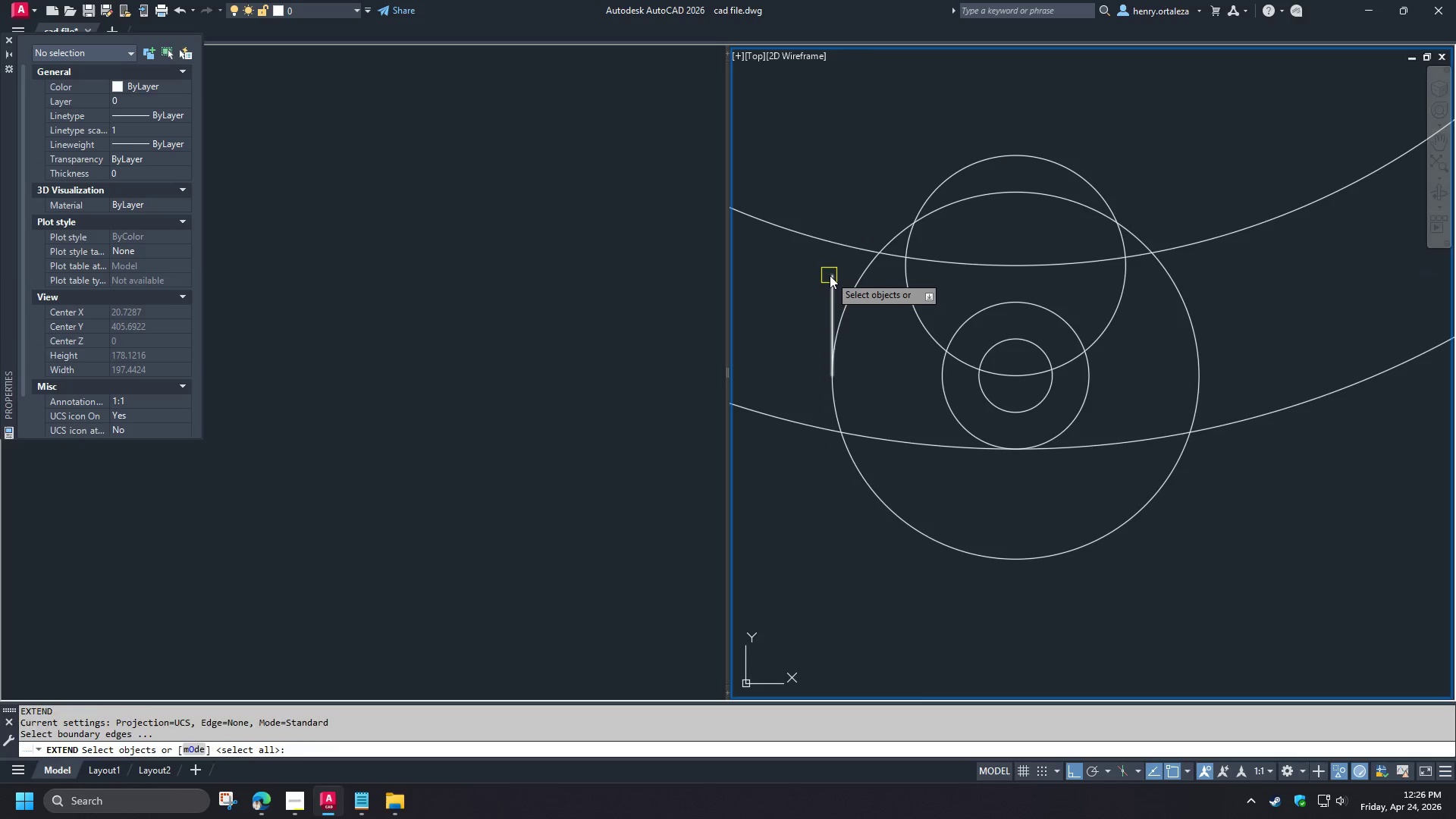 
key(Space)
 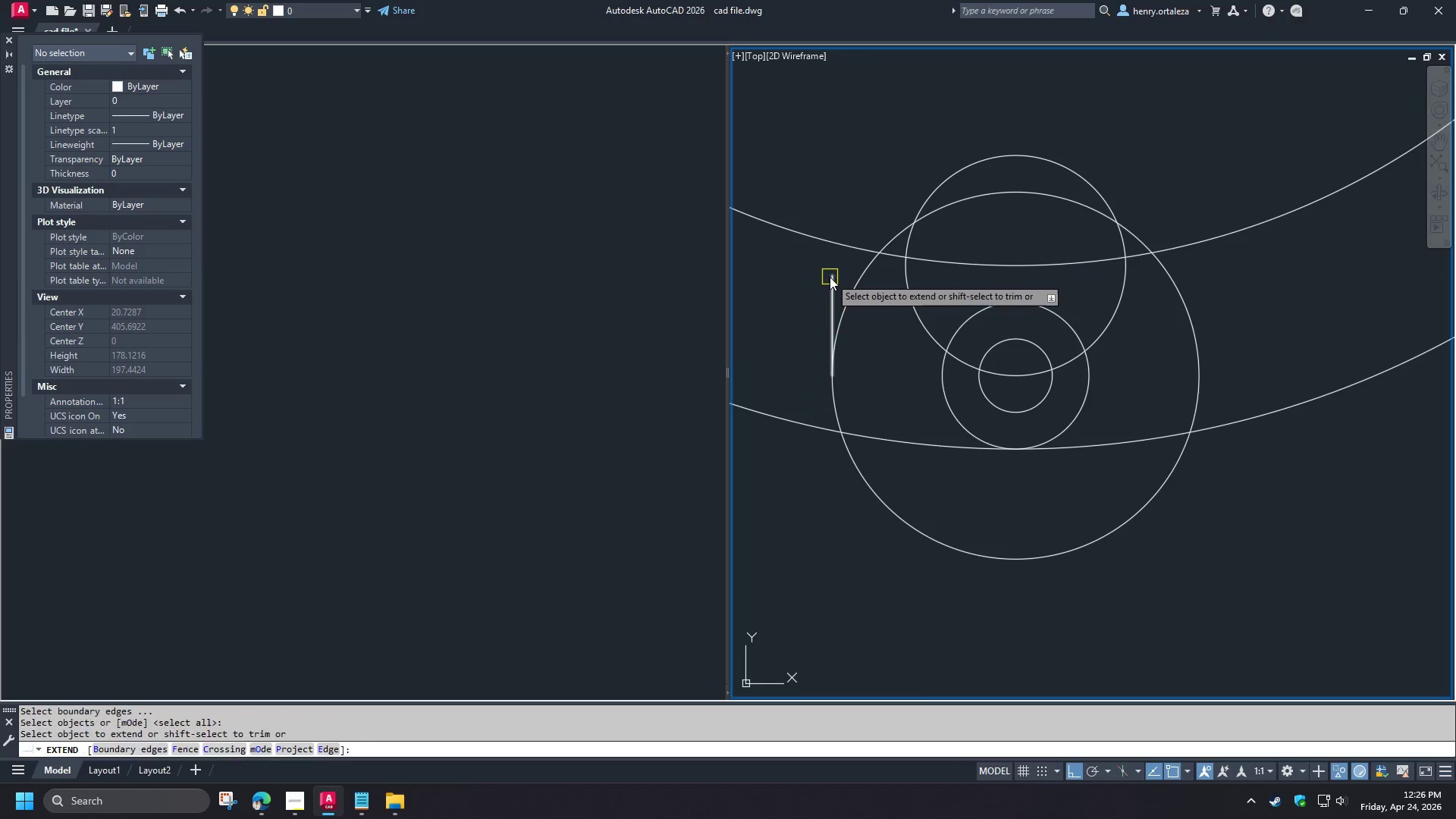 
left_click([830, 277])
 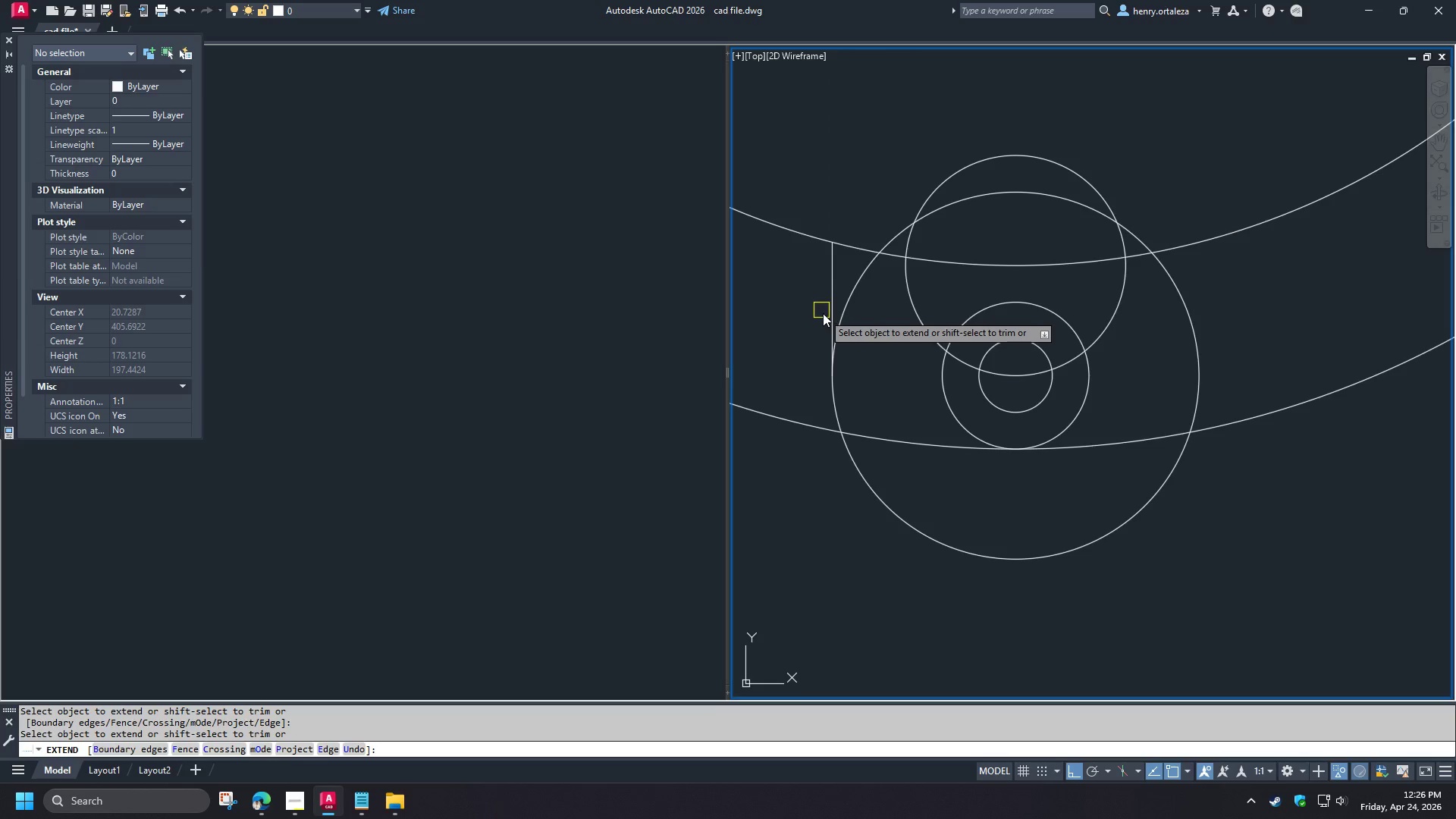 
type( ex )
 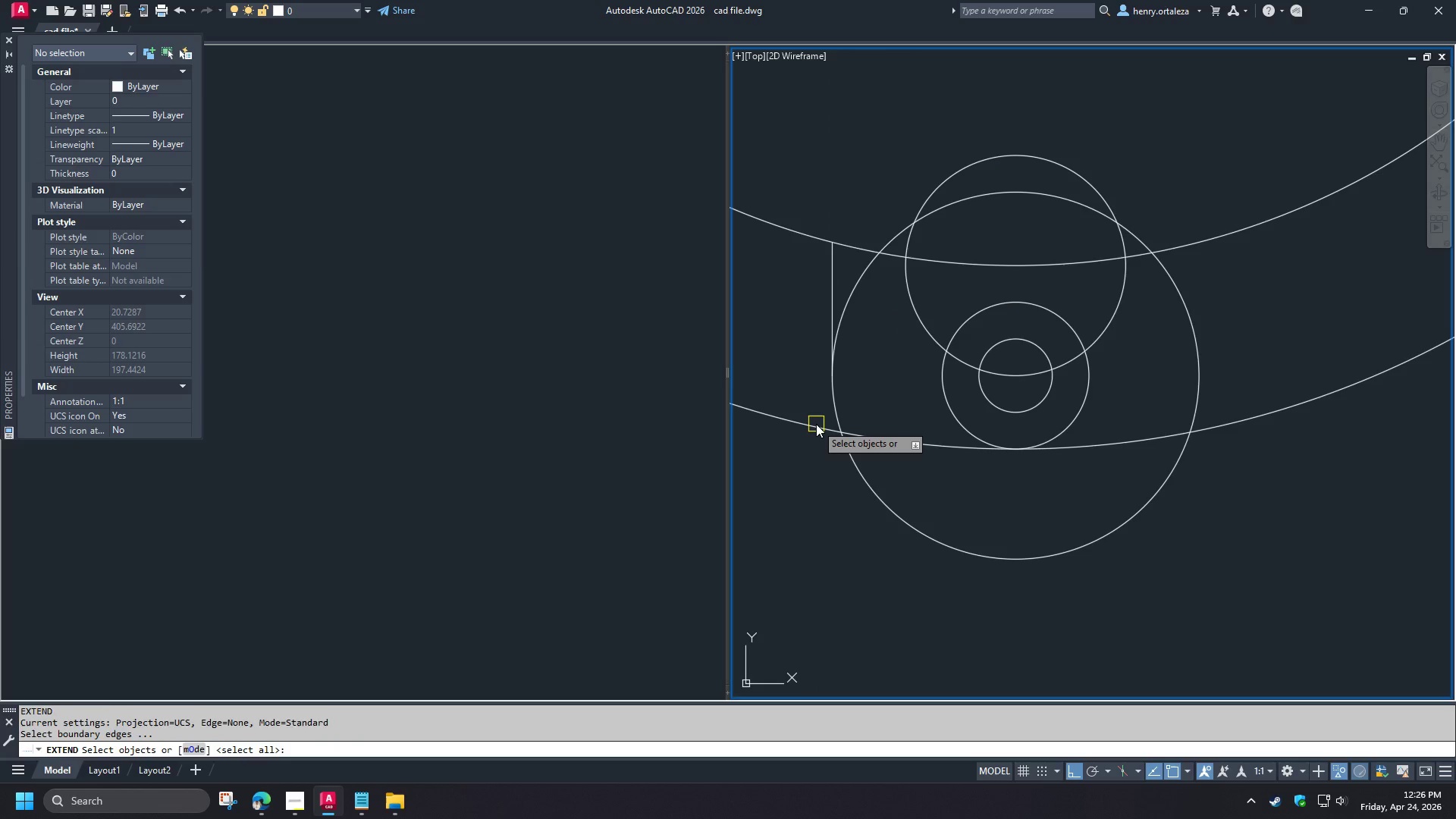 
left_click([816, 424])
 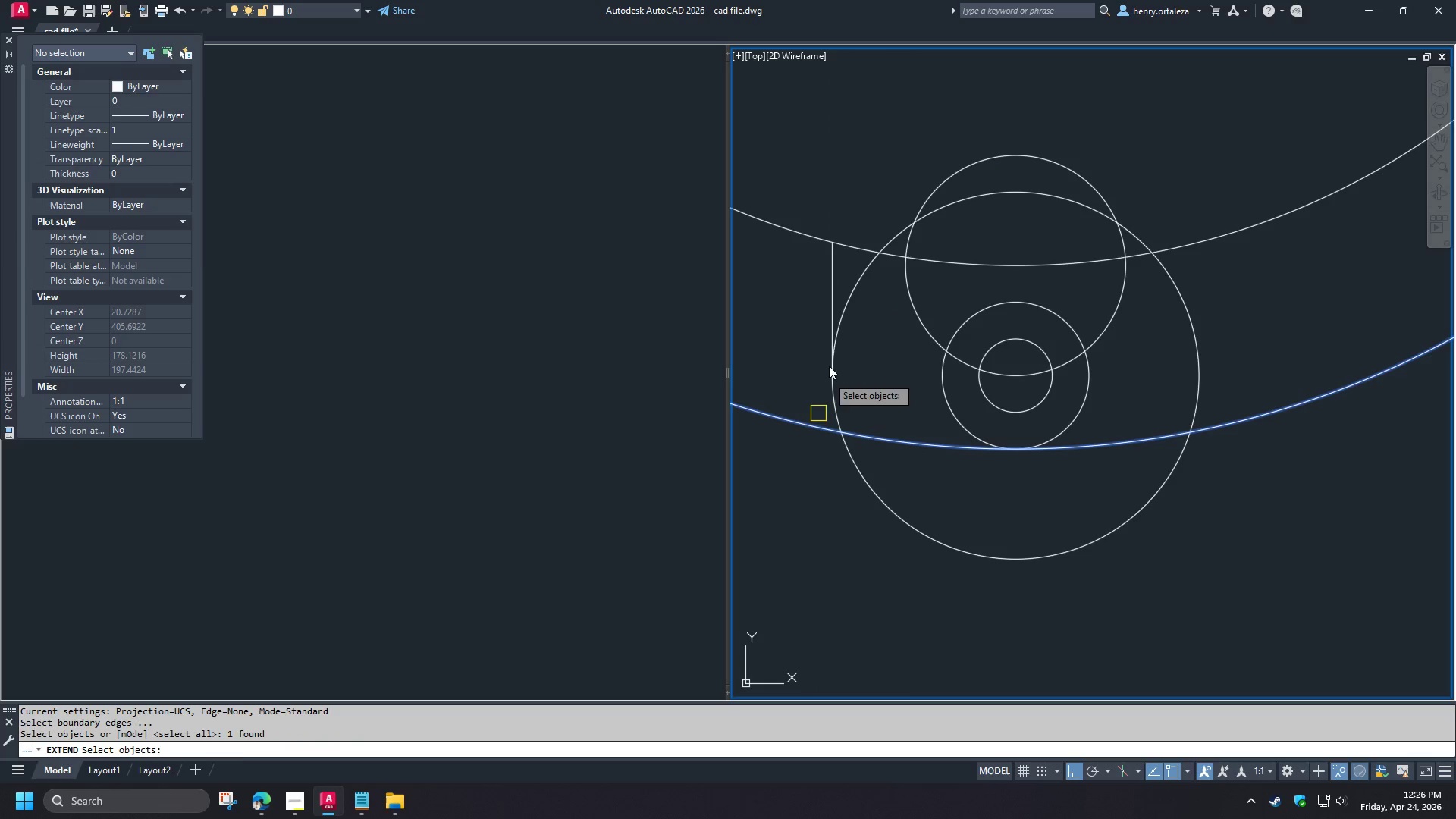 
key(Space)
 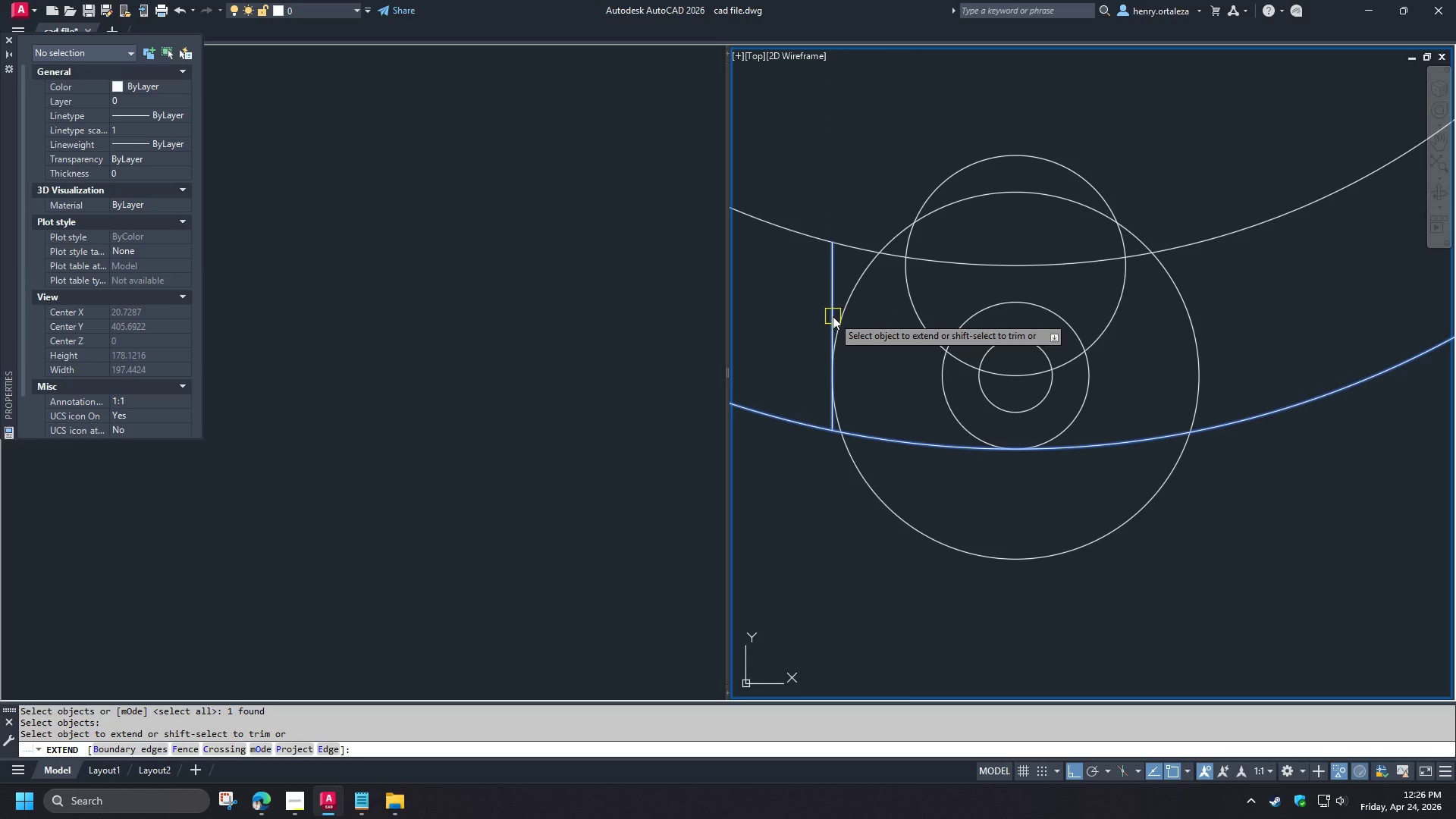 
left_click([833, 316])
 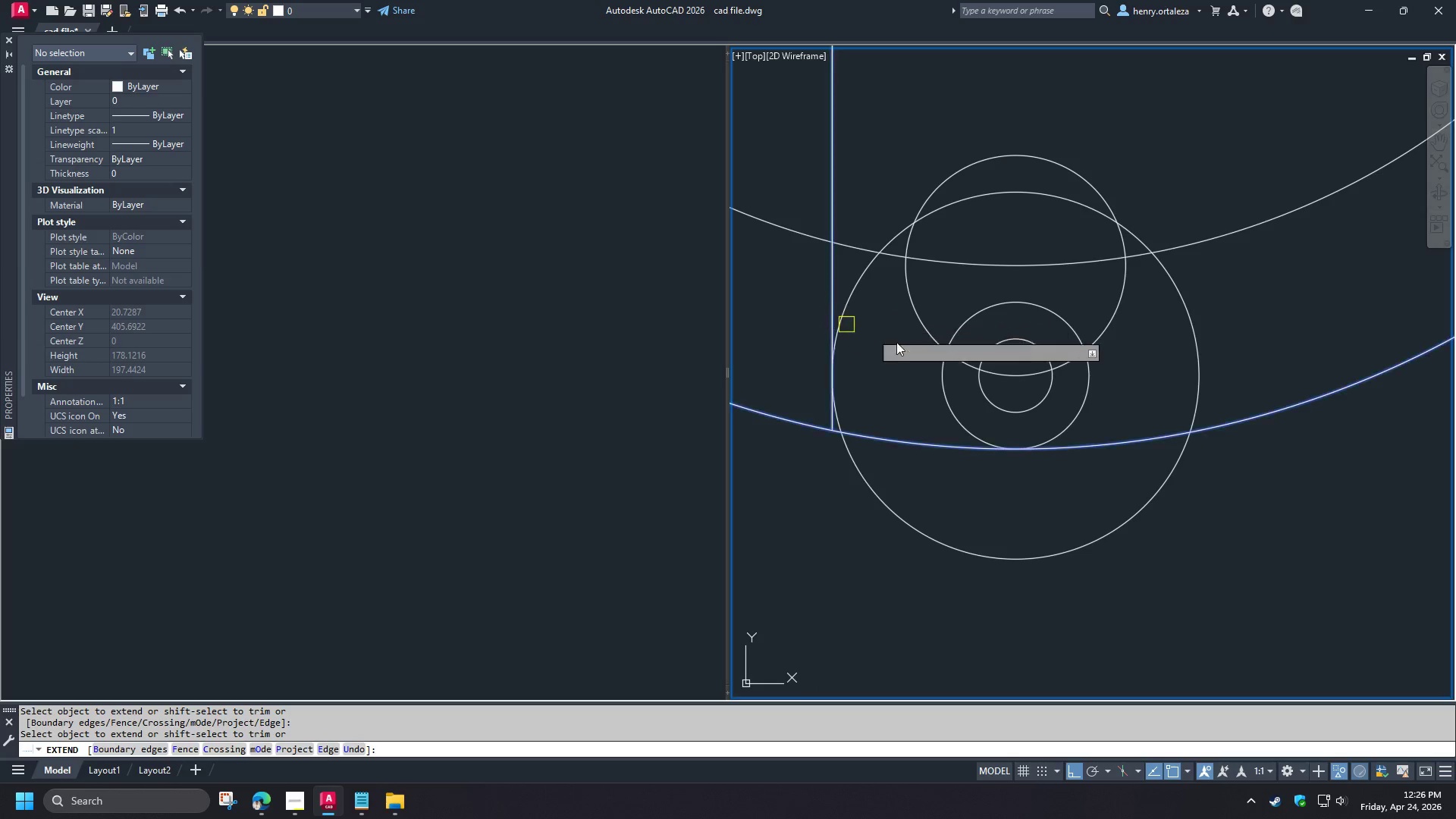 
key(Space)
 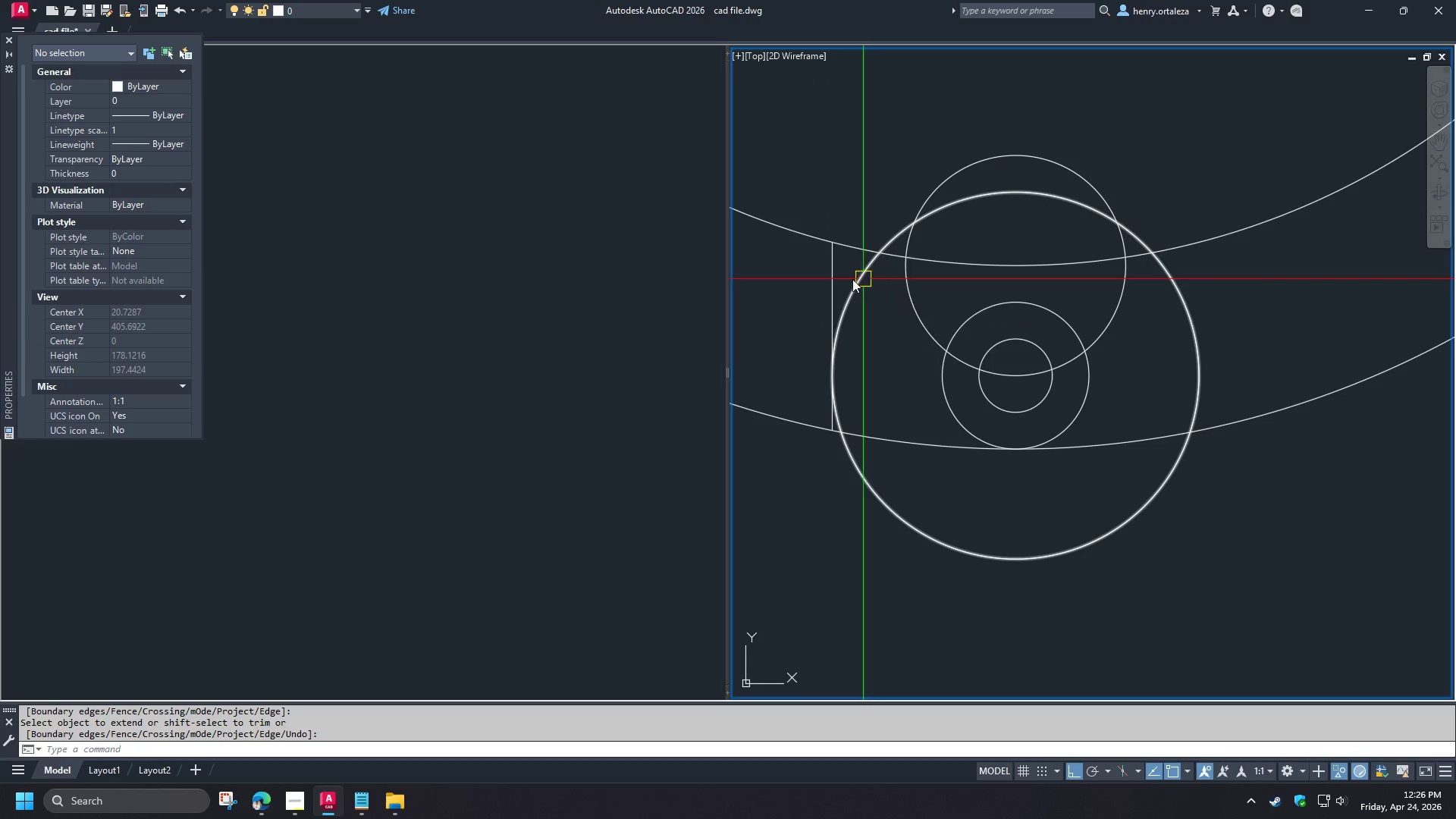 
left_click([833, 283])
 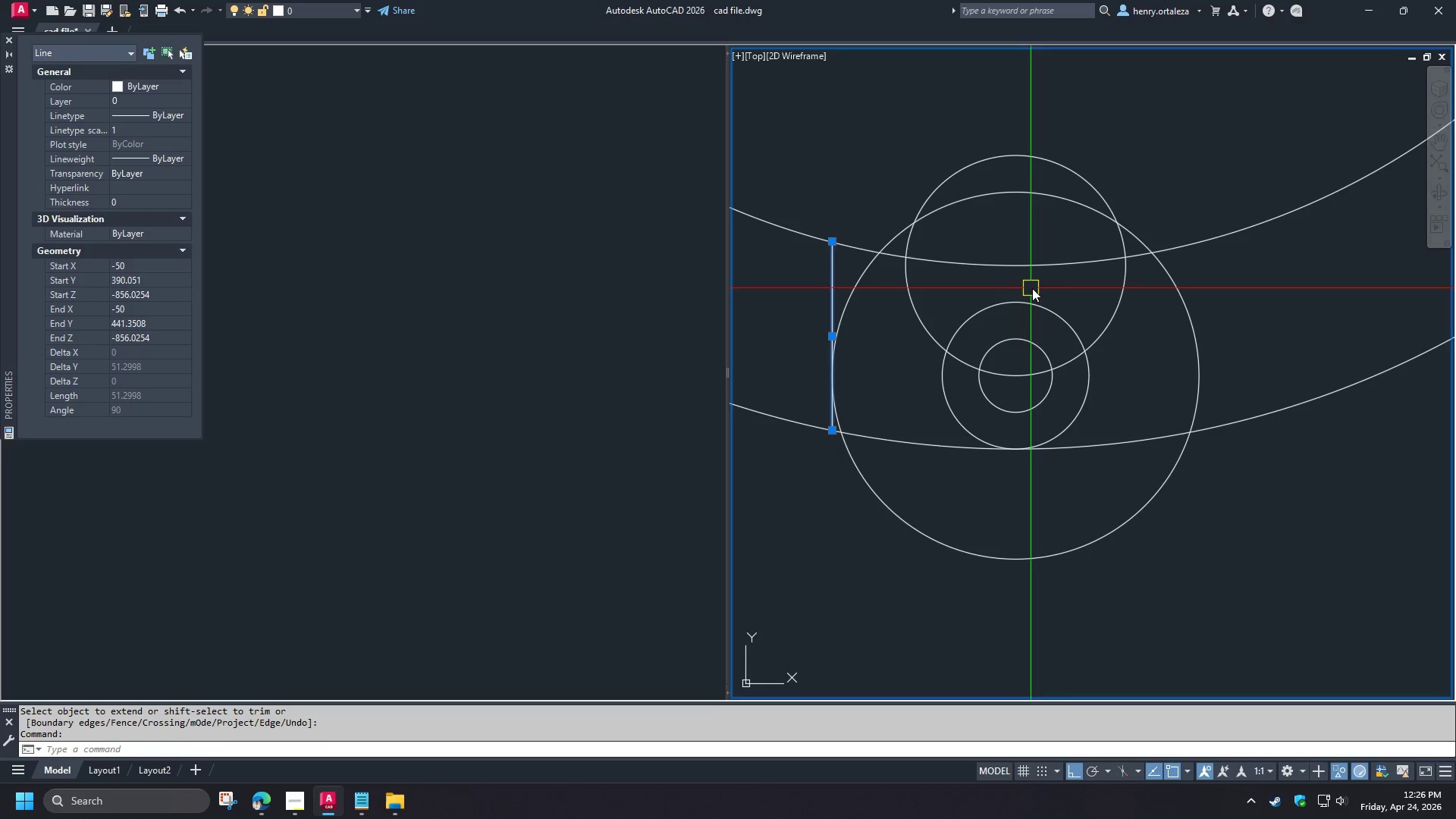 
type(mi )
key(Escape)
type( )
 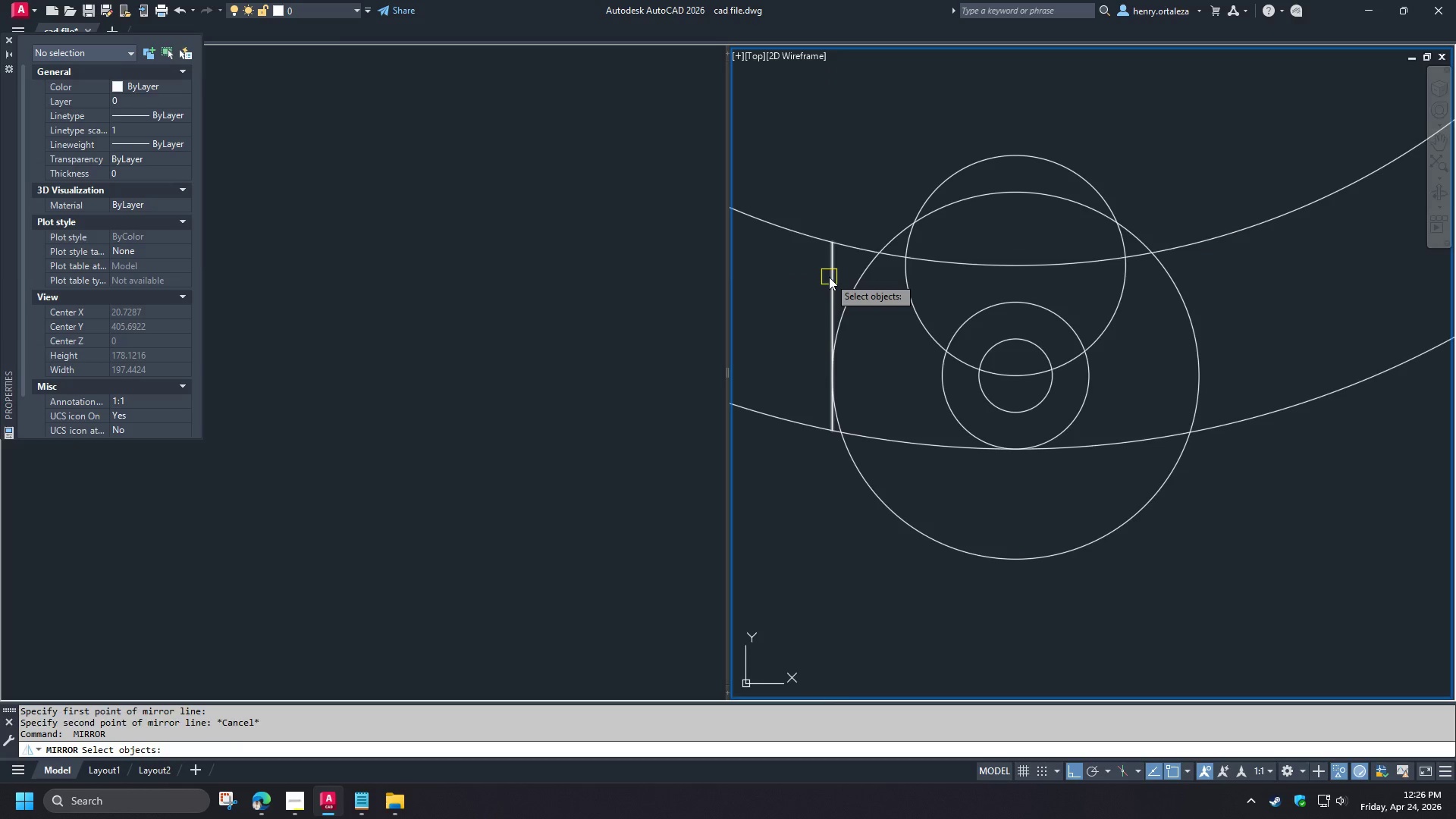 
left_click([829, 277])
 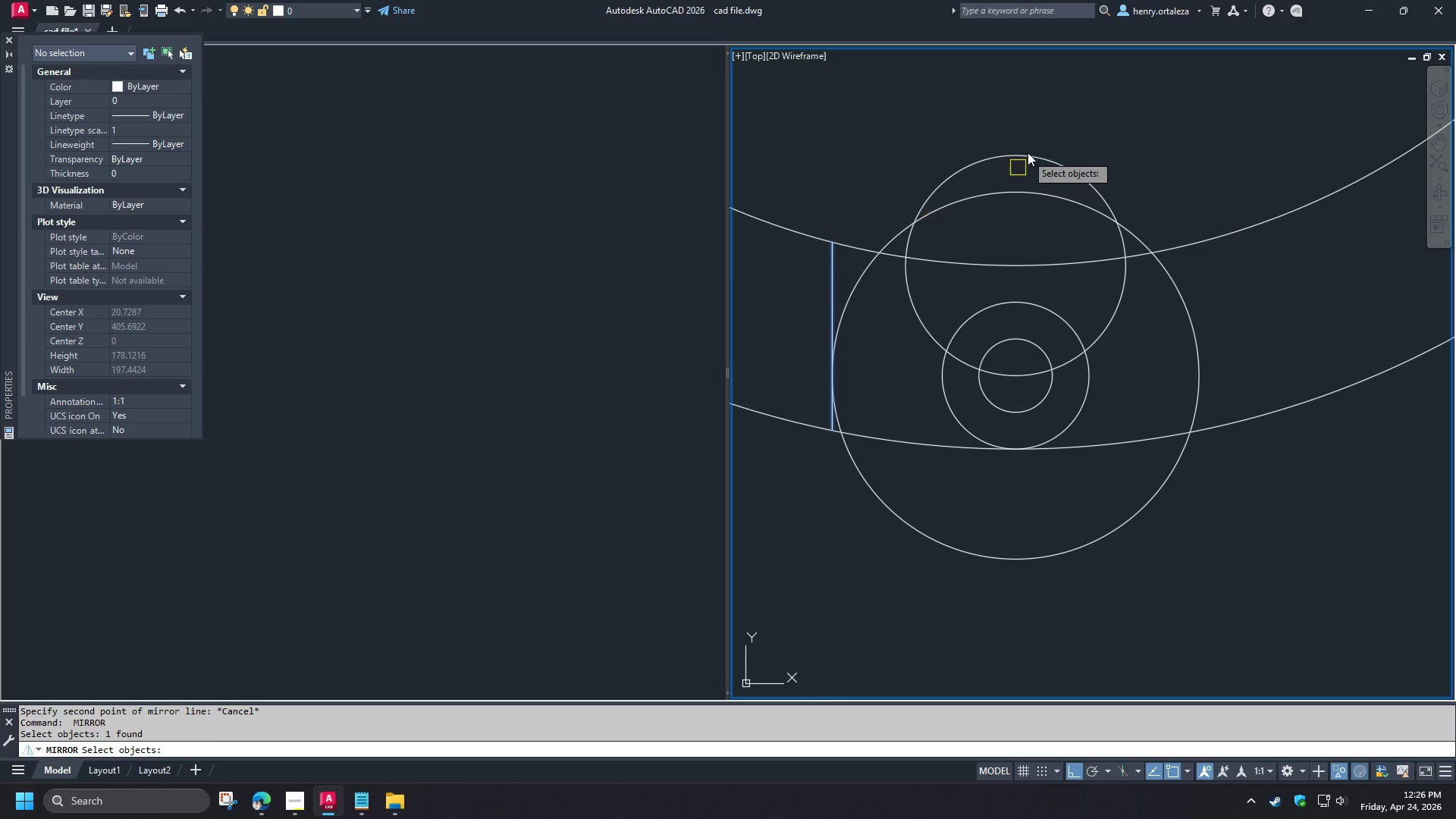 
type( qua )
 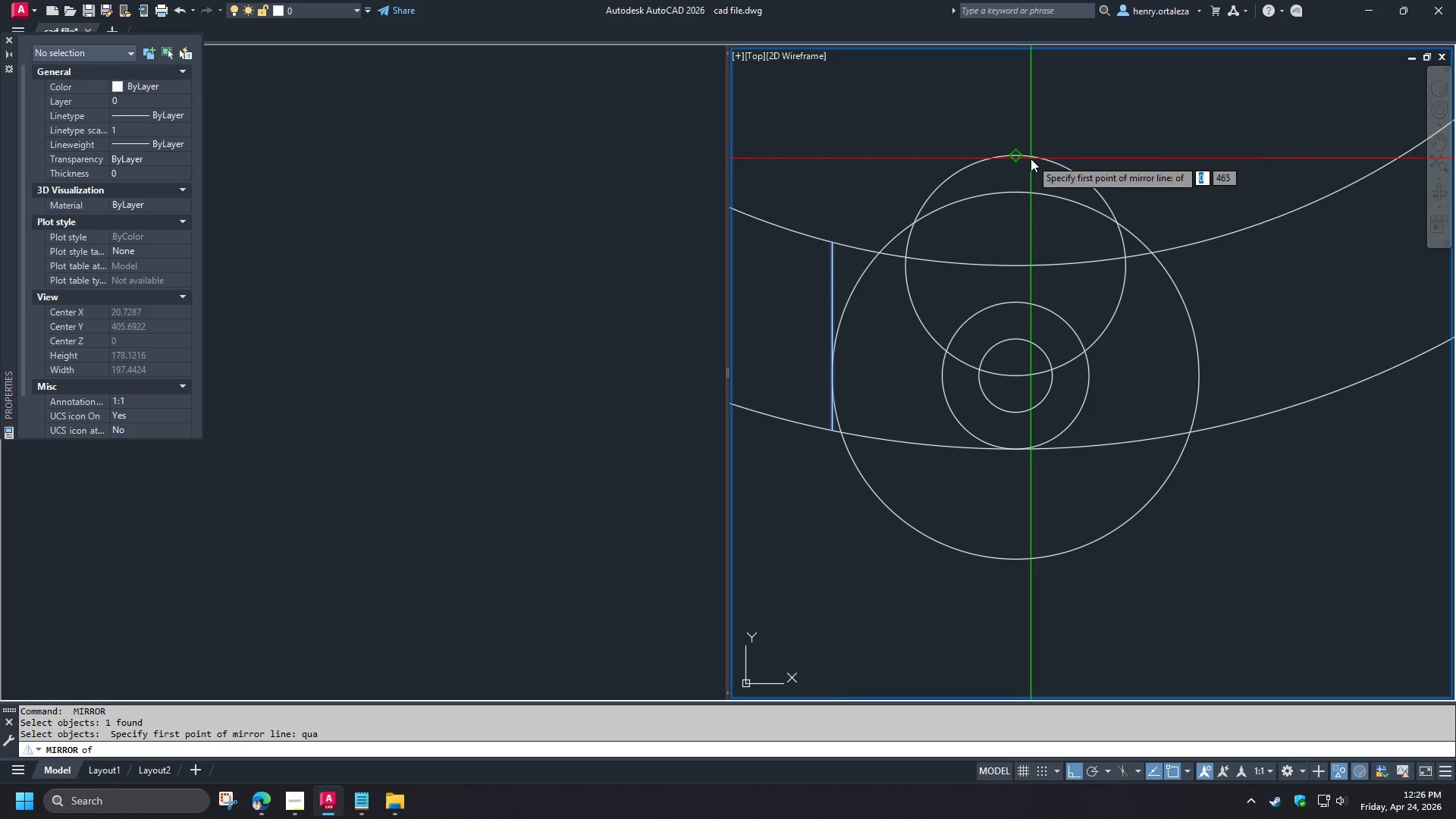 
left_click([1031, 158])
 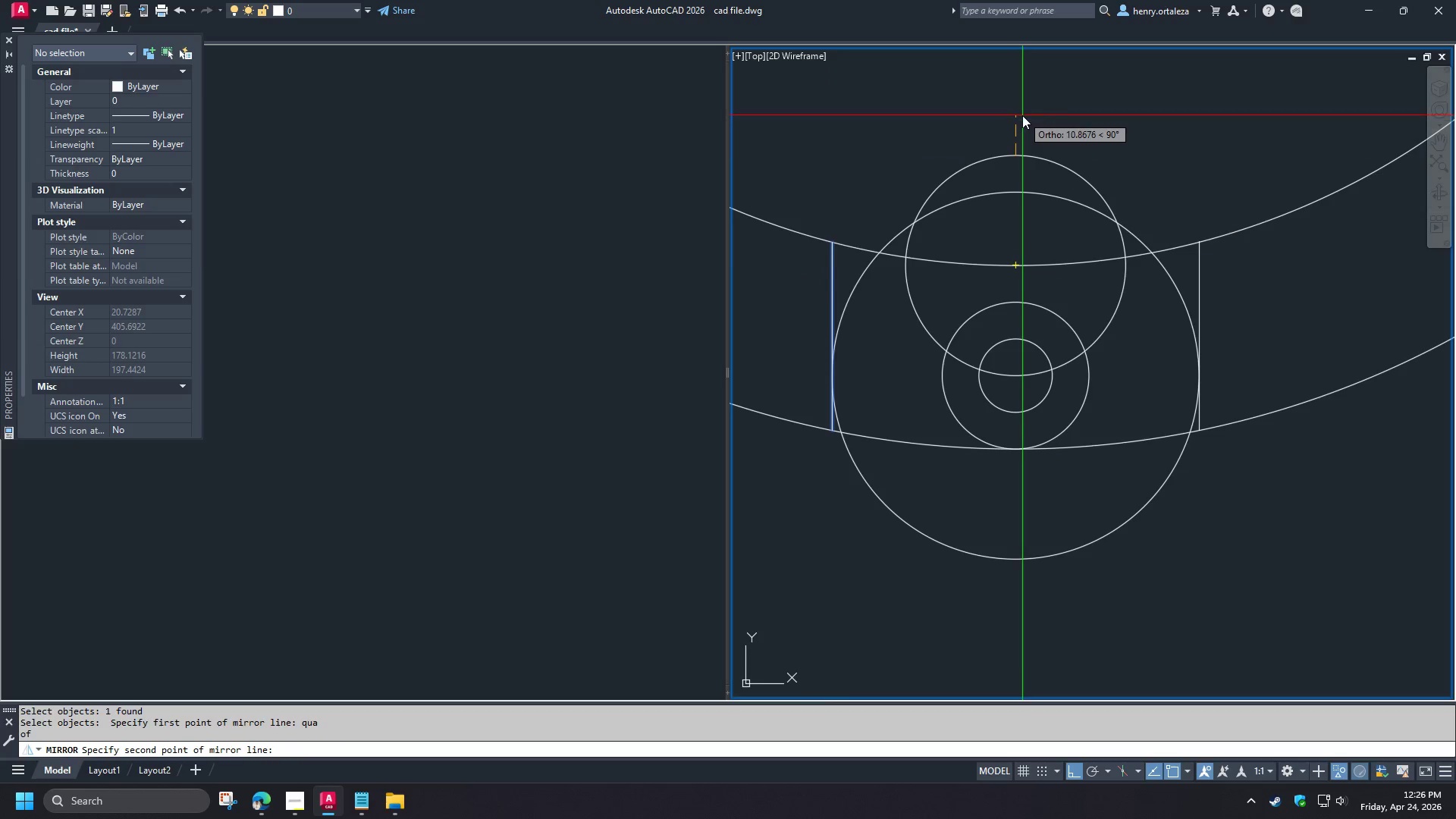 
left_click([1022, 115])
 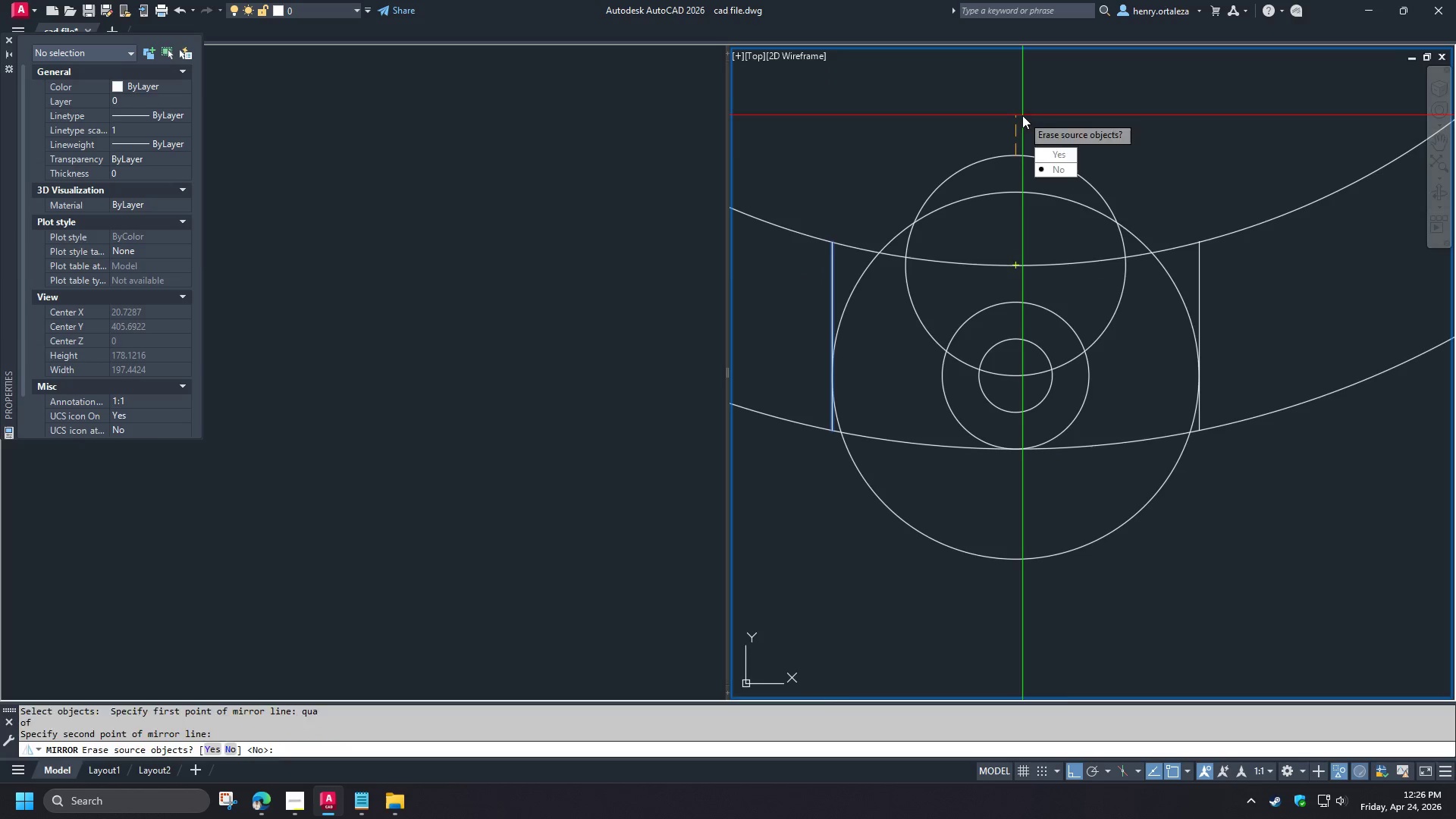 
key(Space)
 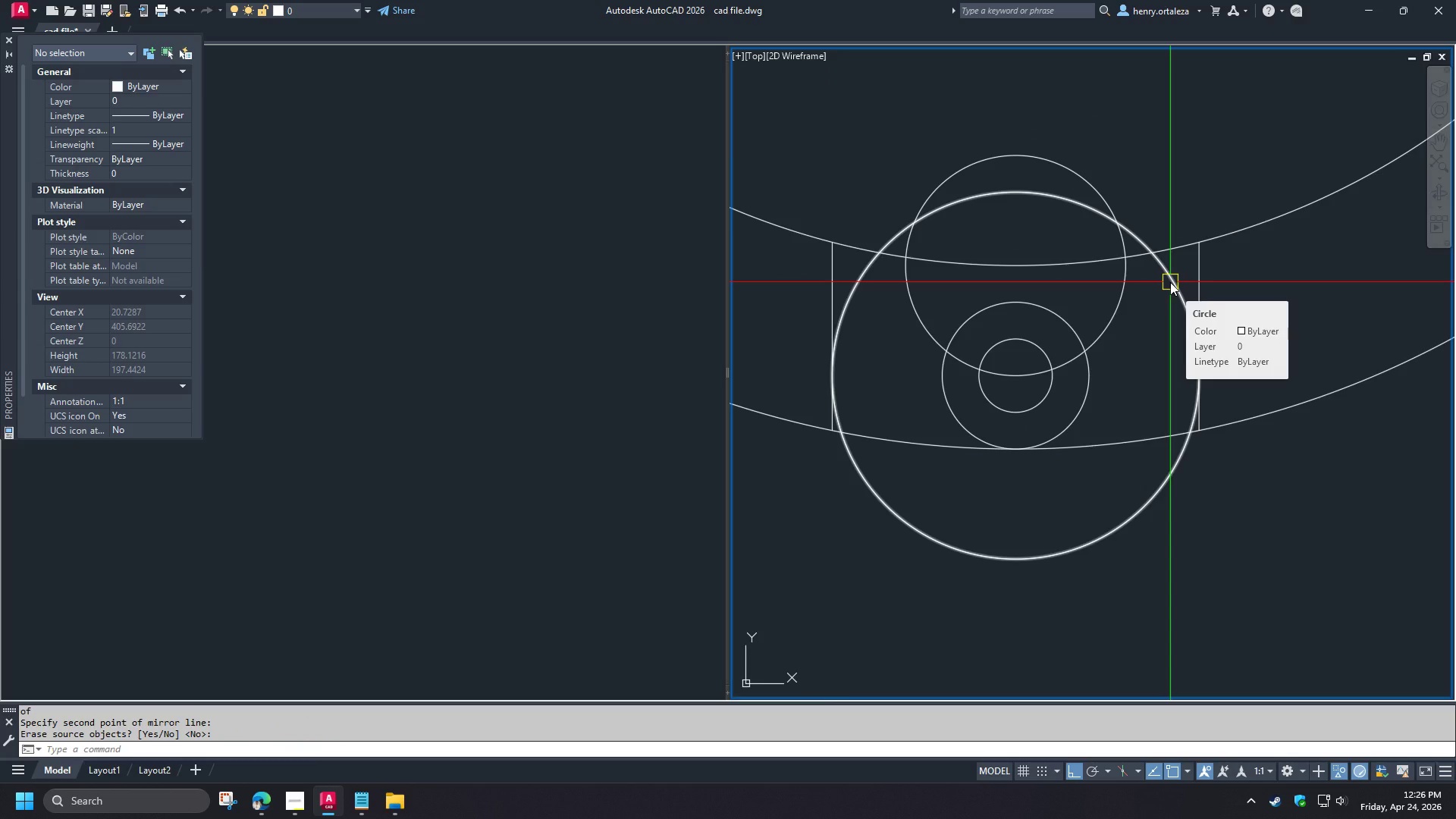 
left_click([1170, 282])
 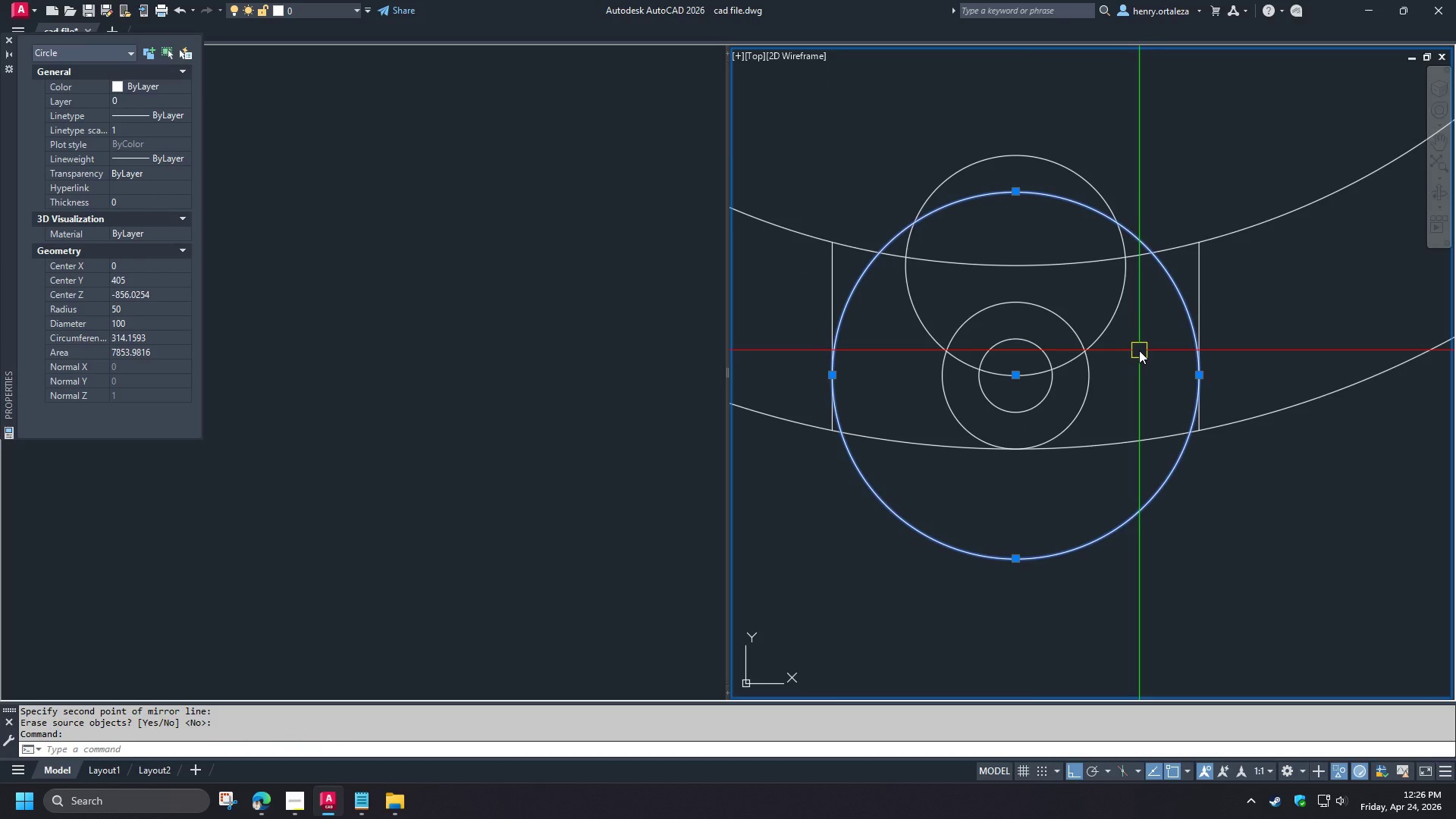 
key(Escape)
 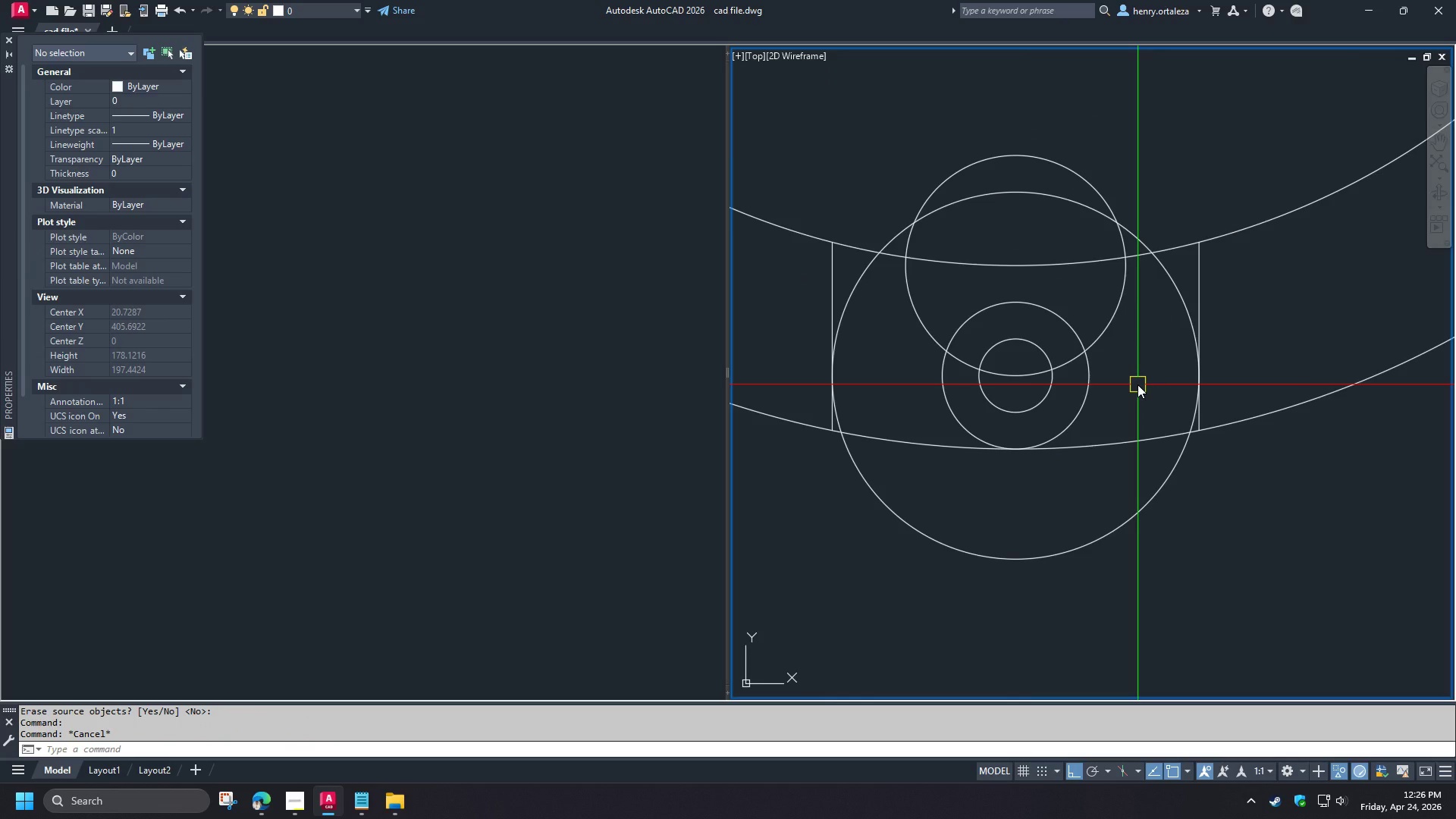 
key(O)
 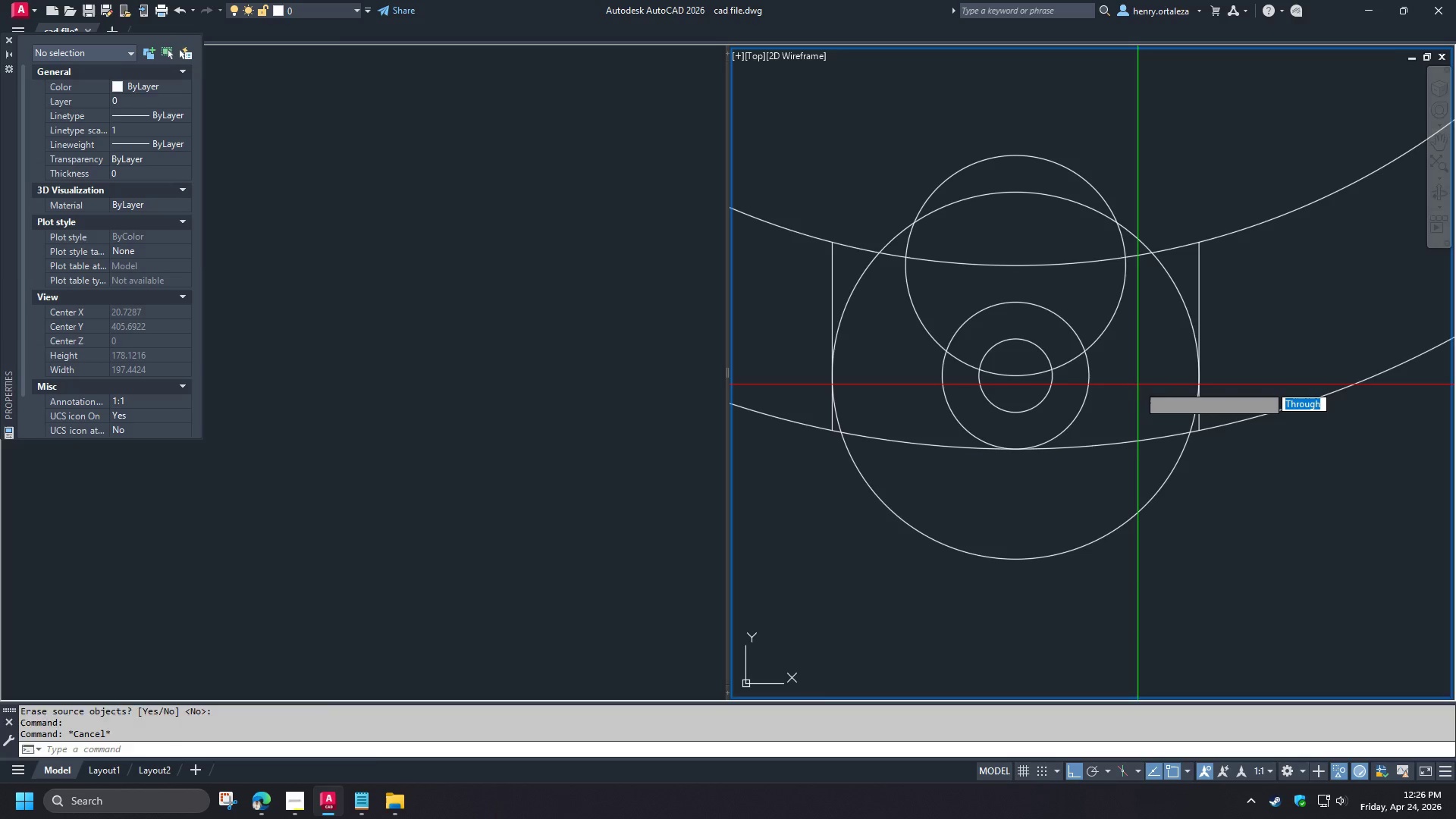 
key(Space)
 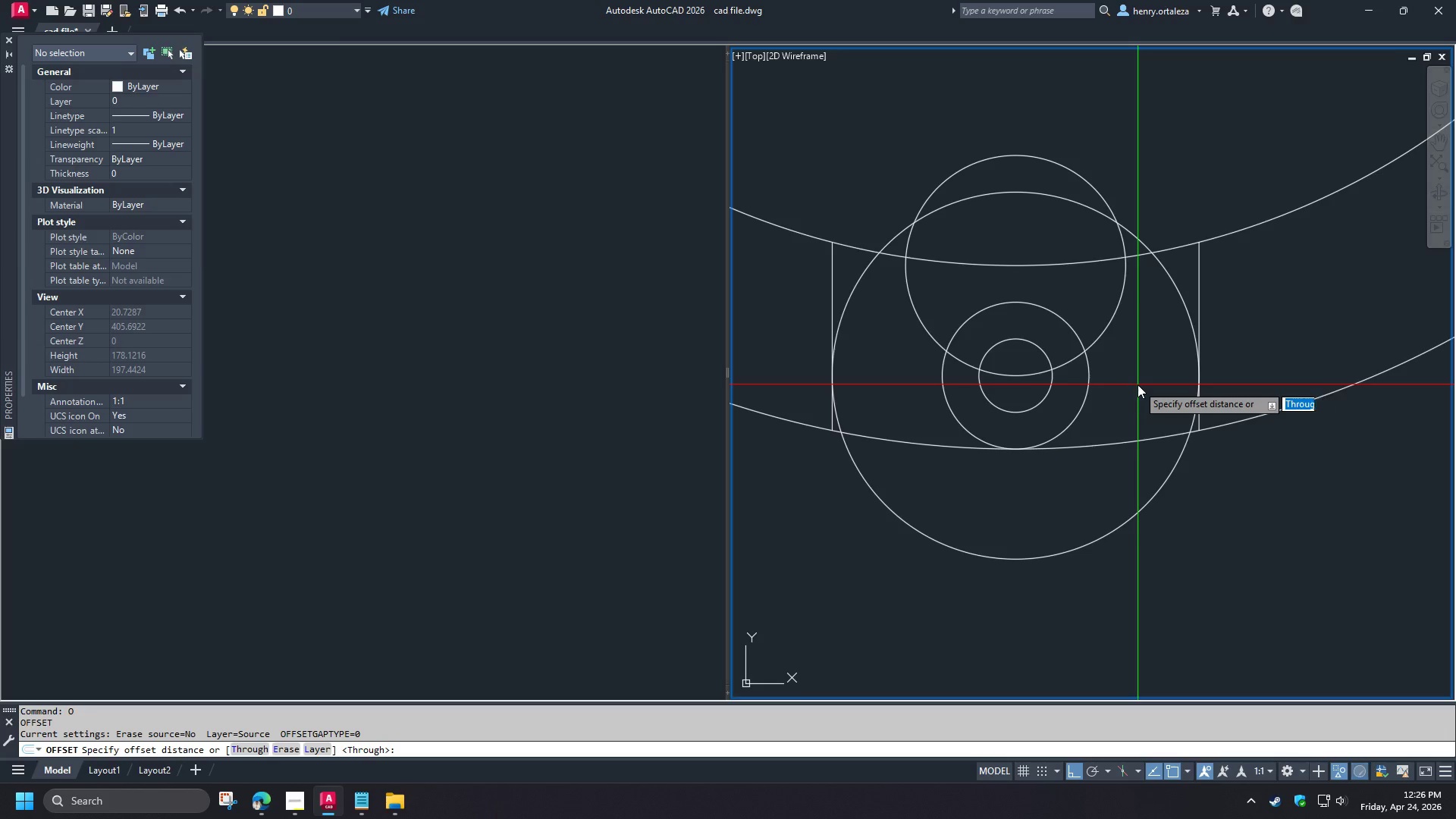 
key(T)
 